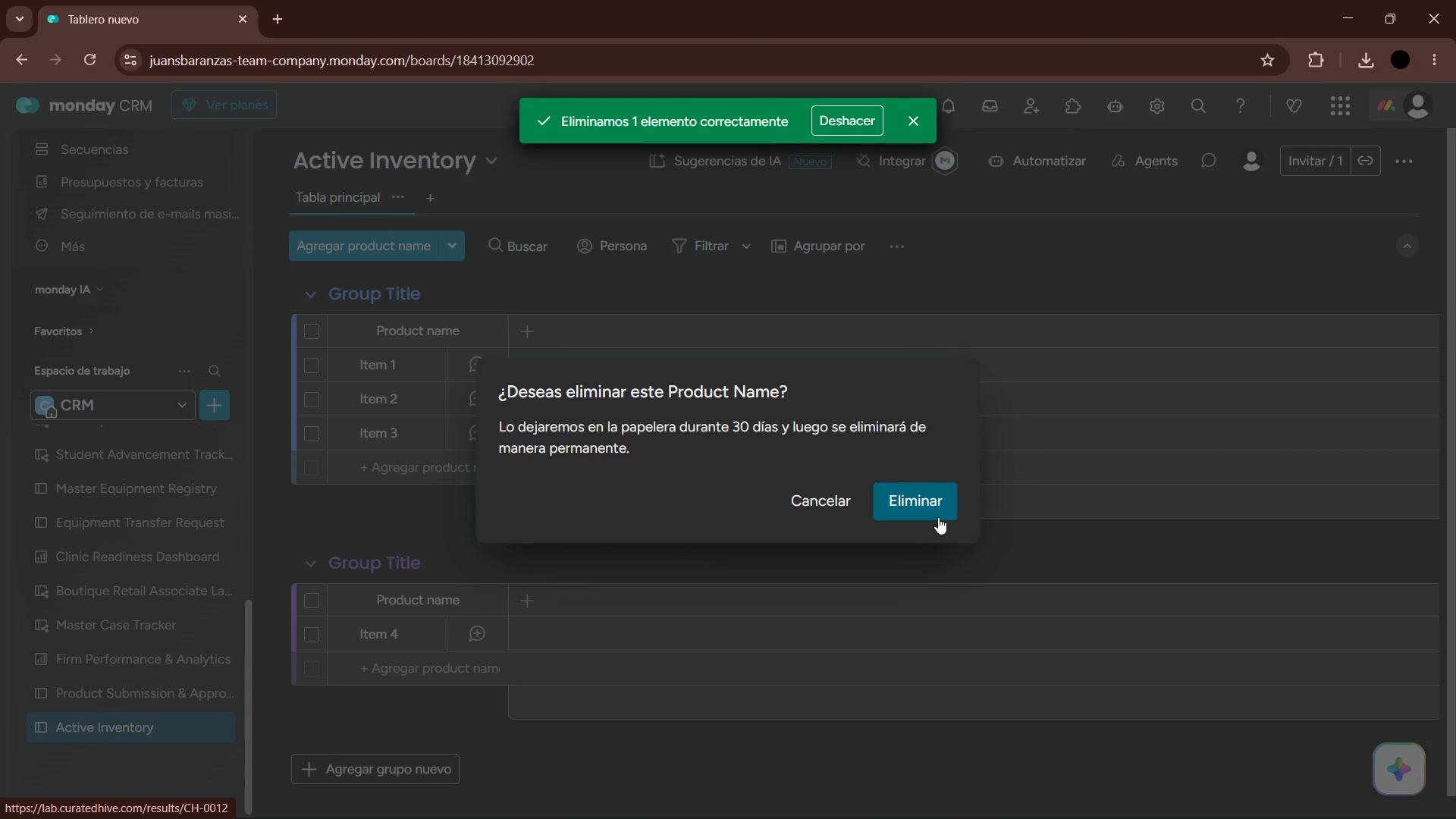 
left_click([938, 514])
 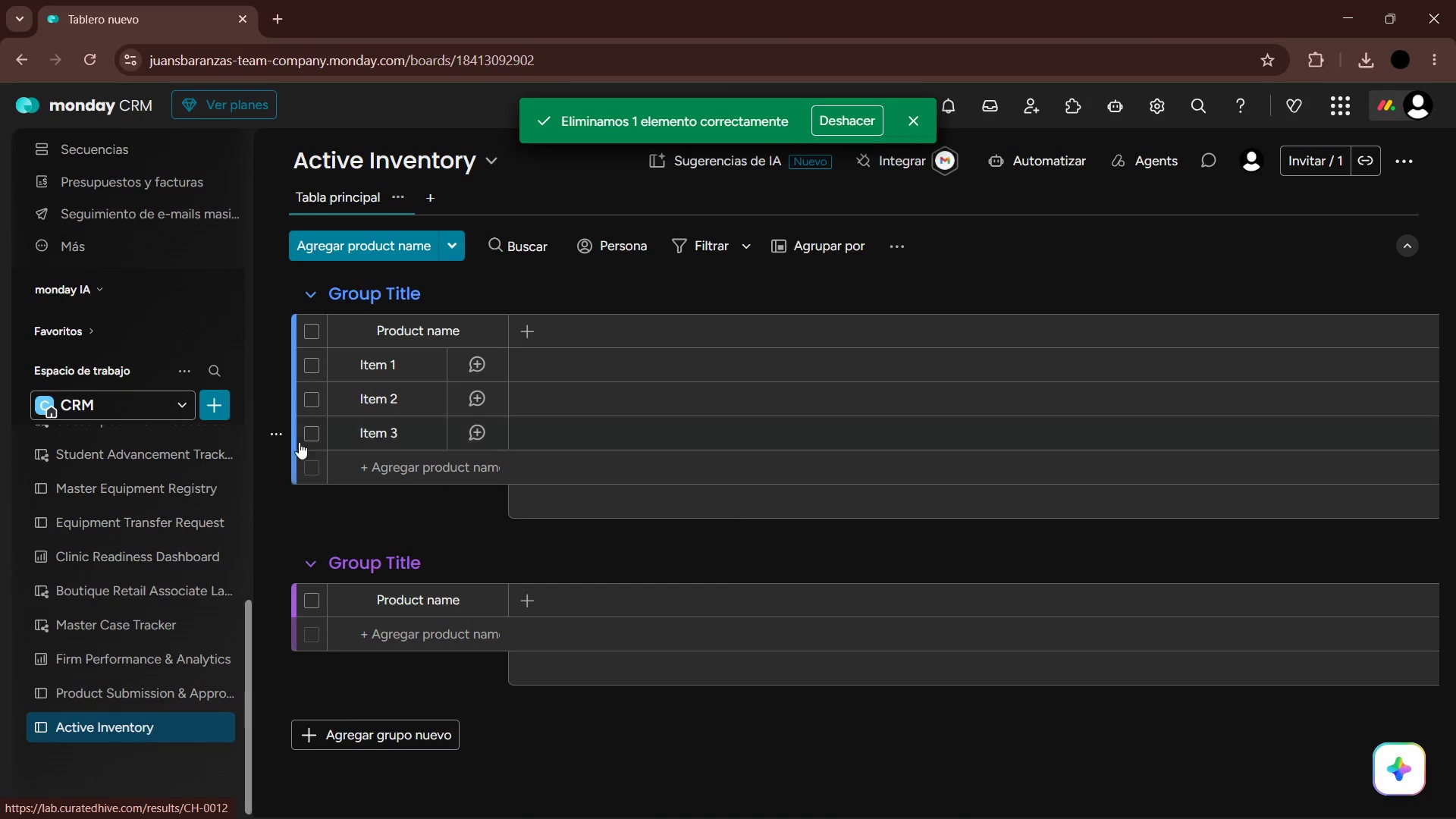 
left_click([275, 428])
 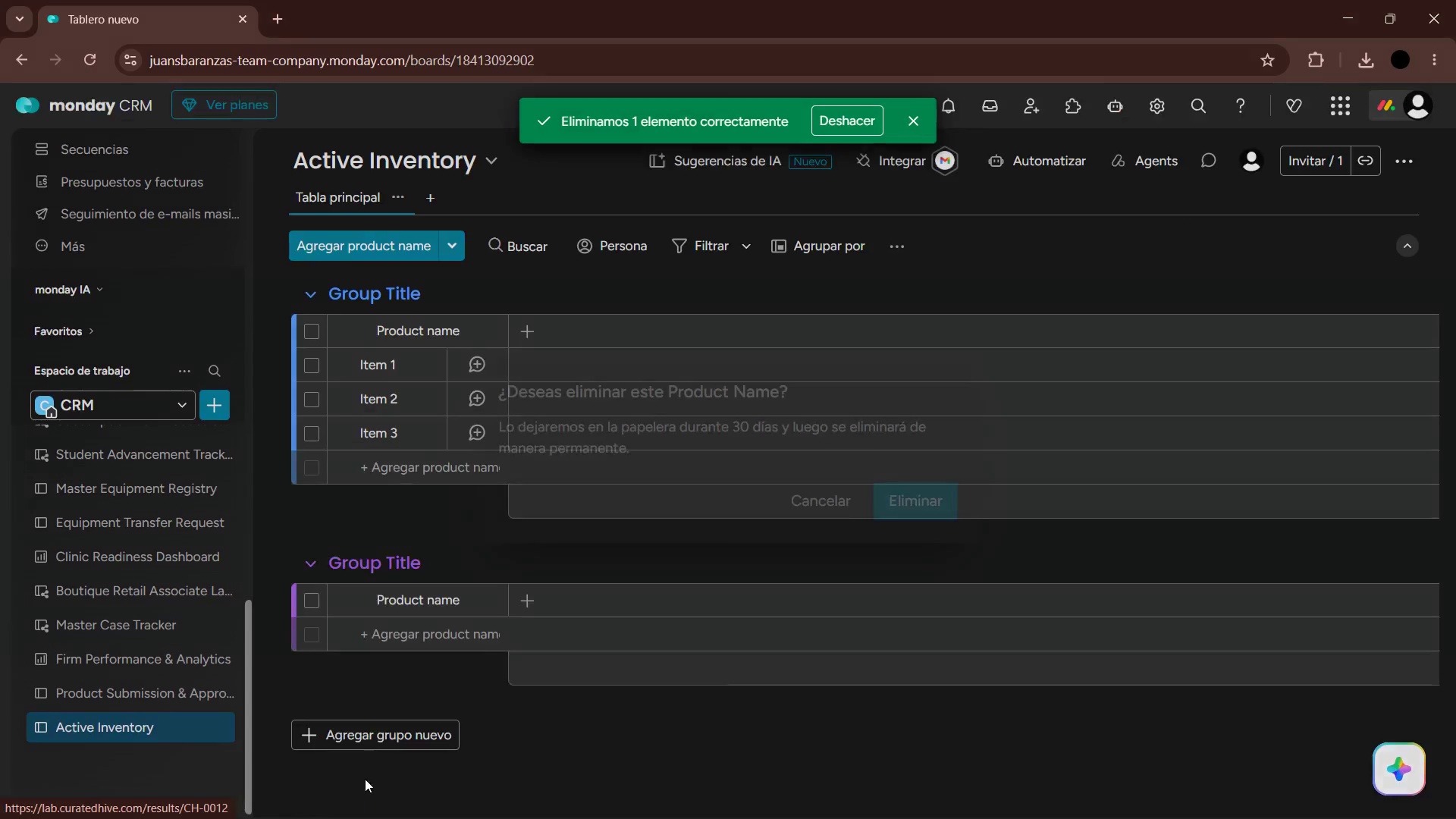 
left_click([924, 495])
 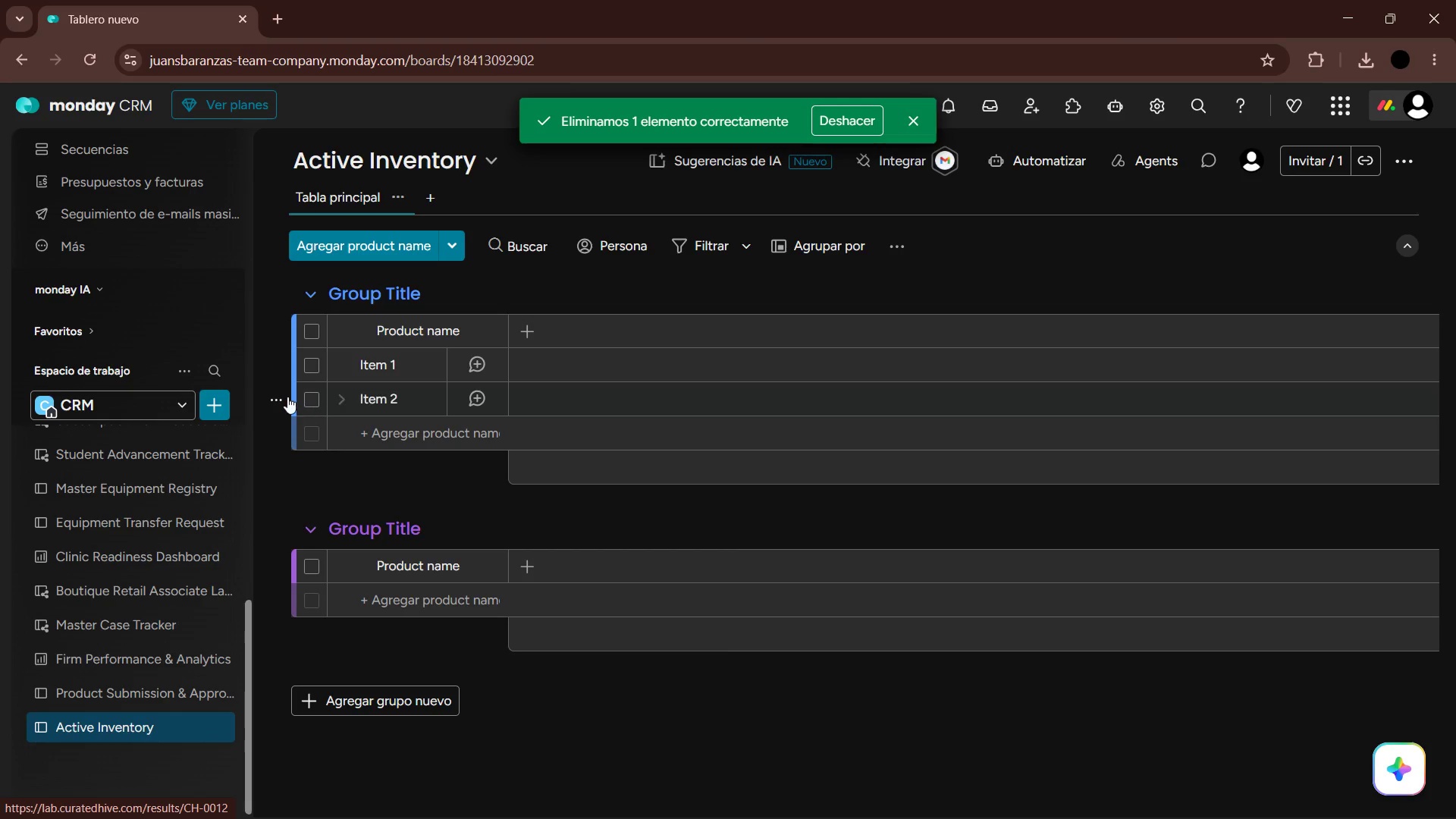 
left_click([287, 396])
 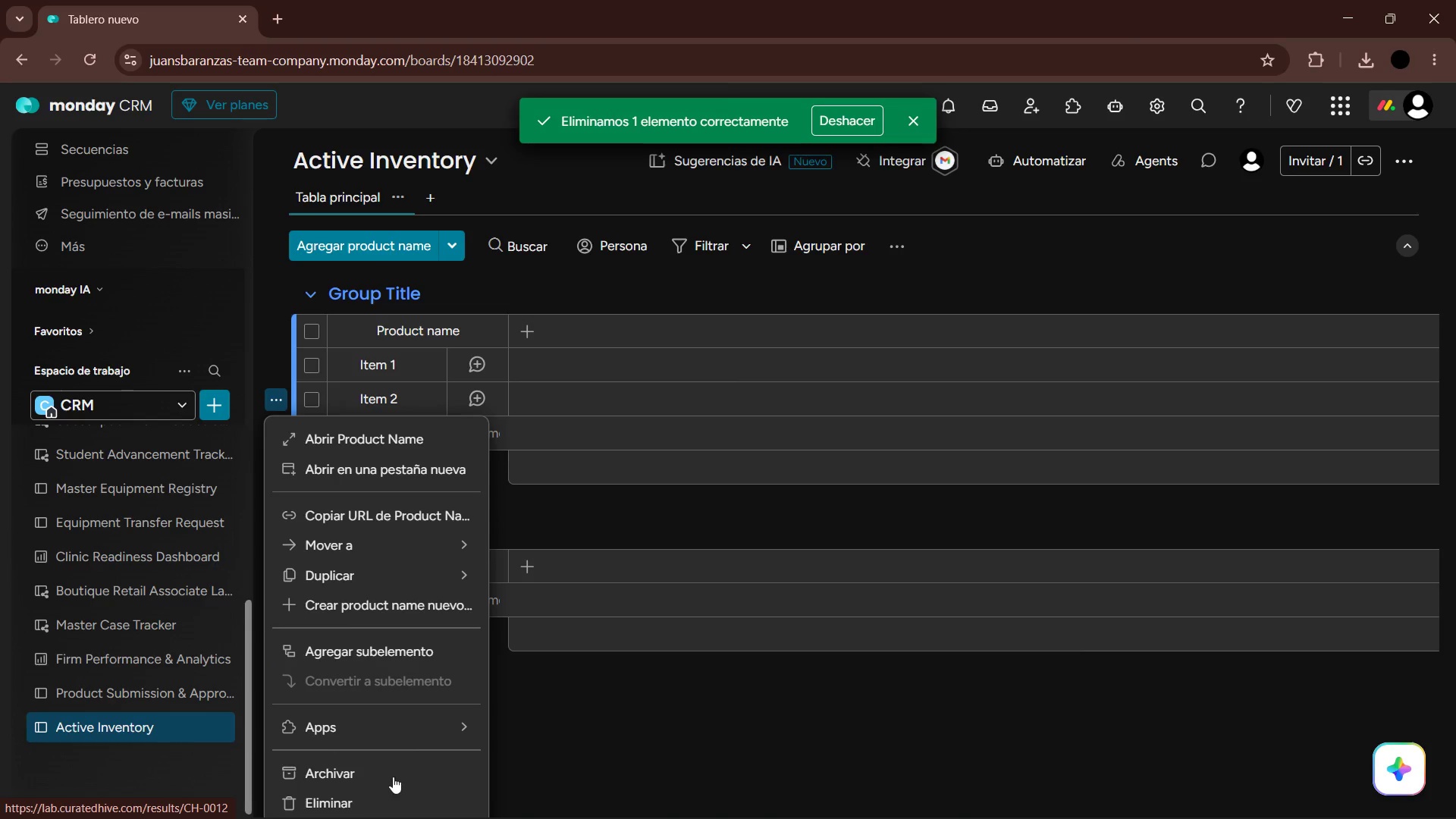 
left_click([396, 795])
 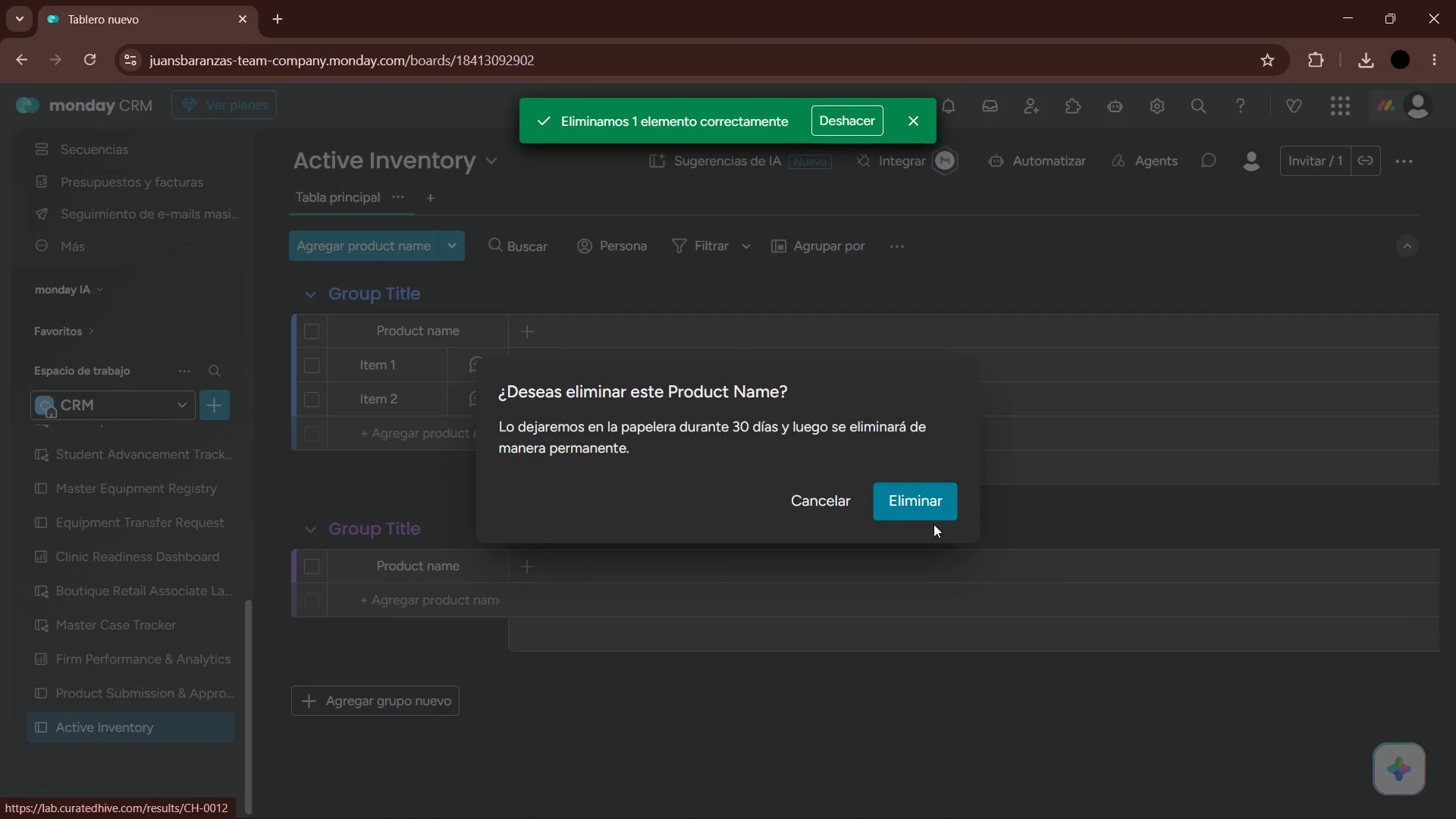 
left_click([920, 488])
 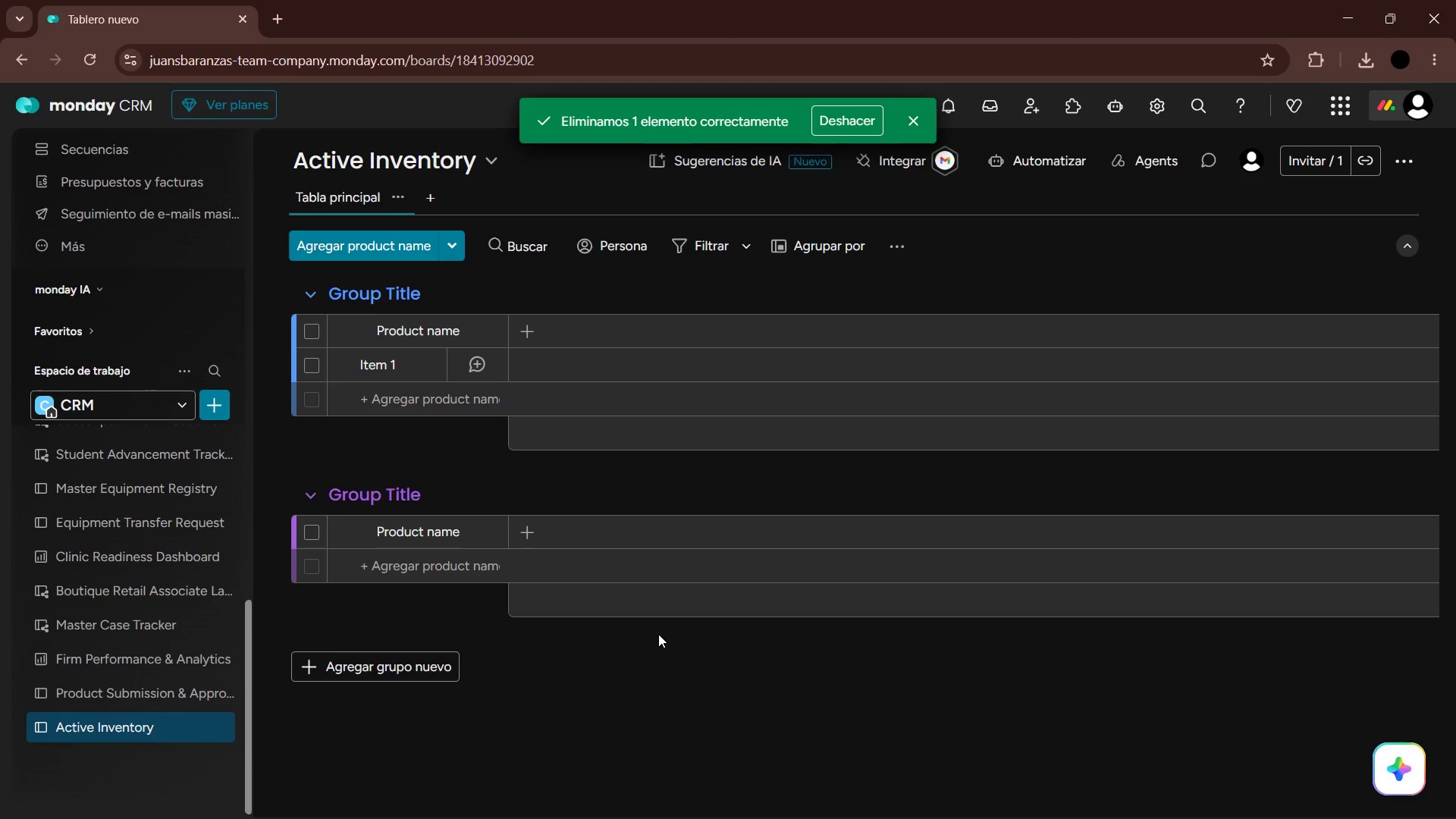 
wait(6.23)
 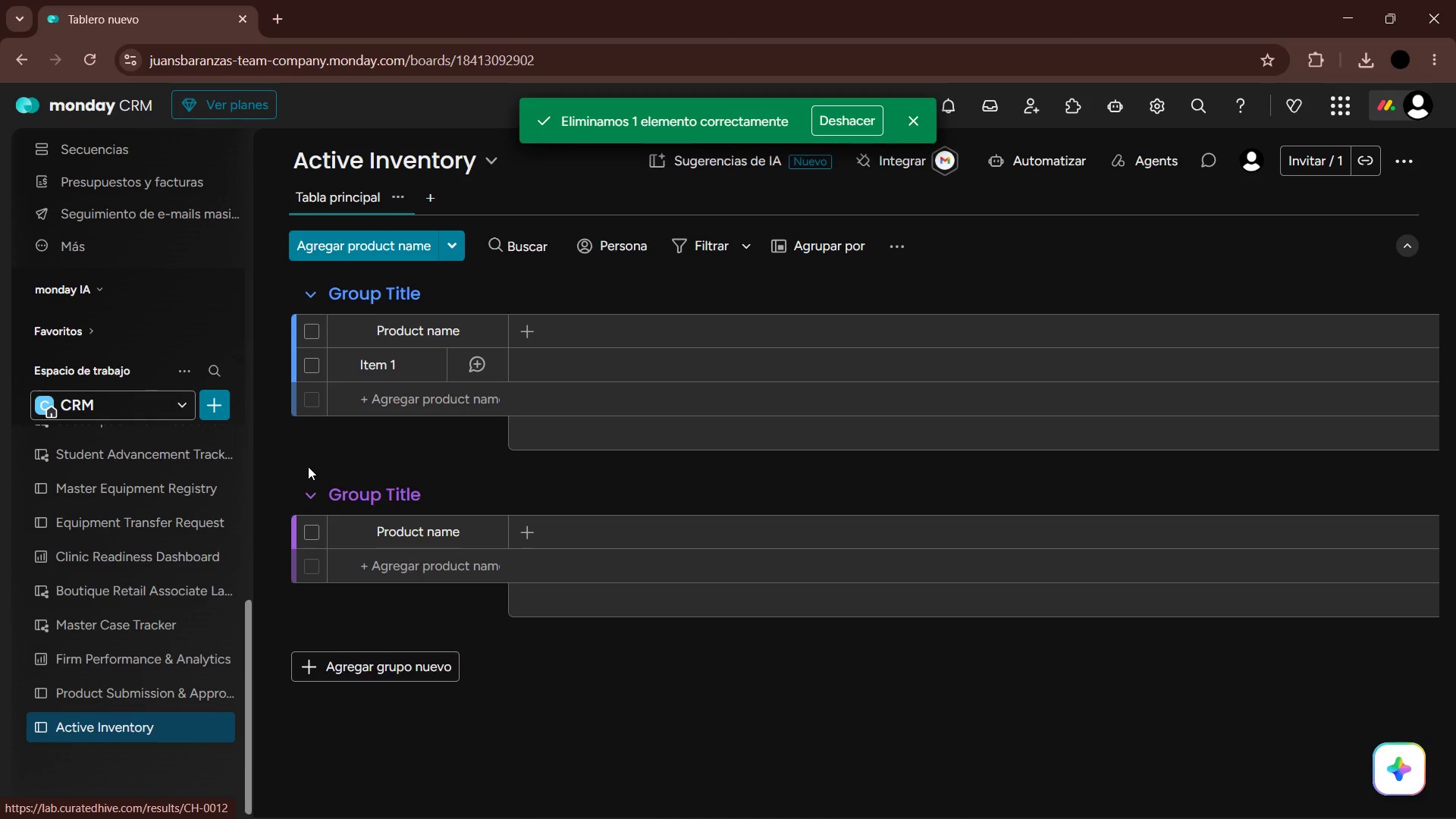 
left_click([530, 327])
 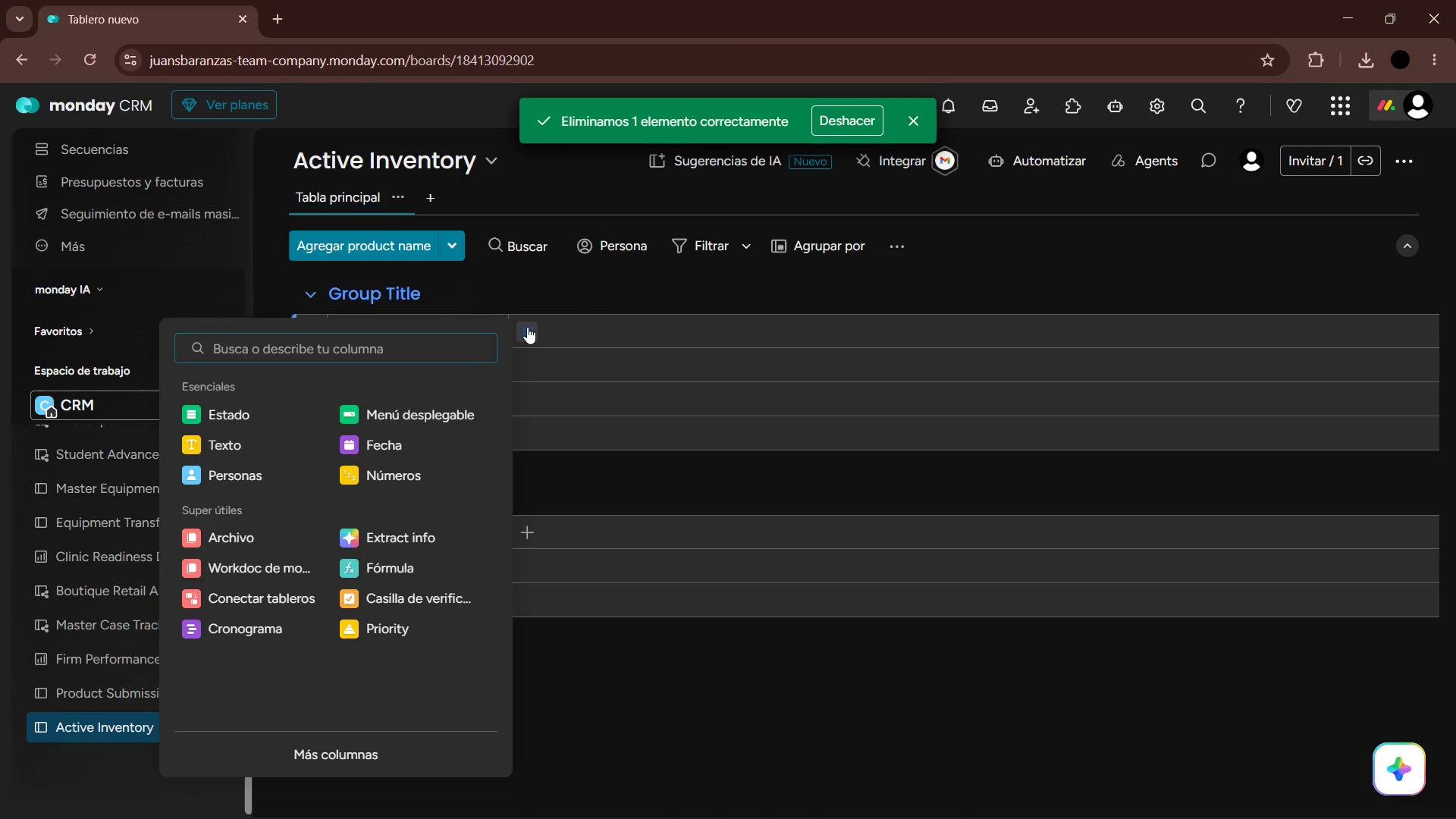 
left_click([556, 286])
 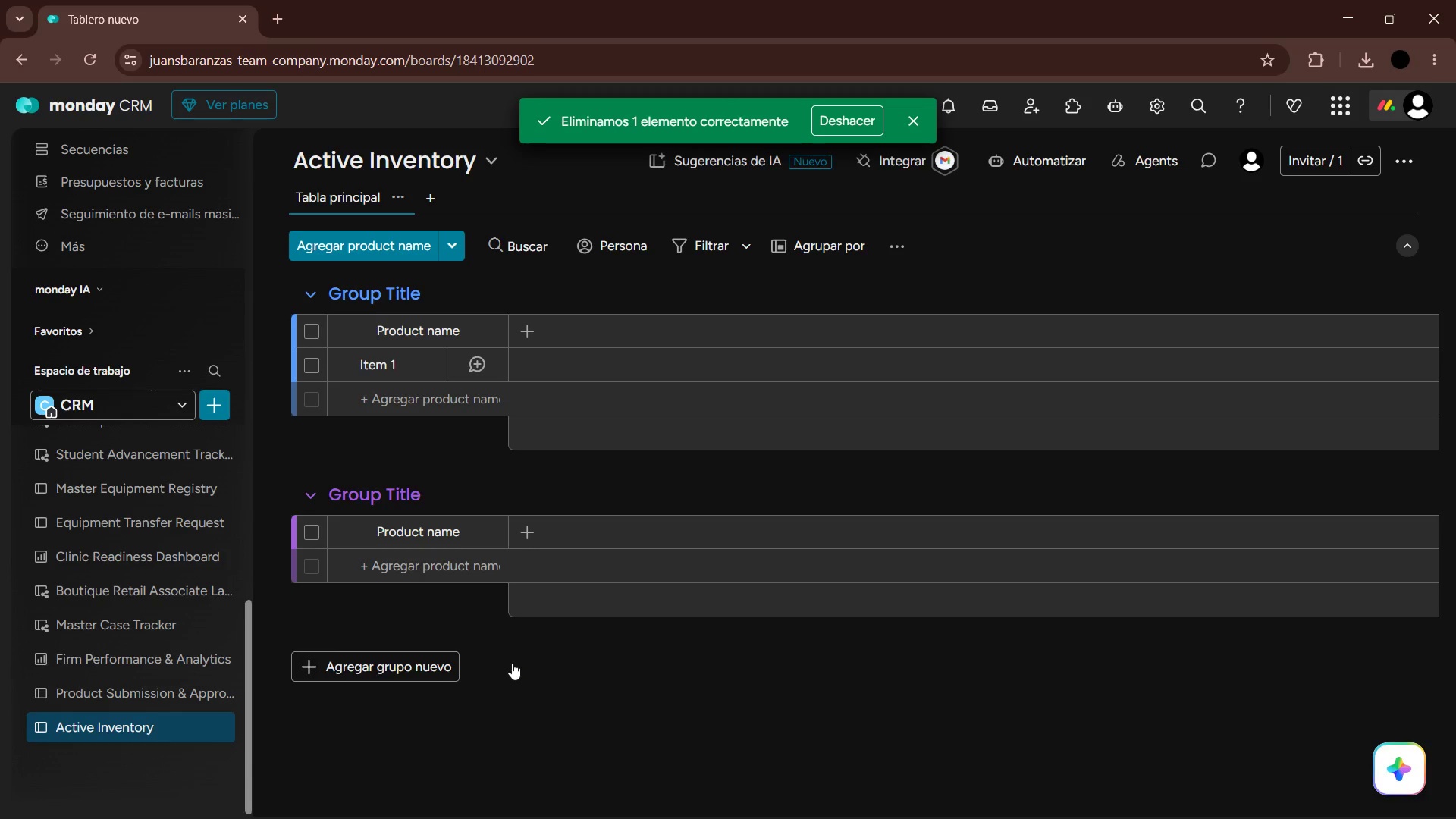 
wait(17.39)
 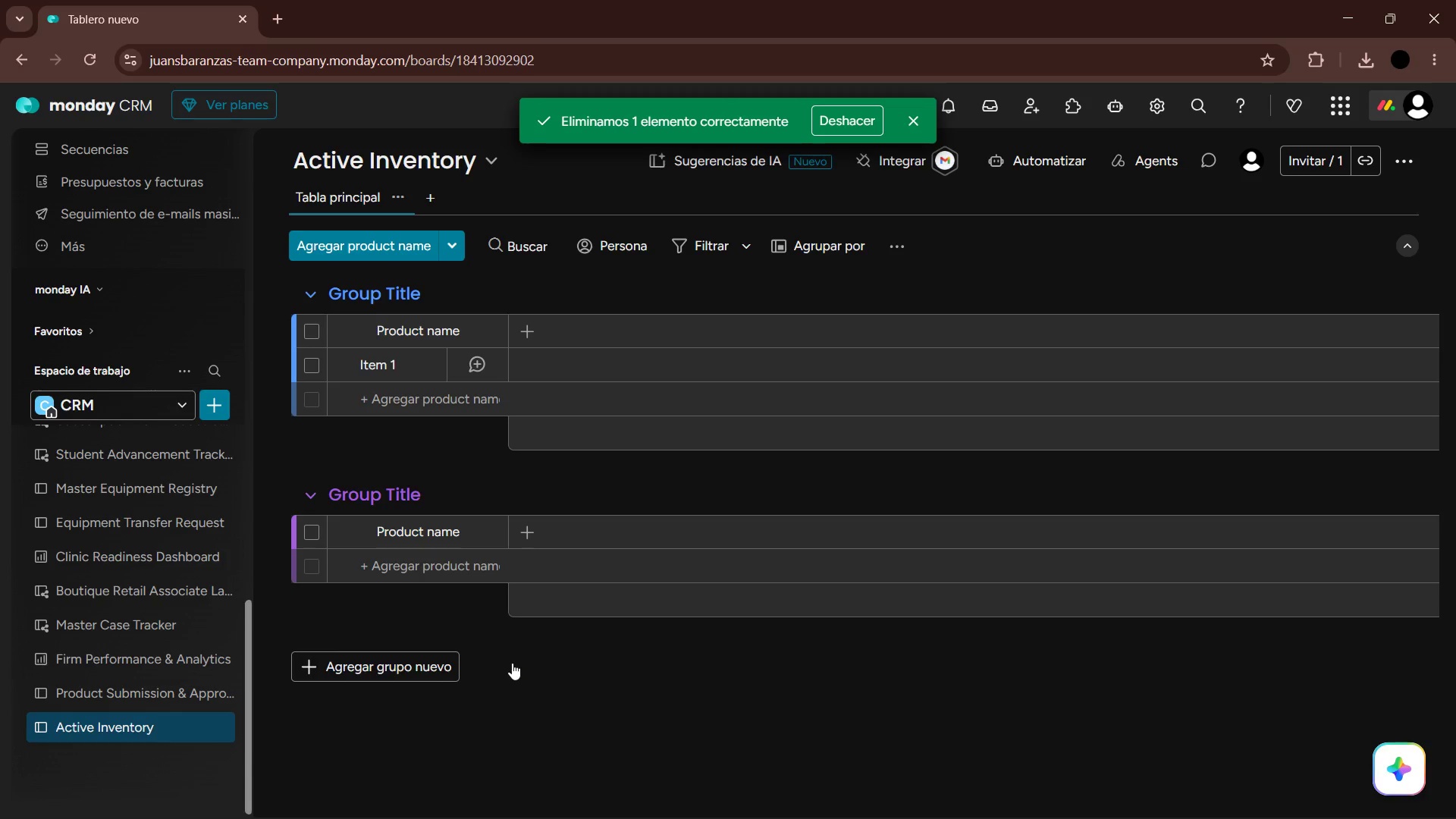 
left_click([532, 331])
 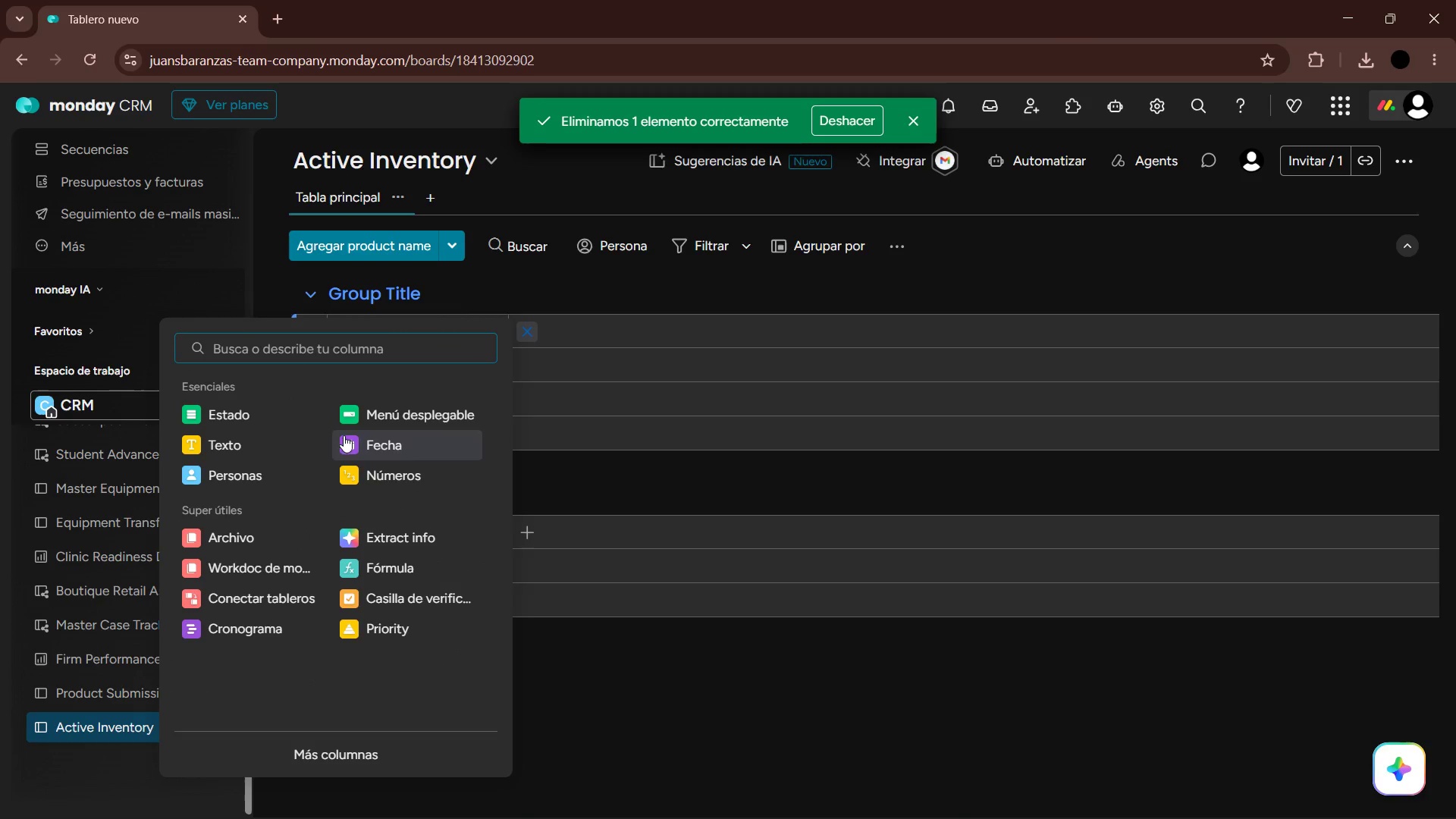 
left_click([245, 440])
 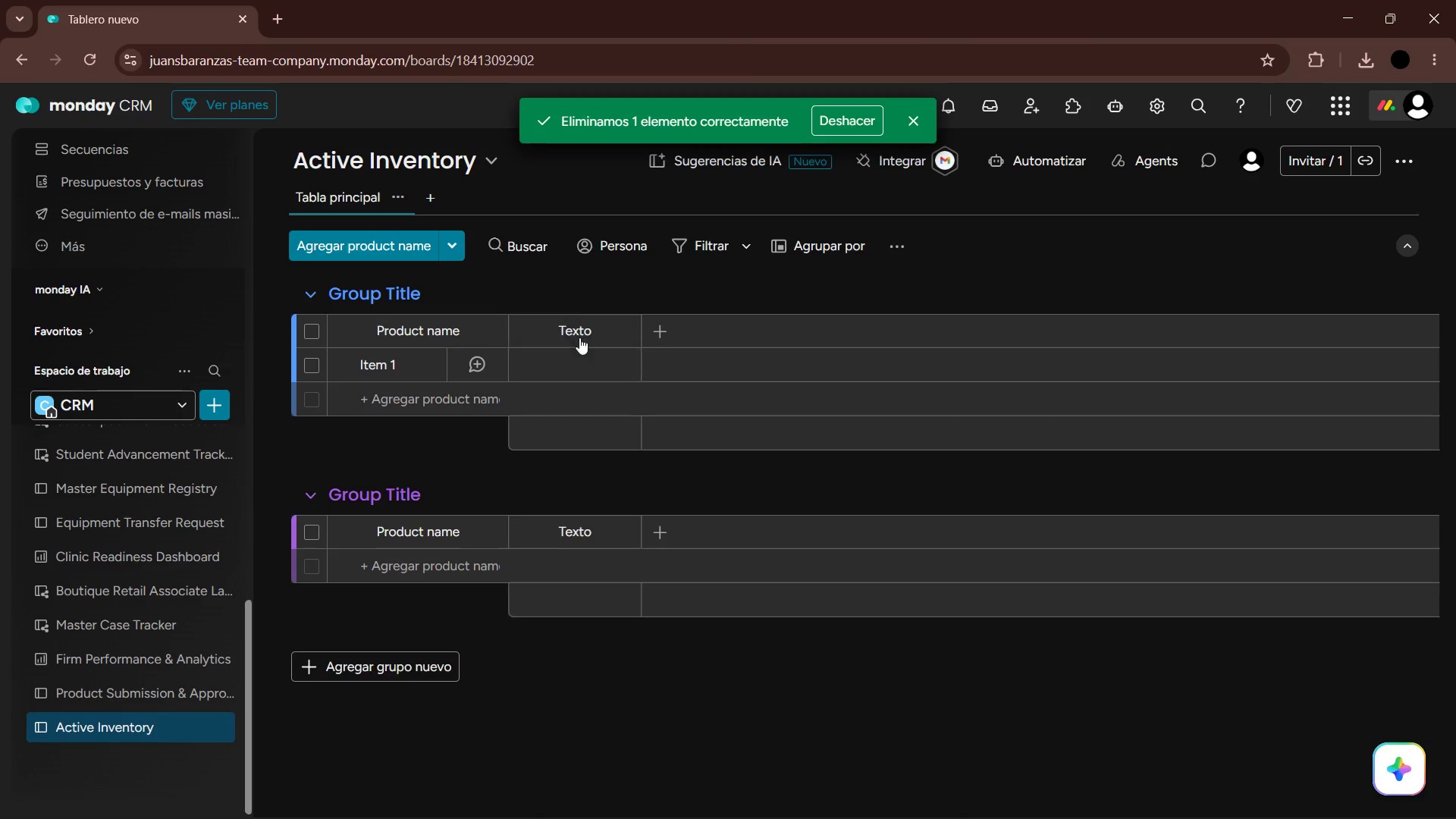 
double_click([579, 337])
 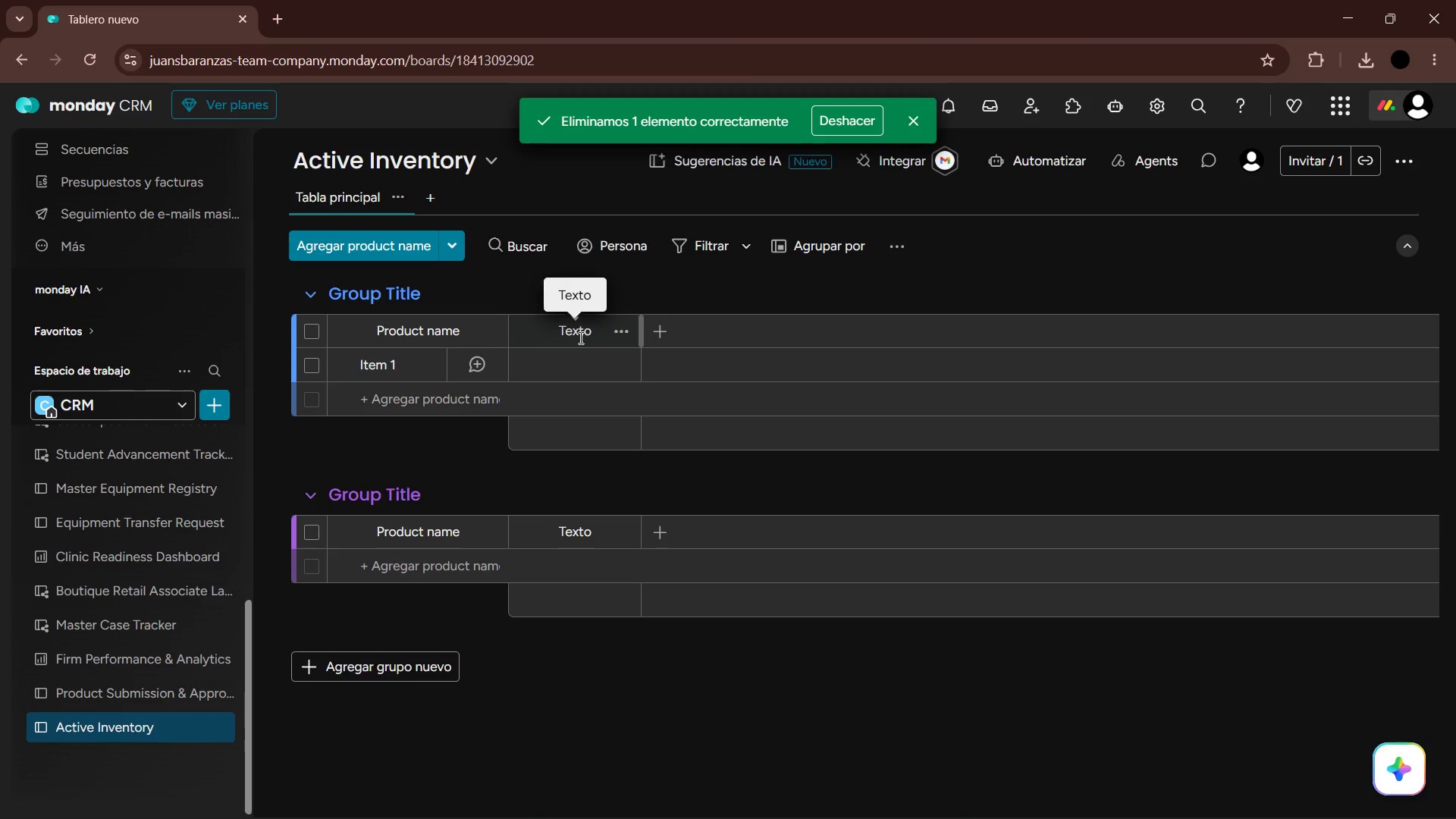 
triple_click([579, 337])
 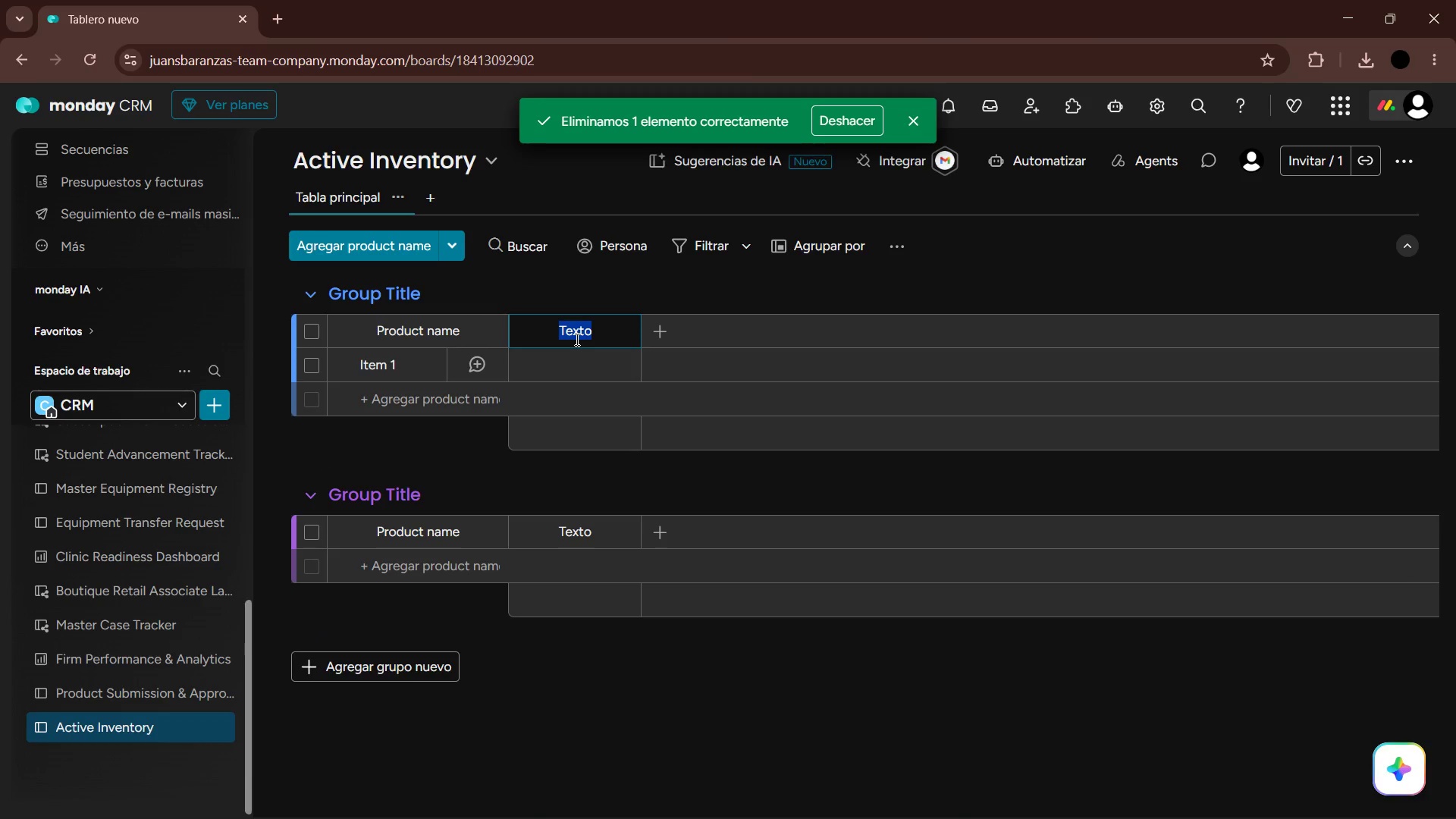 
type(SKU)
 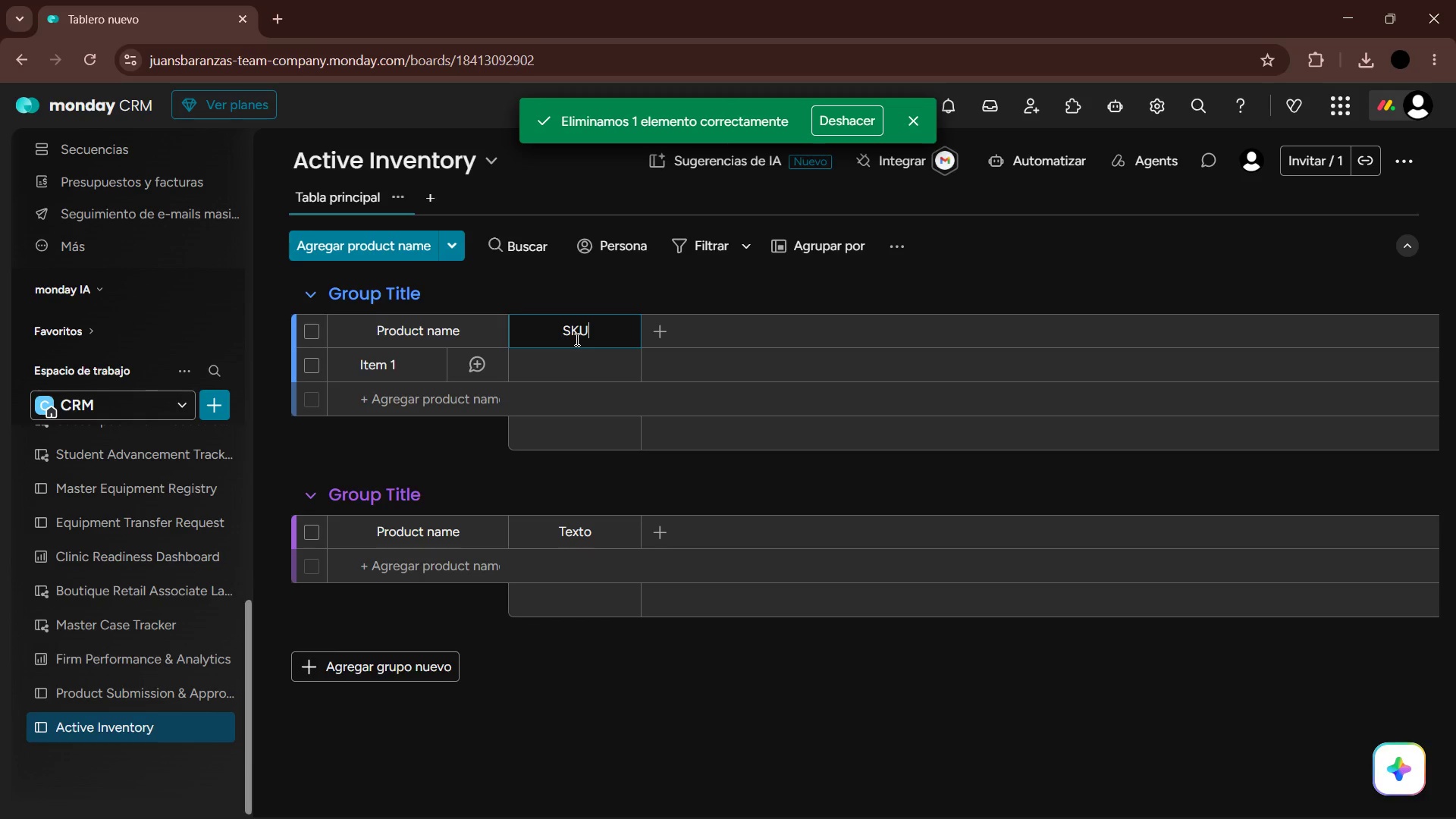 
key(Enter)
 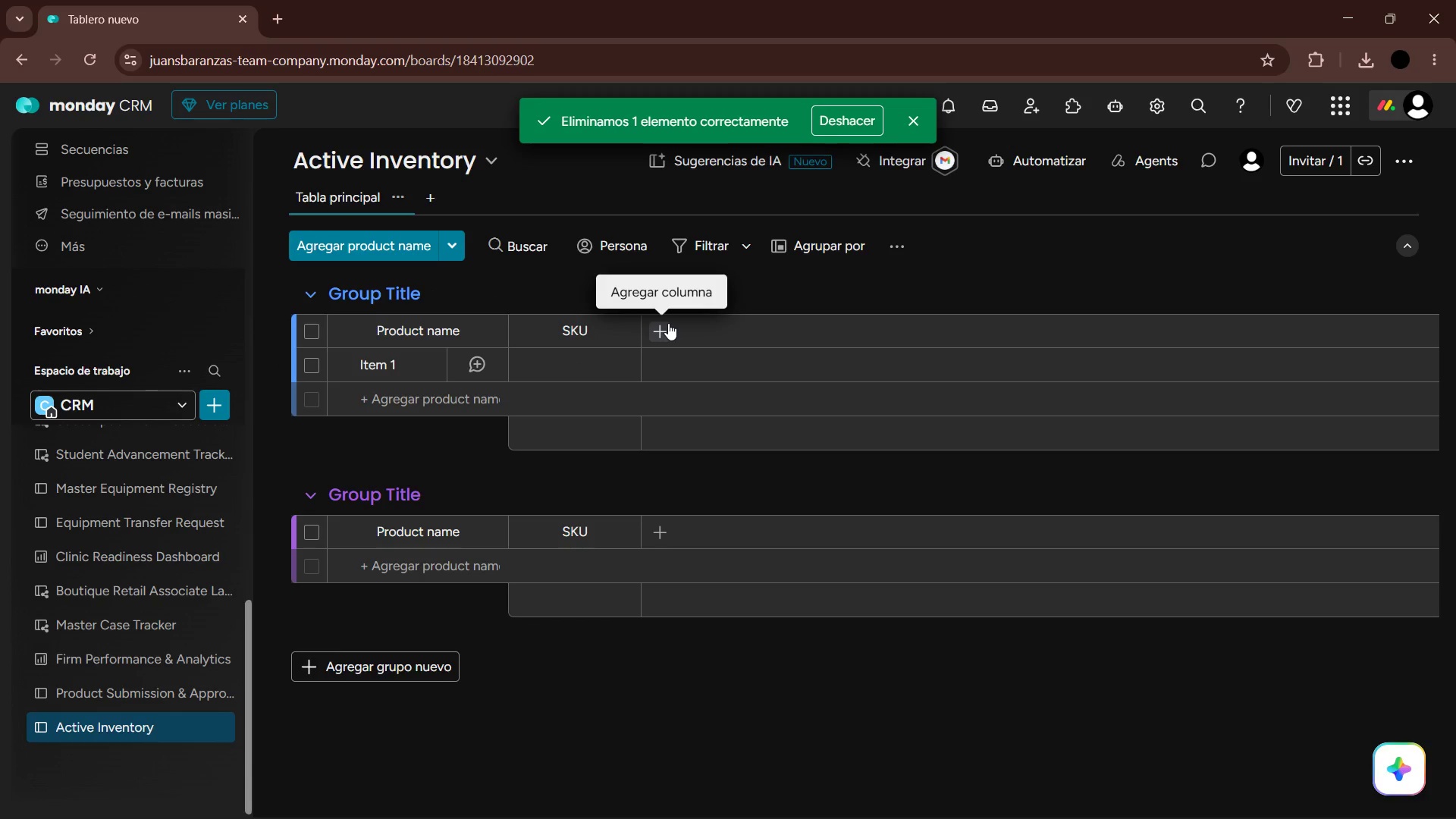 
wait(6.06)
 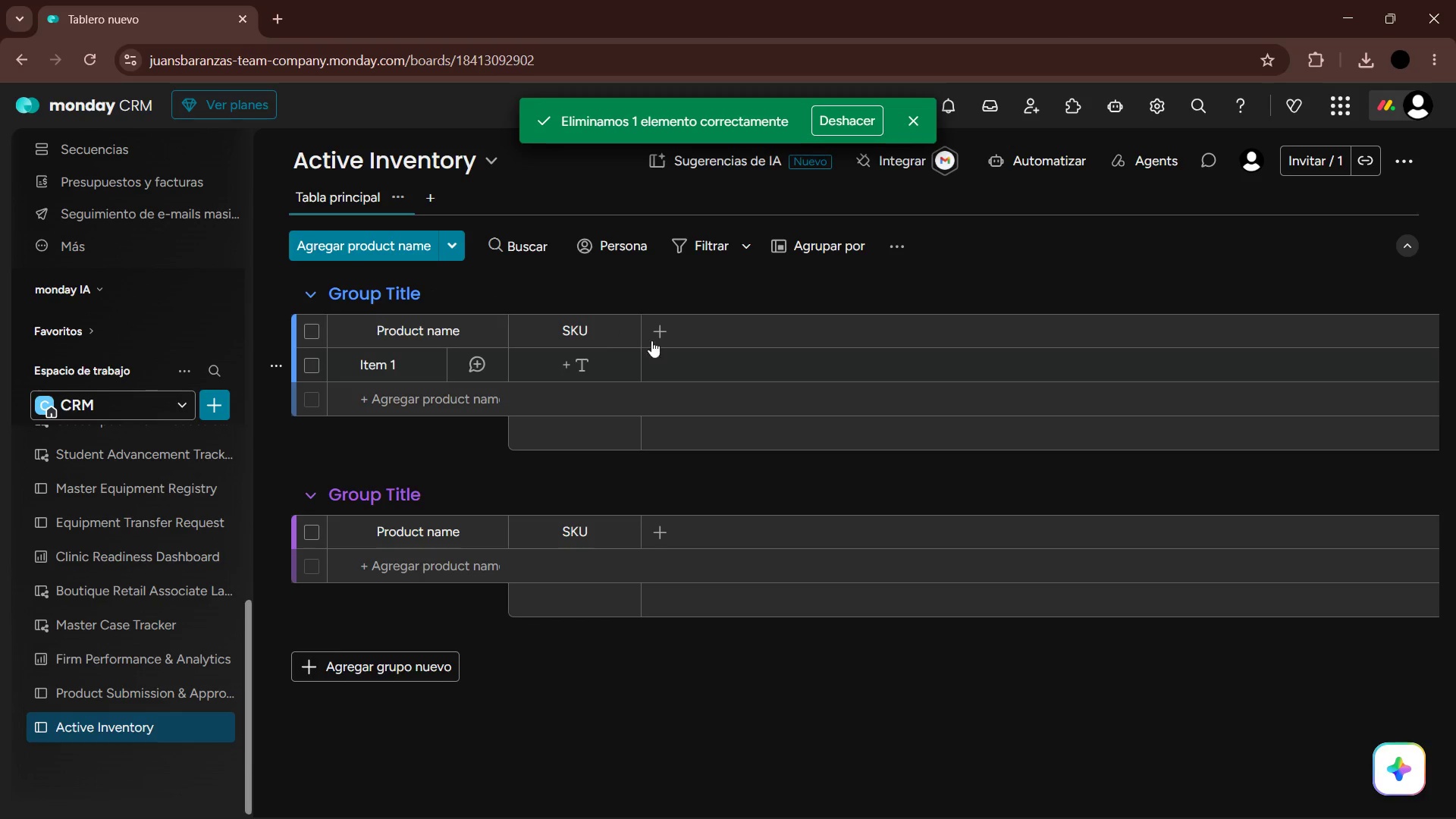 
left_click([668, 323])
 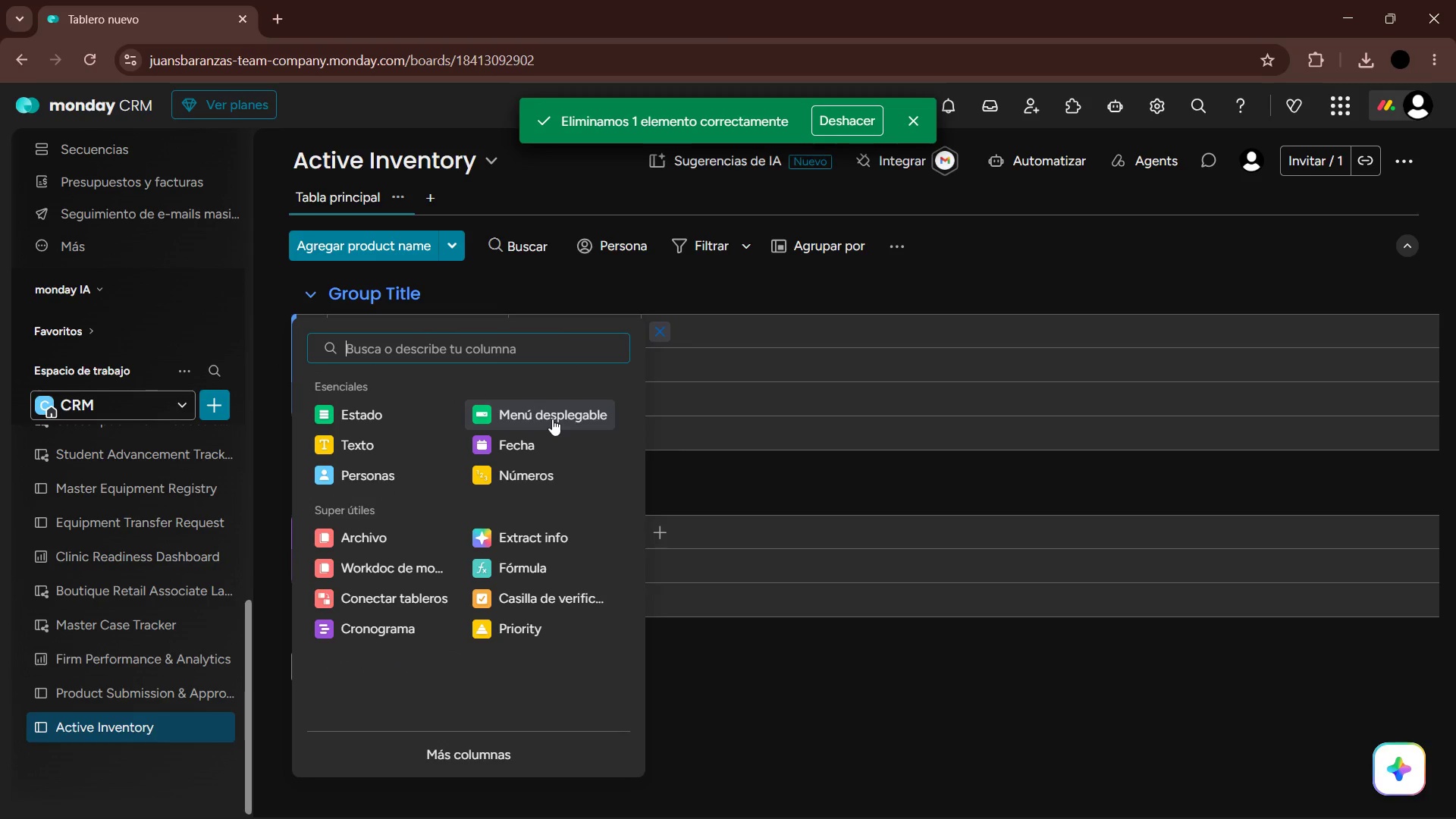 
left_click([391, 420])
 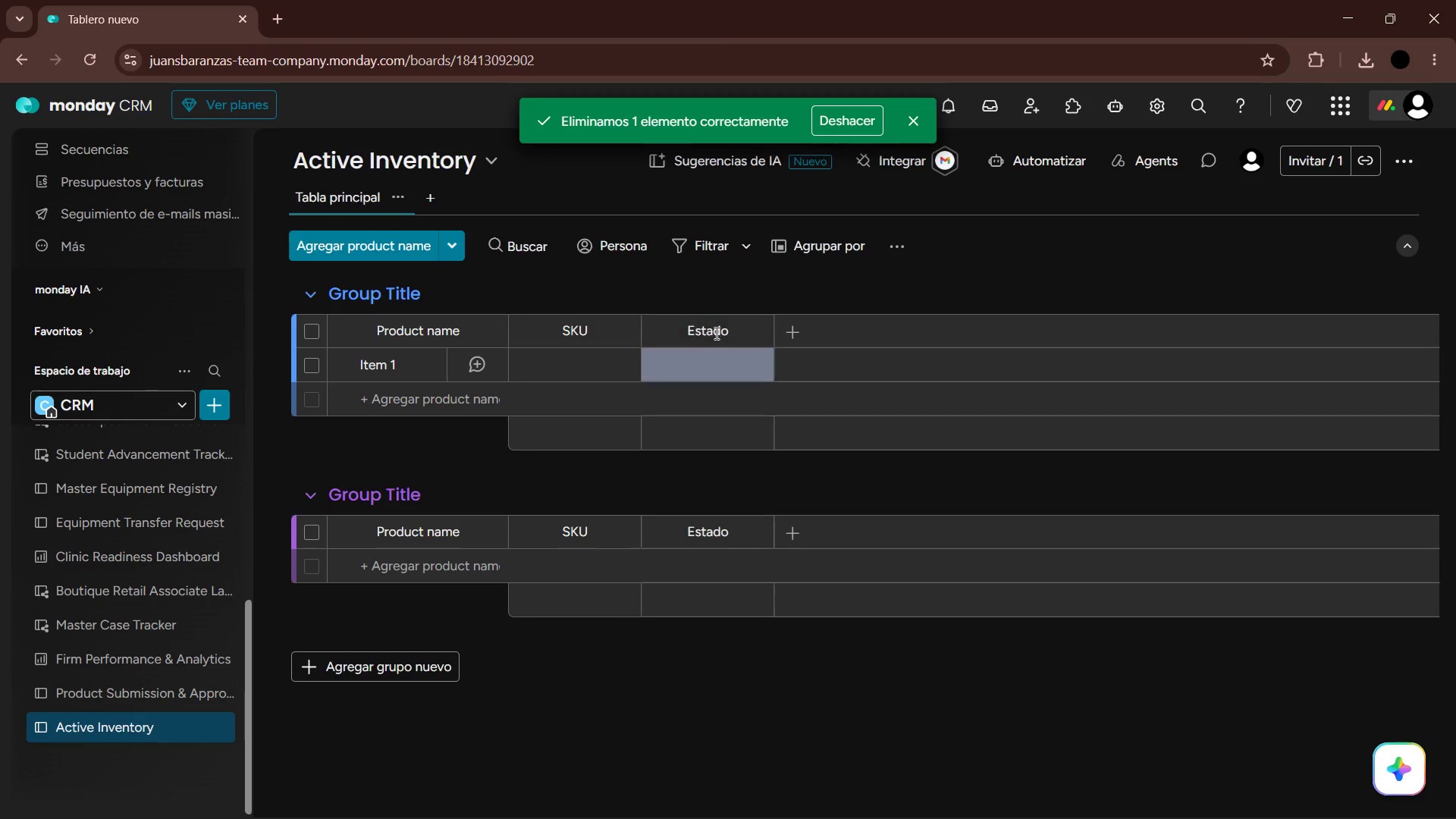 
double_click([714, 333])
 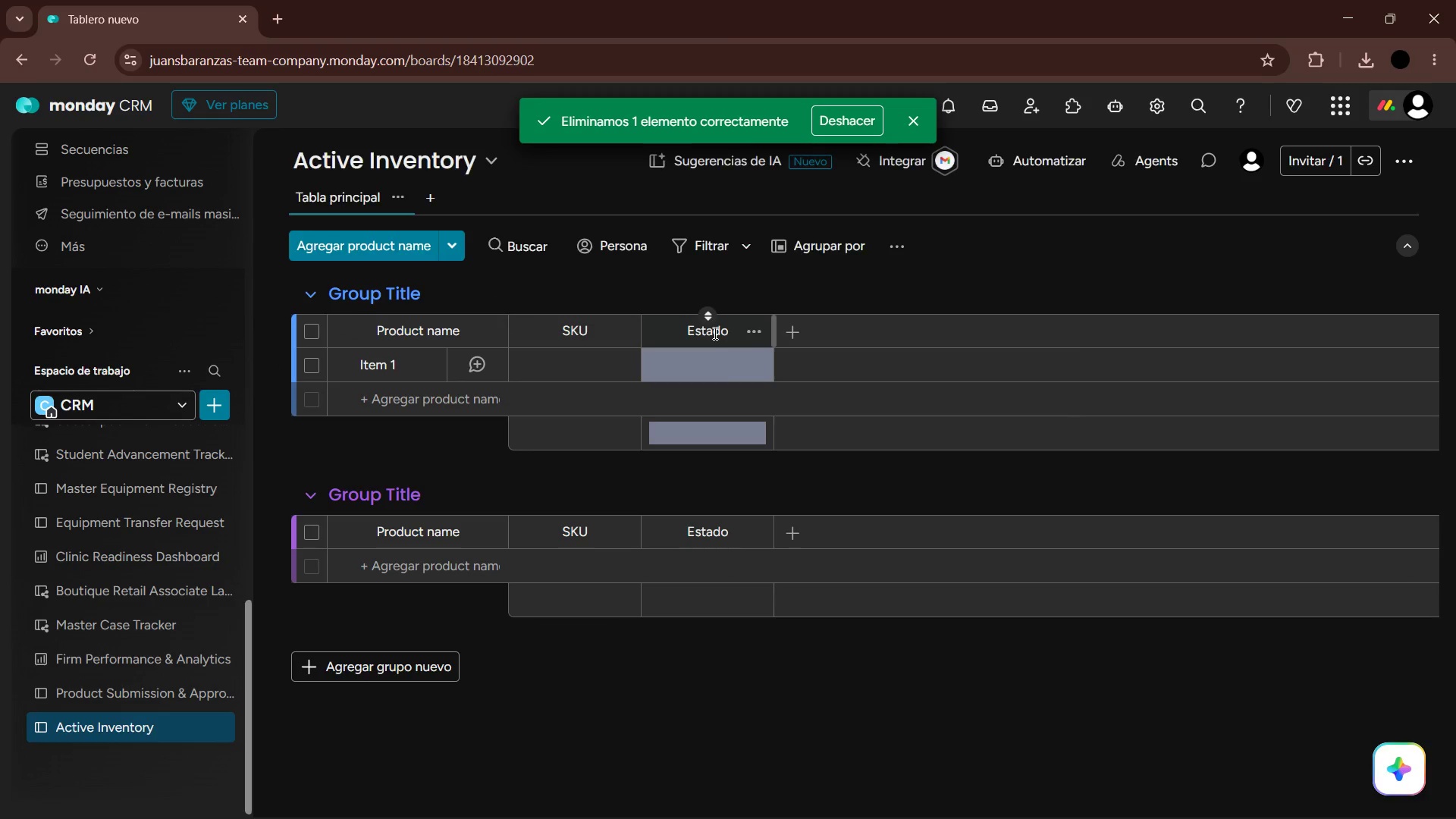 
triple_click([714, 333])
 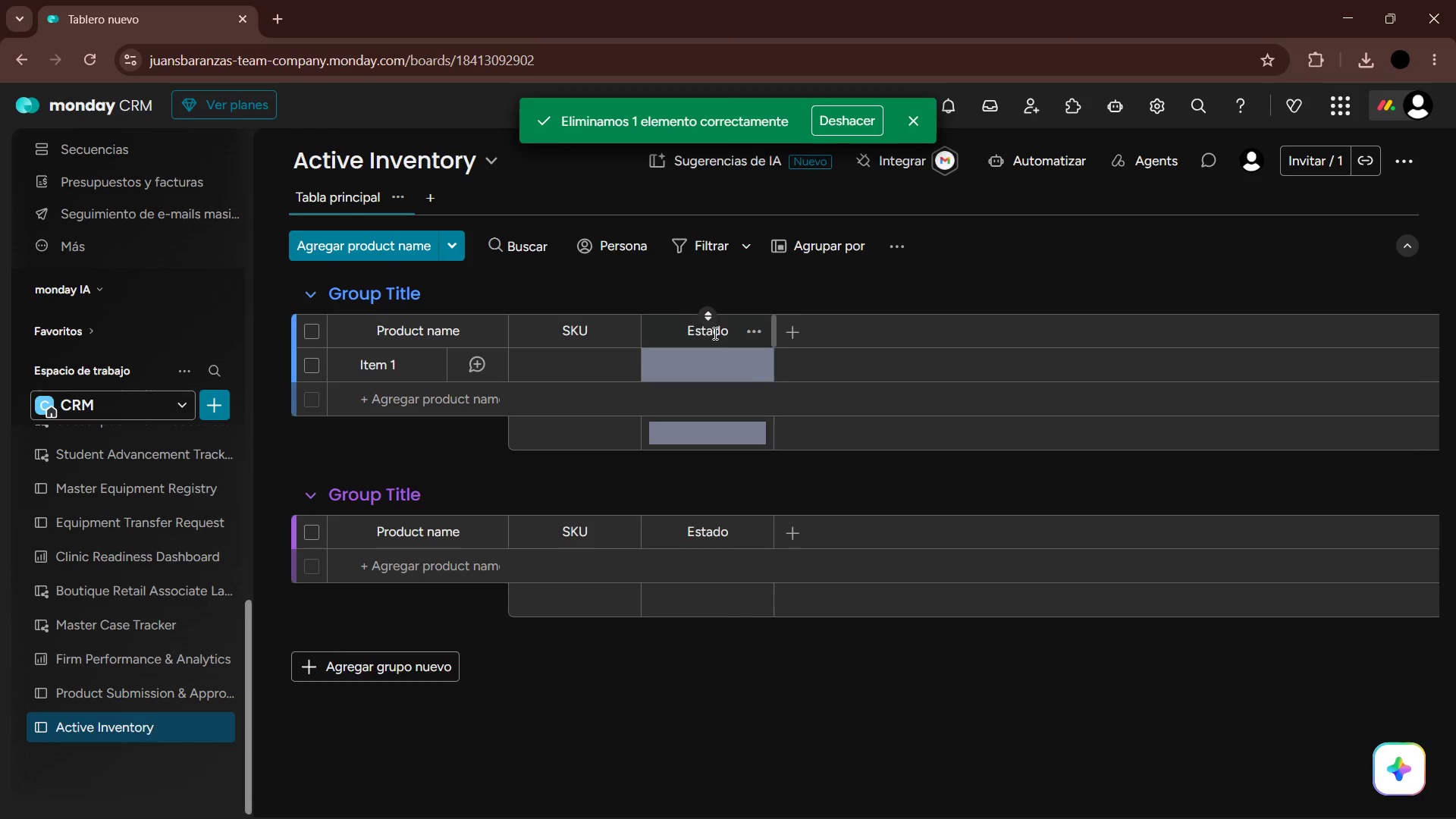 
triple_click([714, 333])
 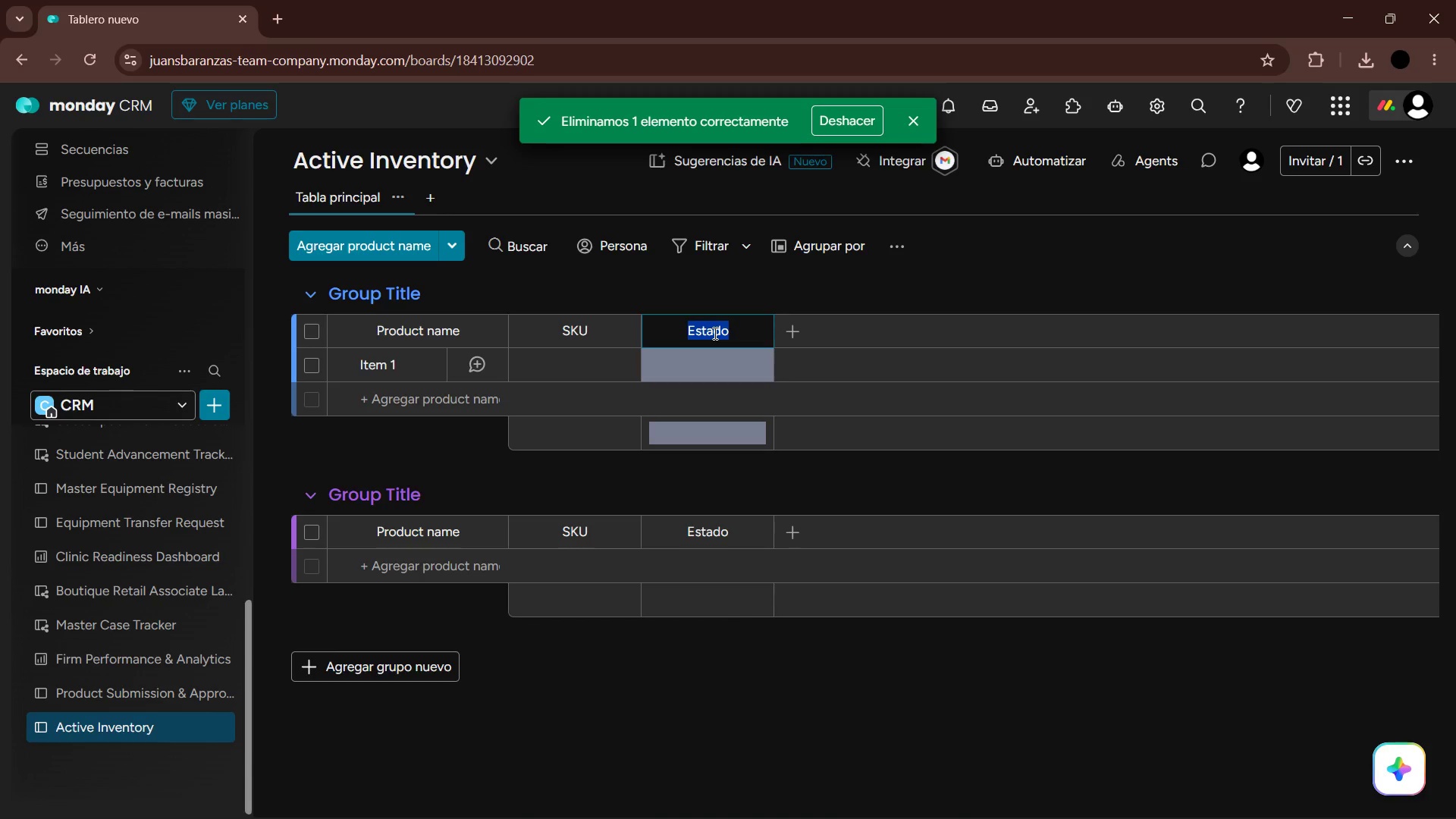 
type(Inventory Status)
 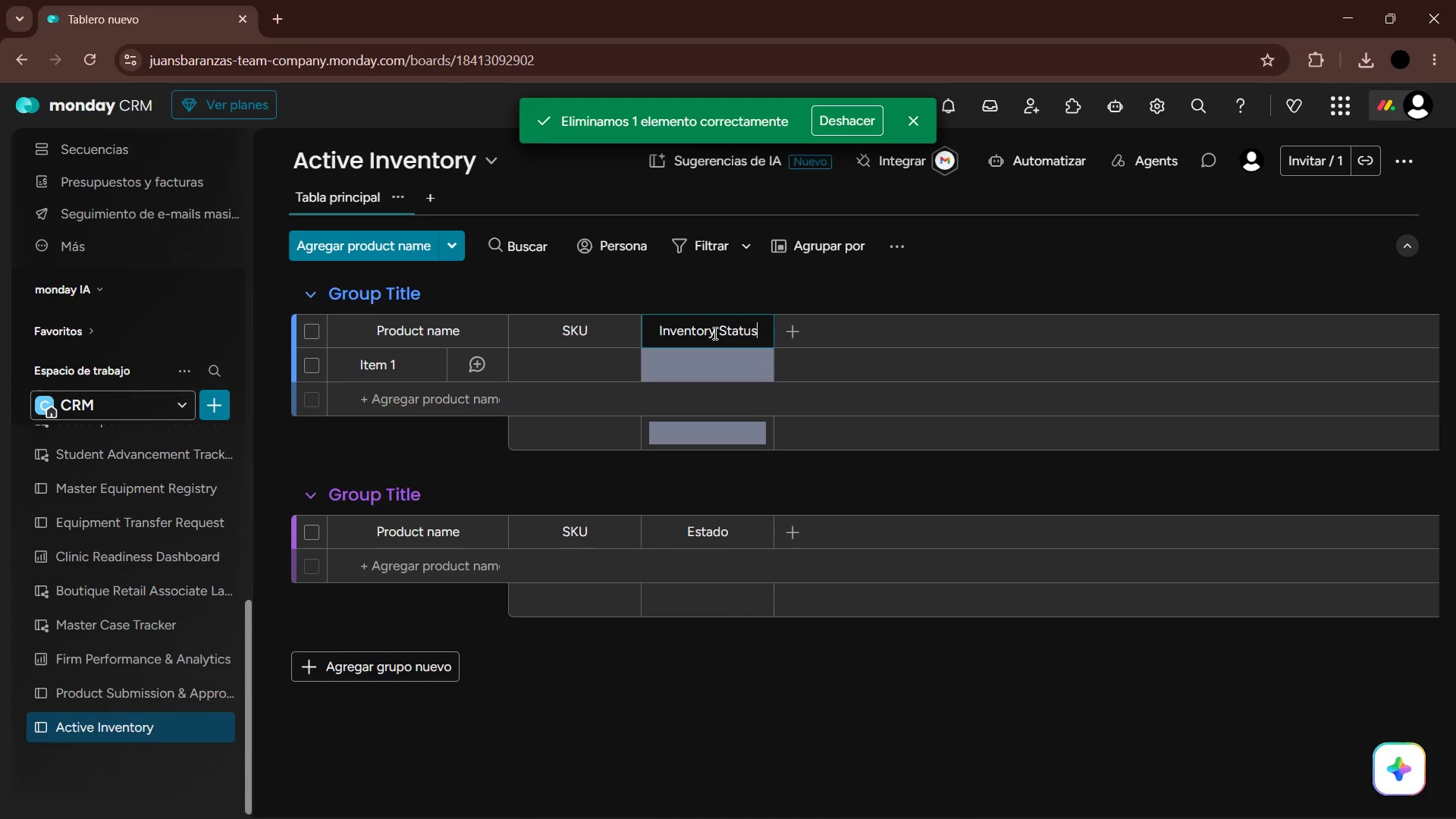 
key(Enter)
 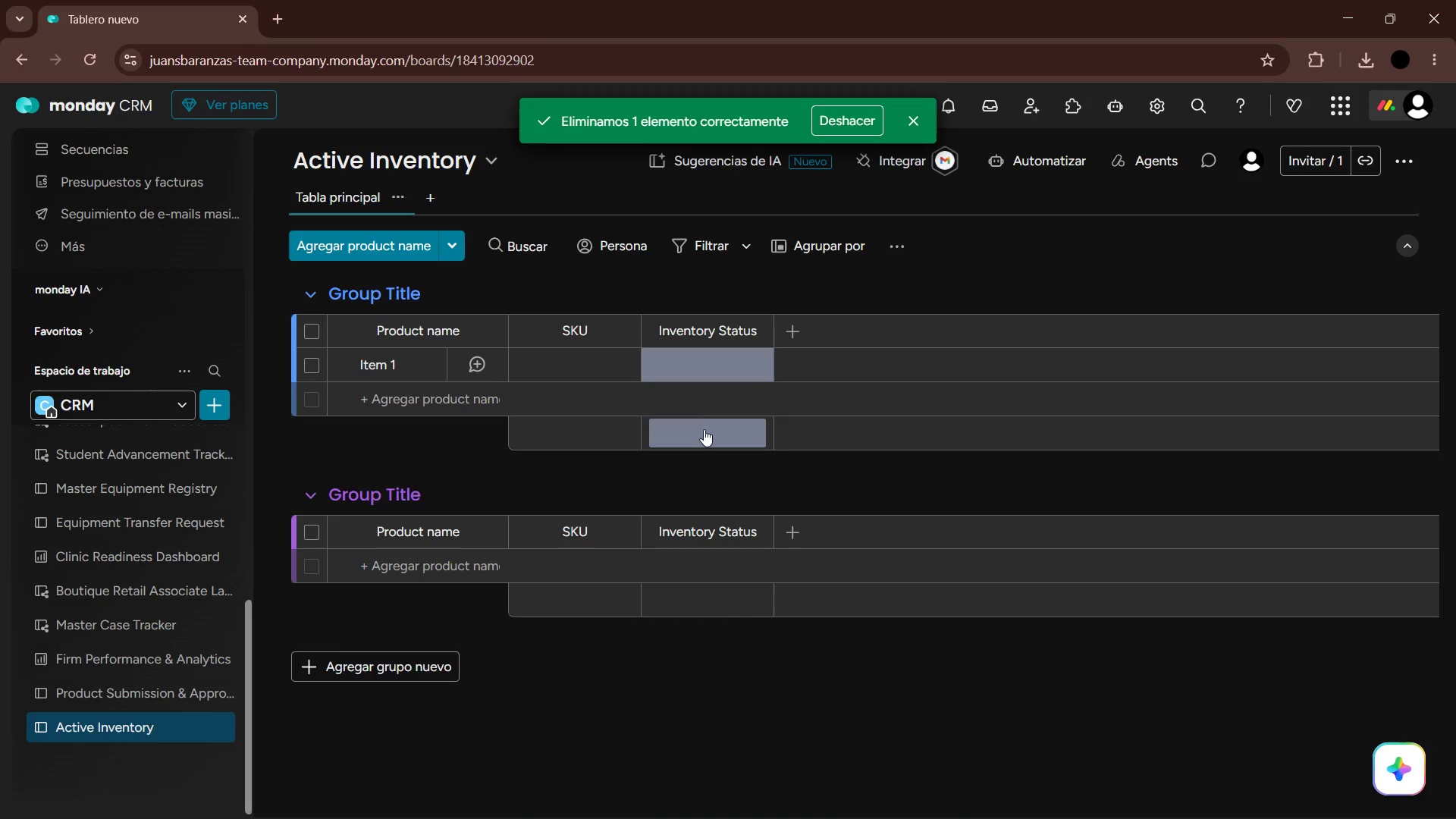 
left_click([689, 362])
 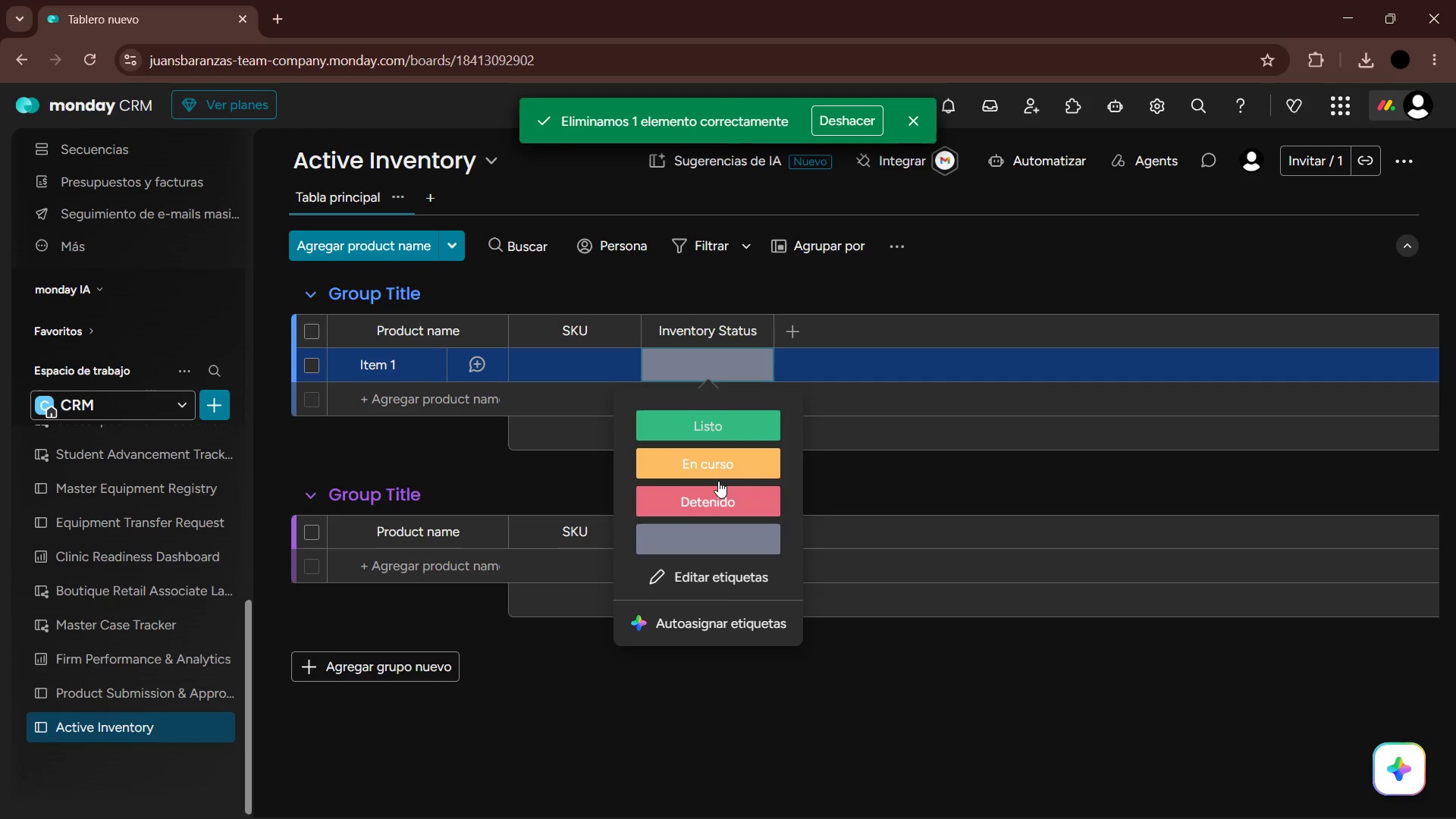 
left_click([708, 581])
 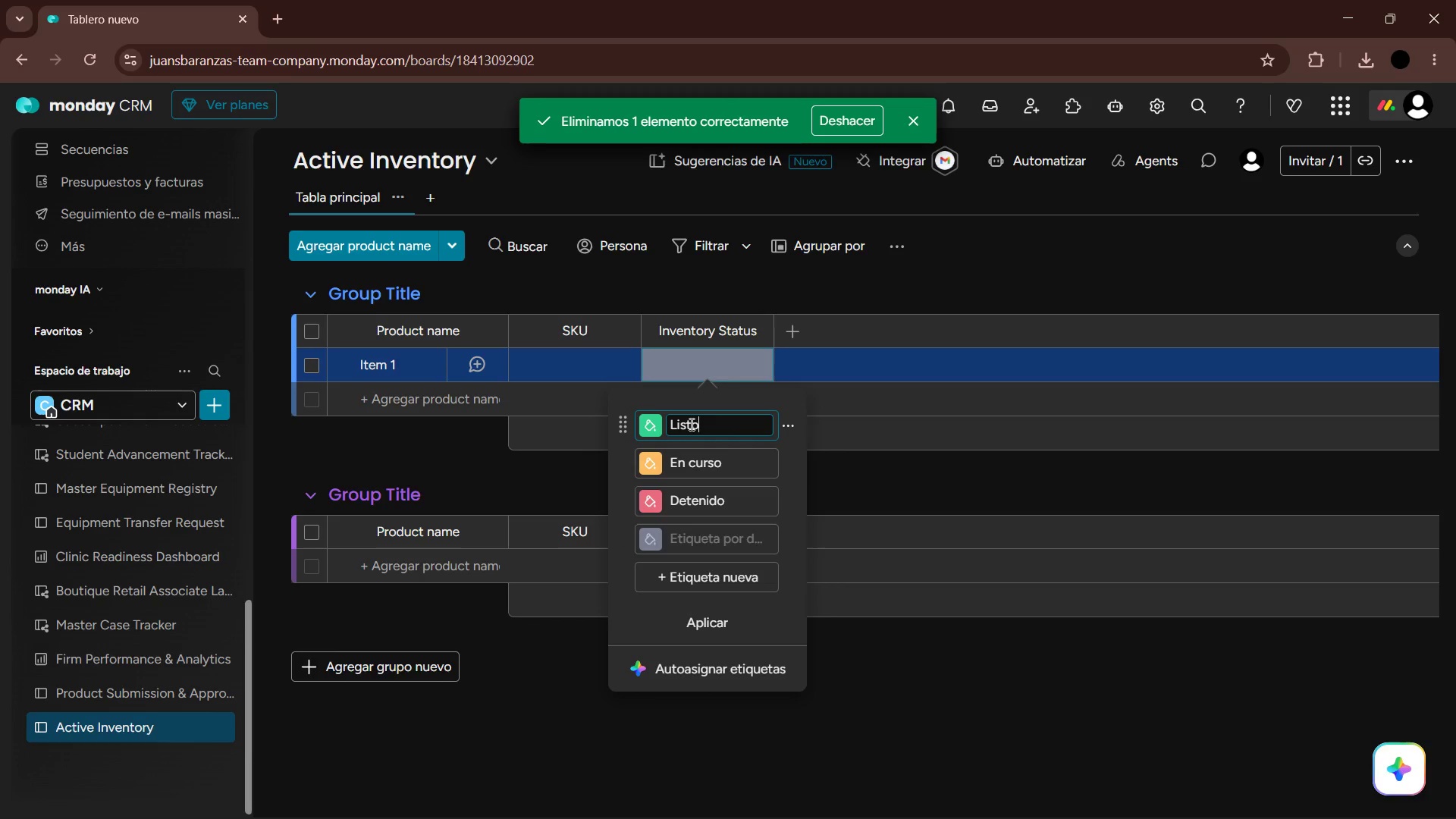 
double_click([687, 425])
 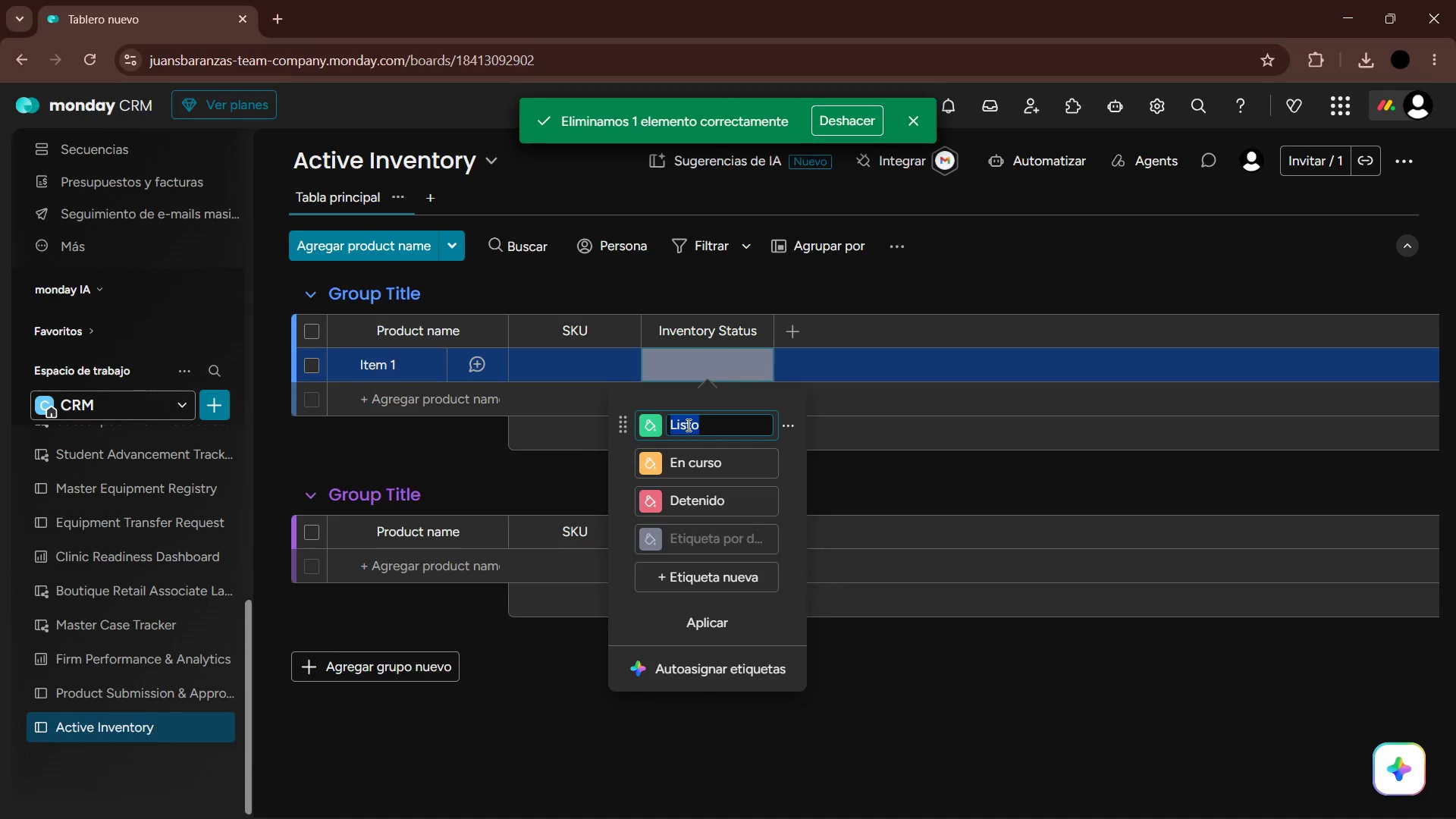 
type(In Stock)
 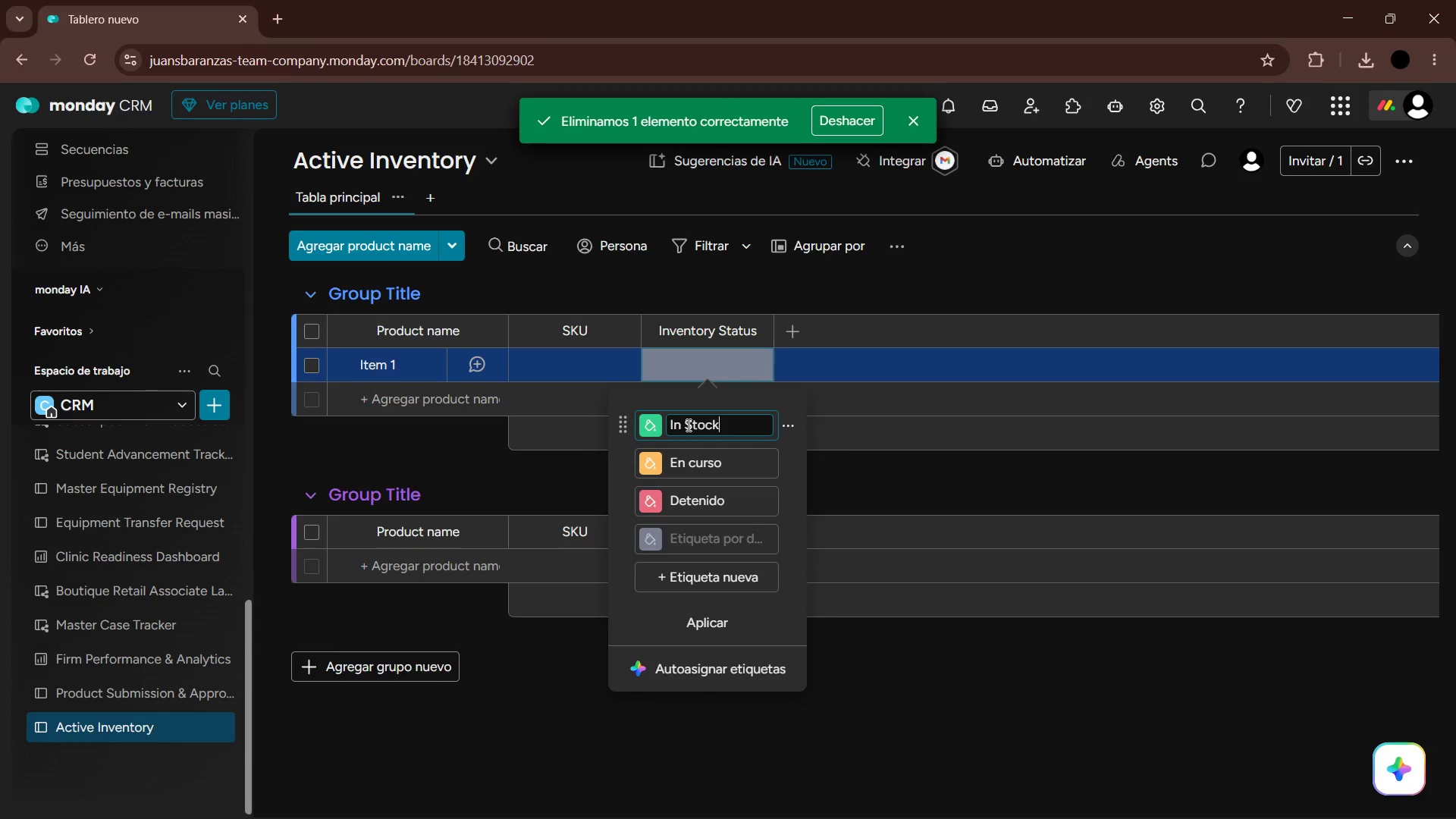 
key(ArrowRight)
 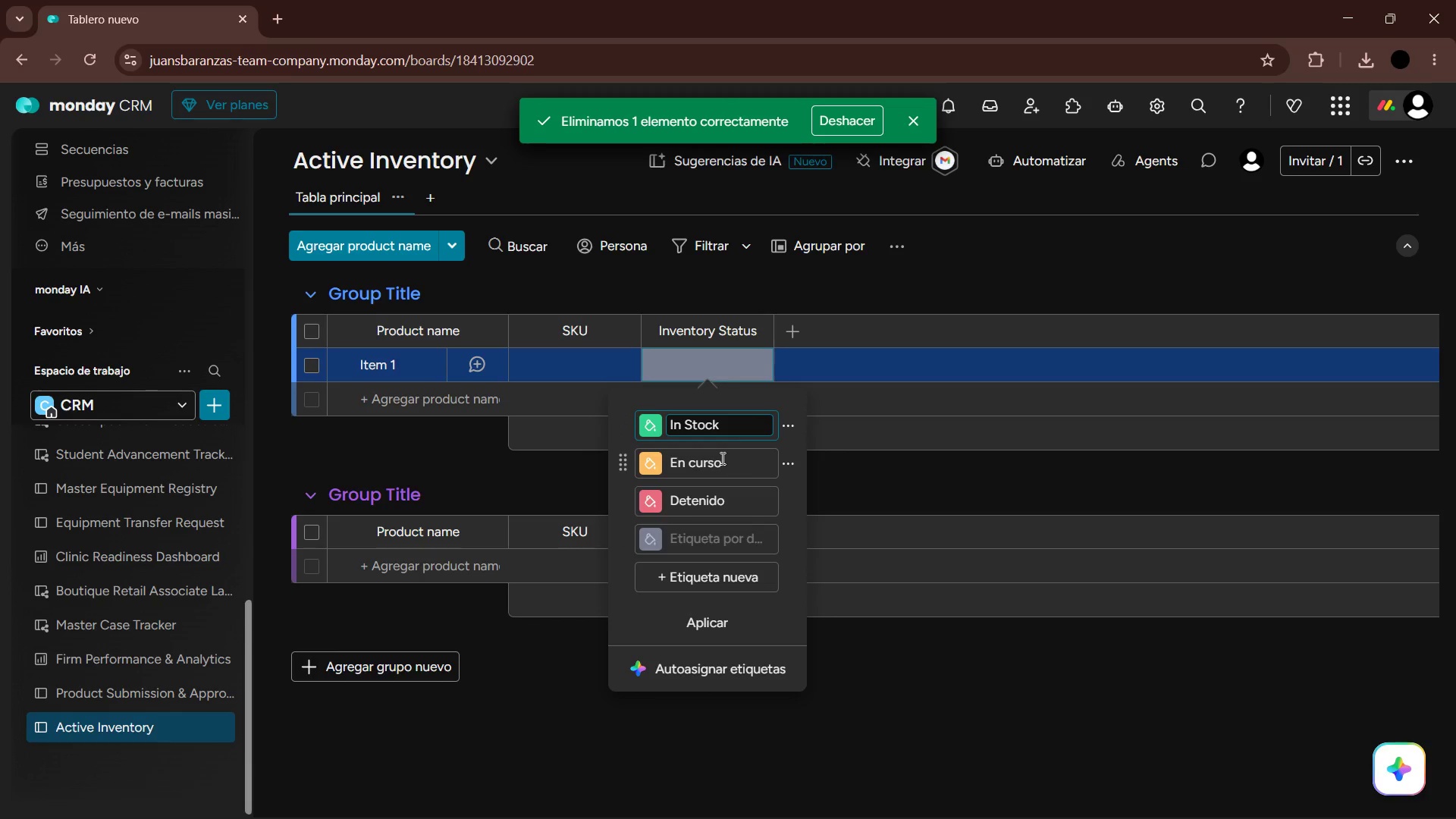 
left_click([715, 460])
 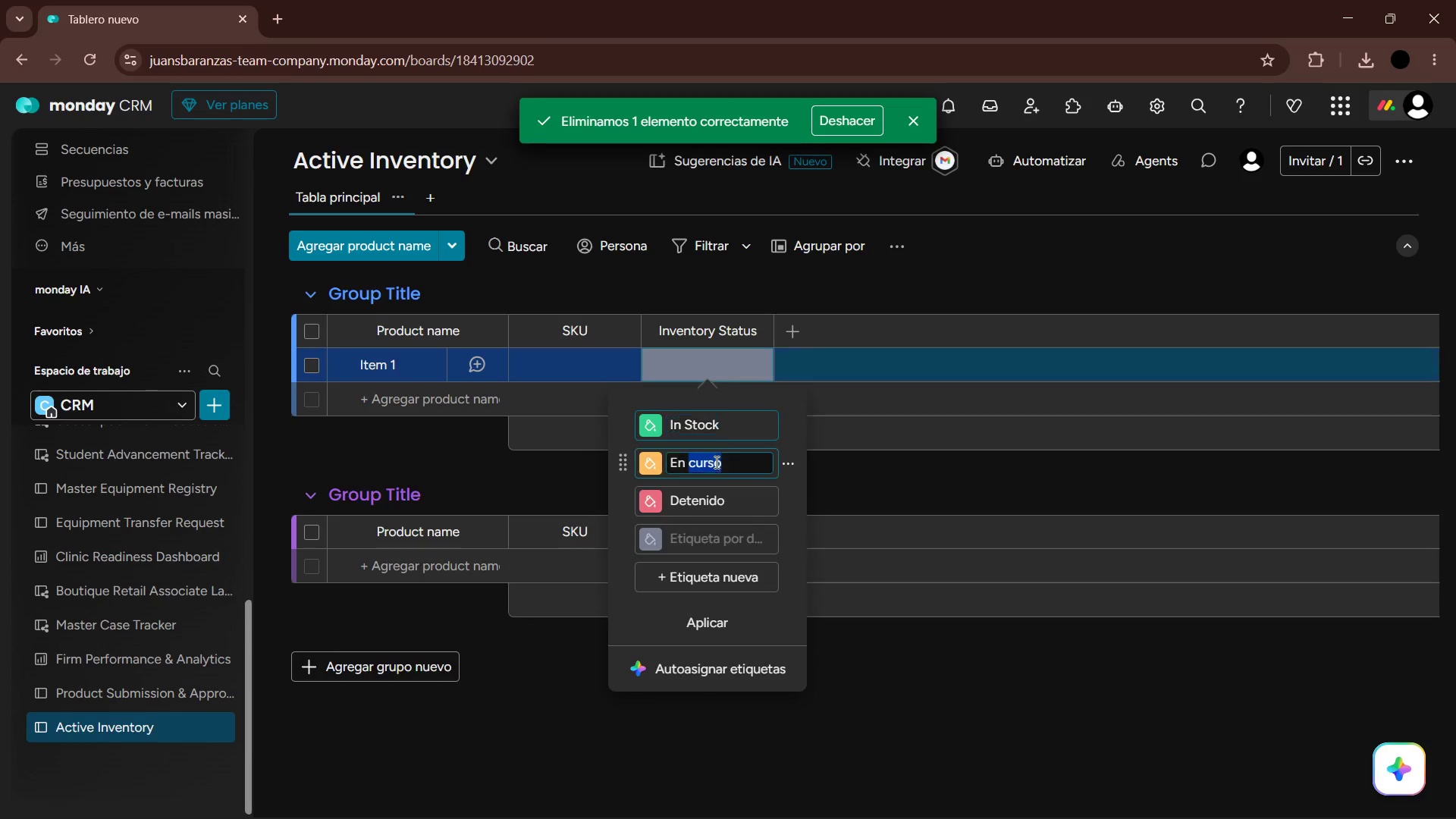 
left_click_drag(start_coordinate=[715, 460], to_coordinate=[710, 469])
 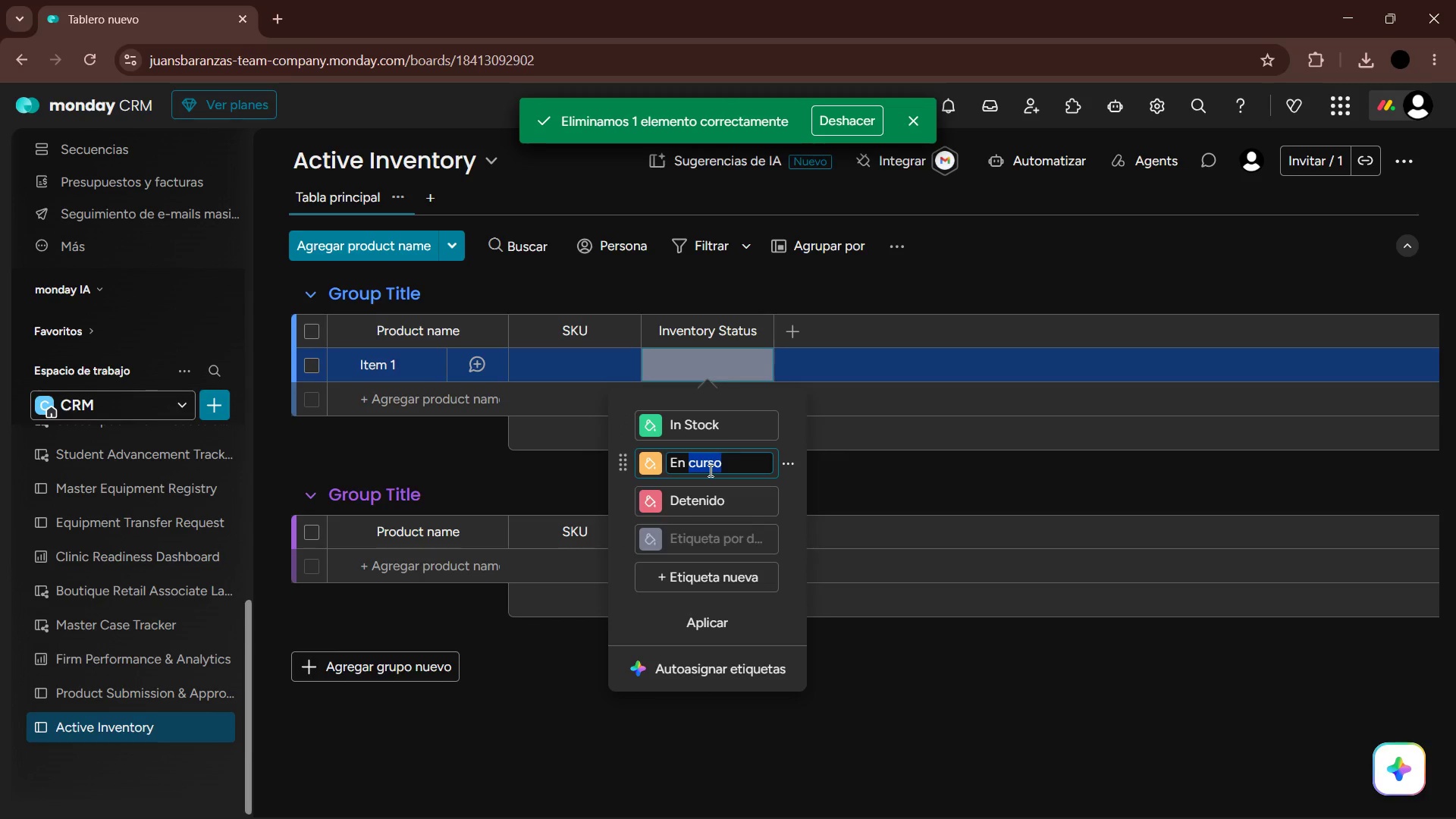 
key(Backspace)
key(Backspace)
key(Backspace)
key(Backspace)
key(Backspace)
key(Backspace)
key(Backspace)
key(Backspace)
key(Backspace)
key(Backspace)
key(Backspace)
type(Low Stock)
 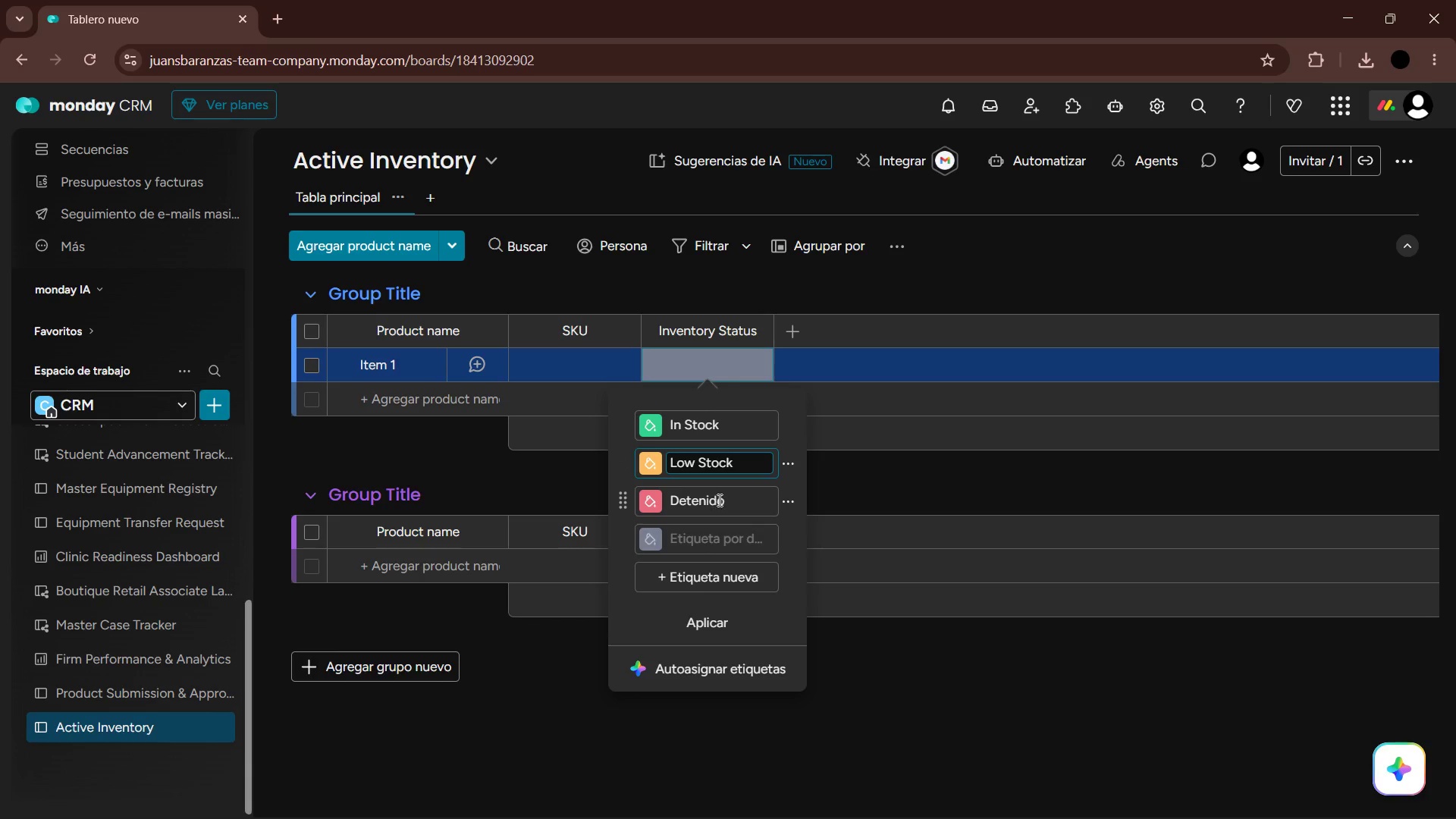 
double_click([718, 498])
 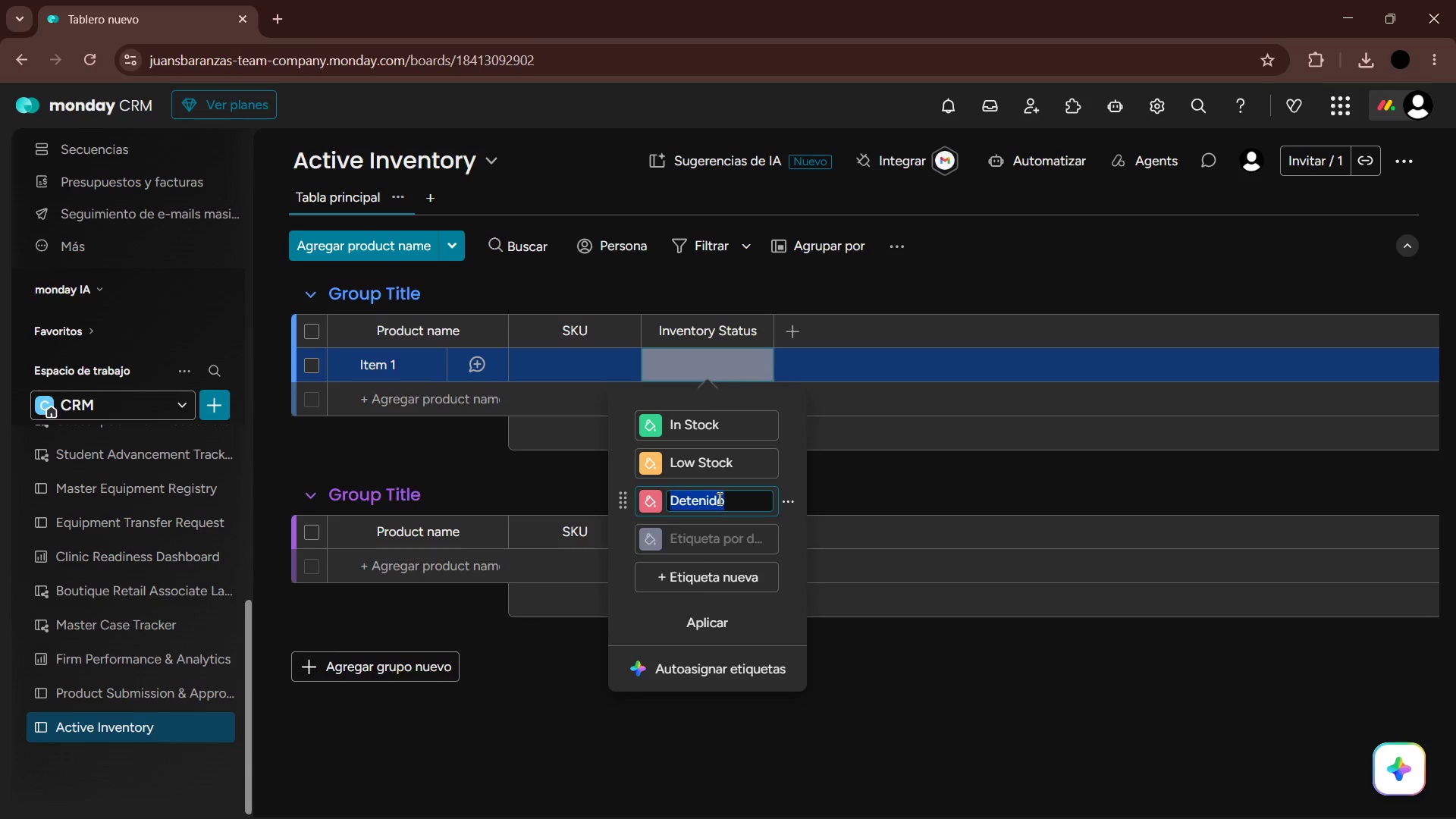 
key(Backspace)
key(Backspace)
key(Backspace)
key(Backspace)
type(Out of Stock)
 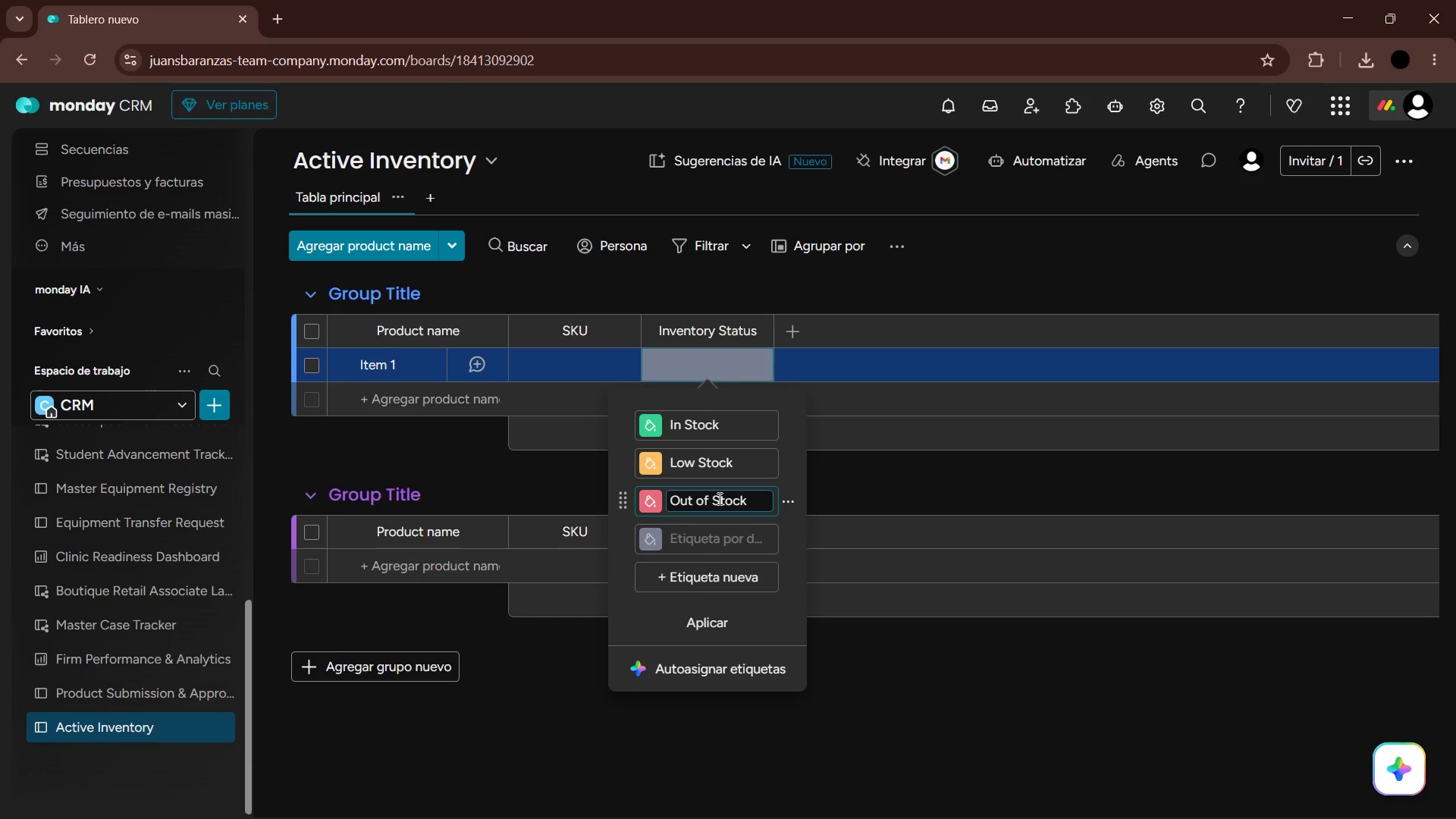 
key(Enter)
 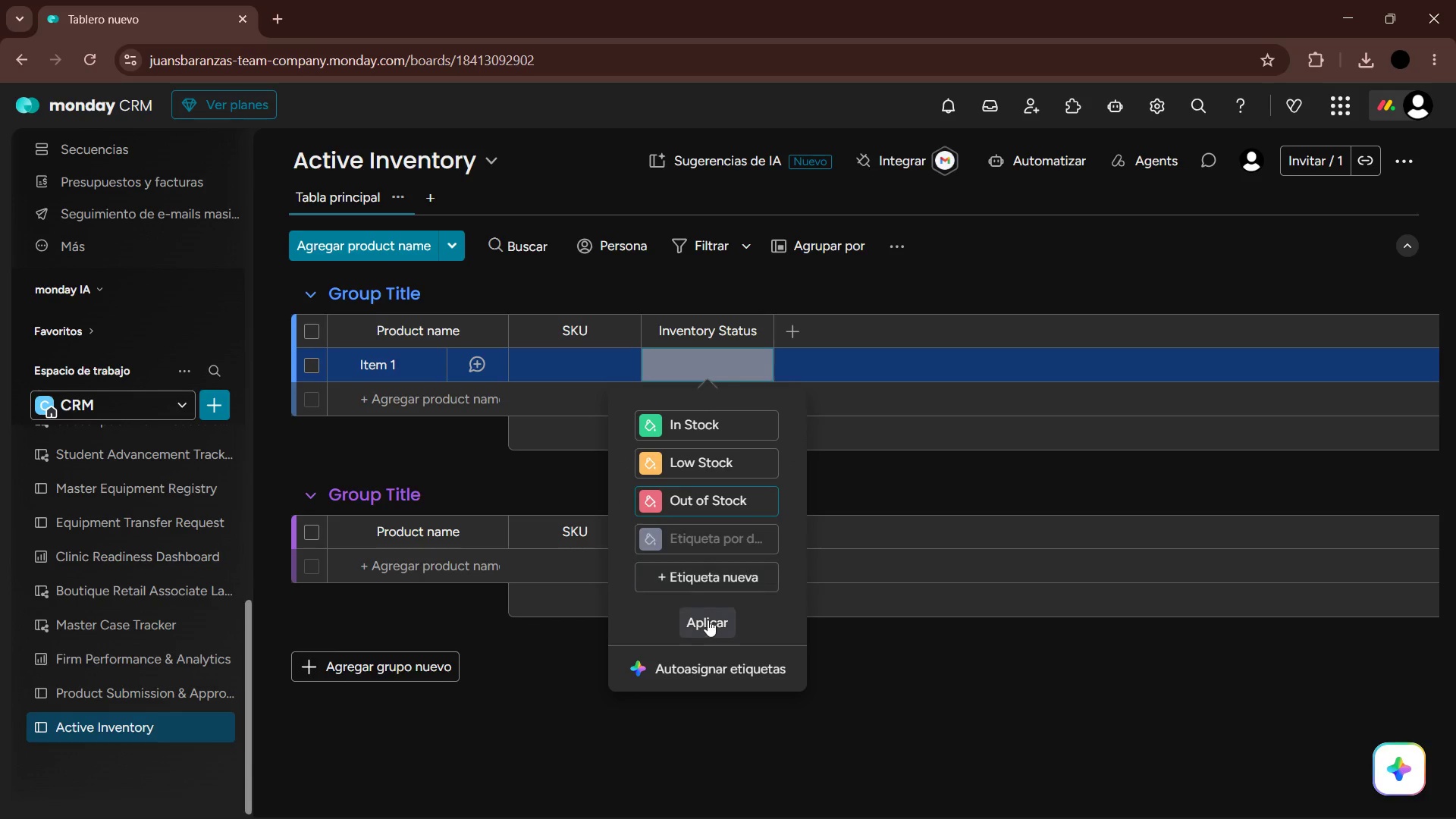 
left_click([711, 623])
 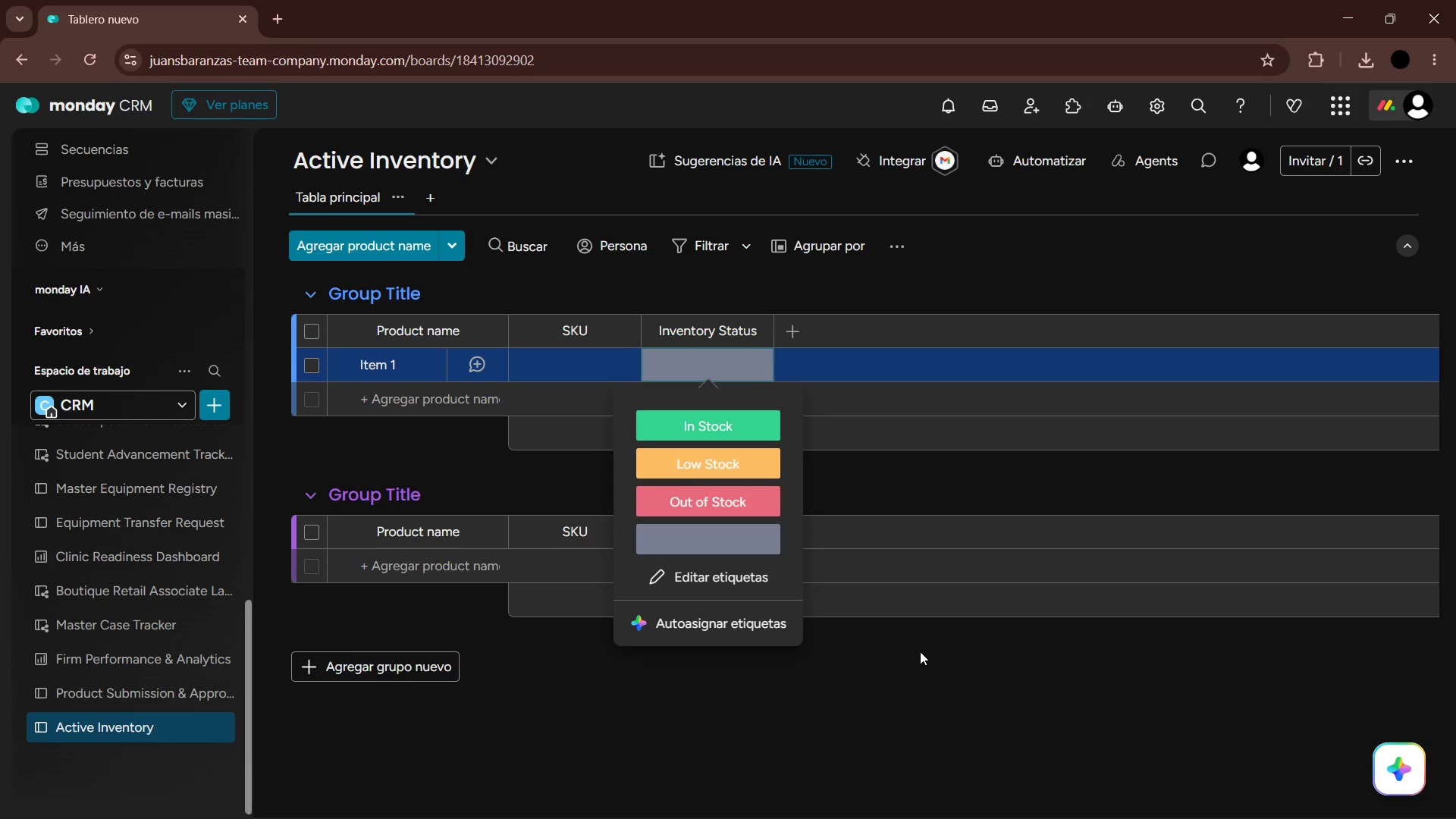 
left_click([920, 651])
 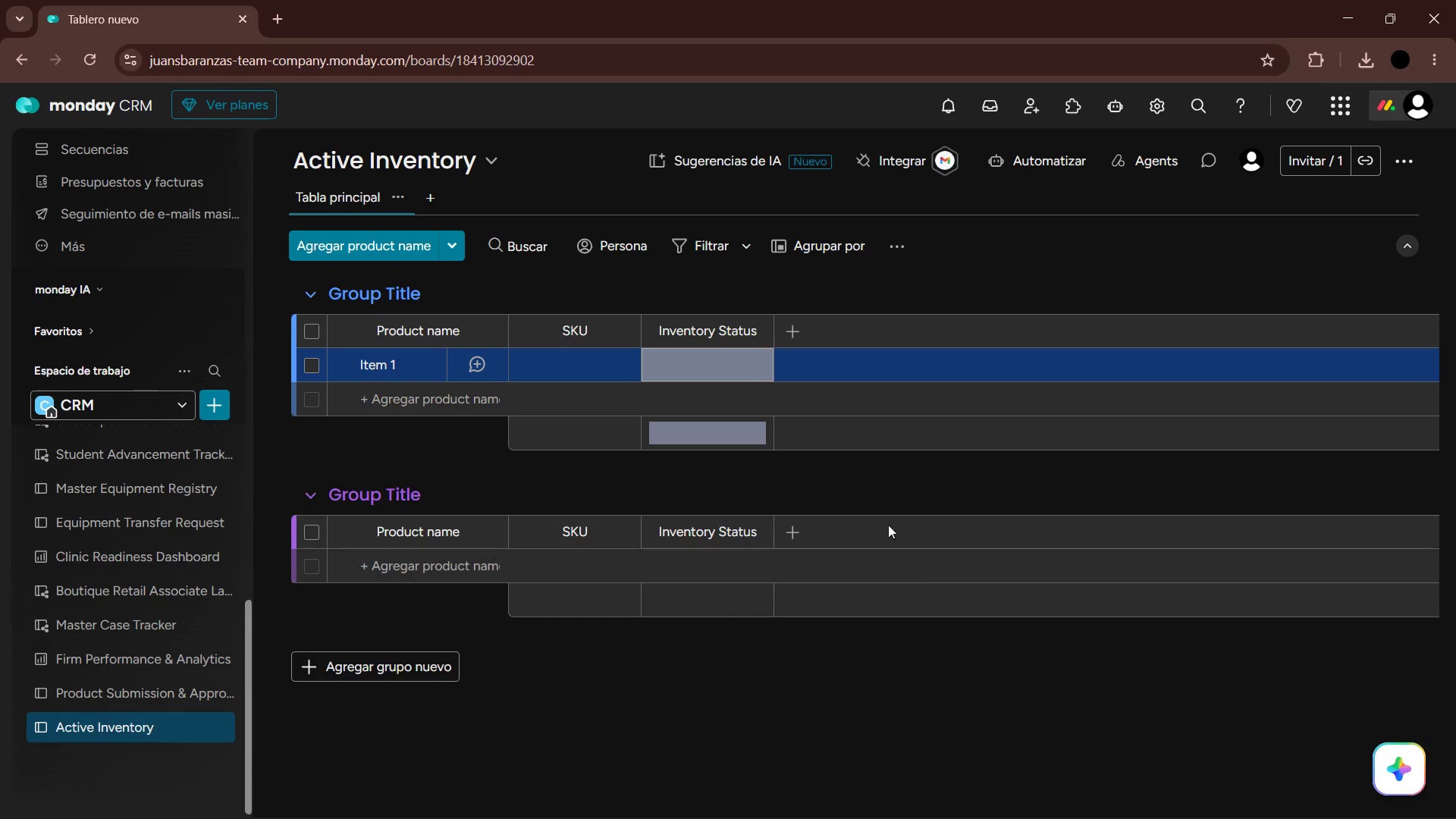 
wait(5.11)
 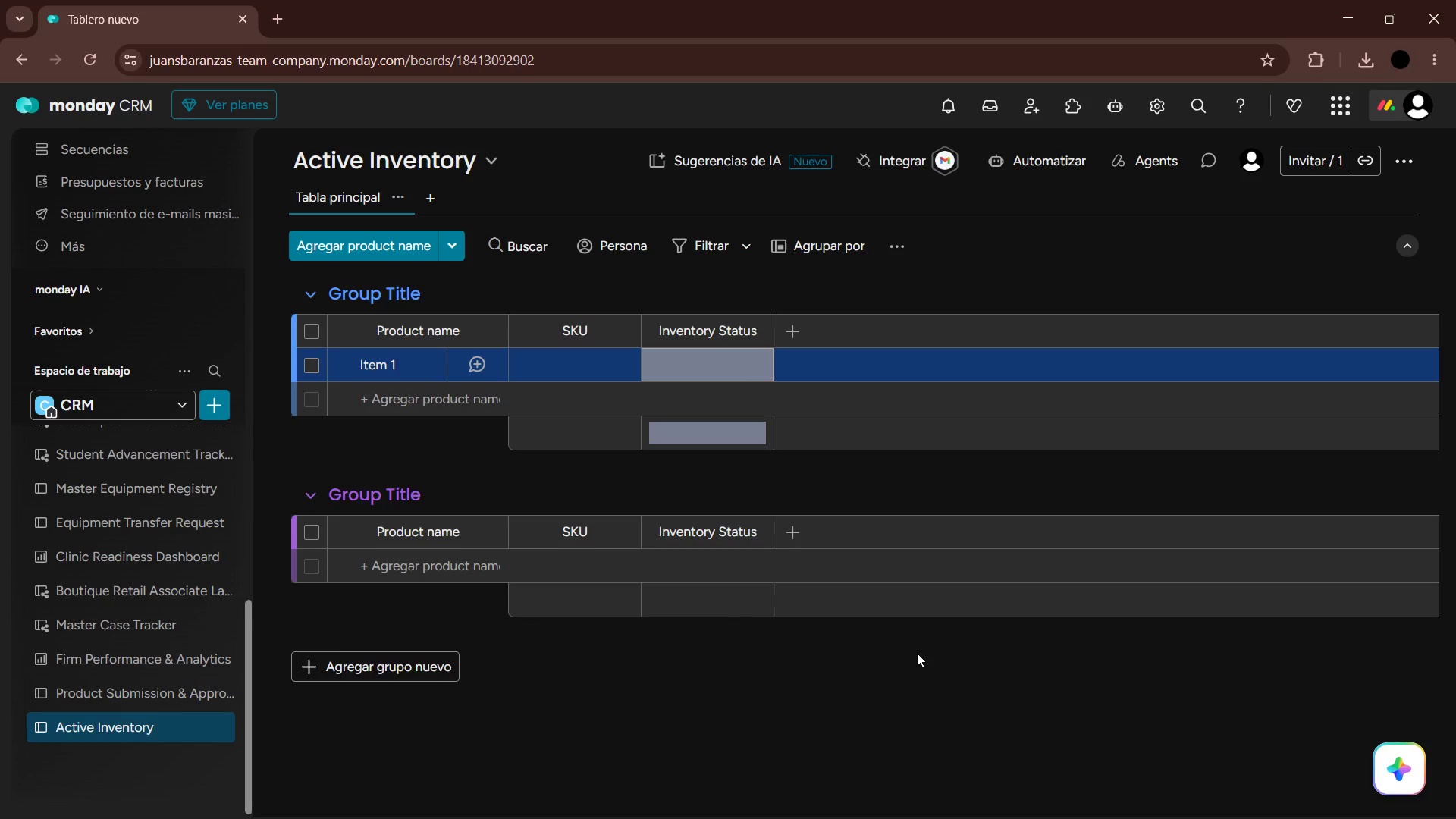 
left_click([931, 802])
 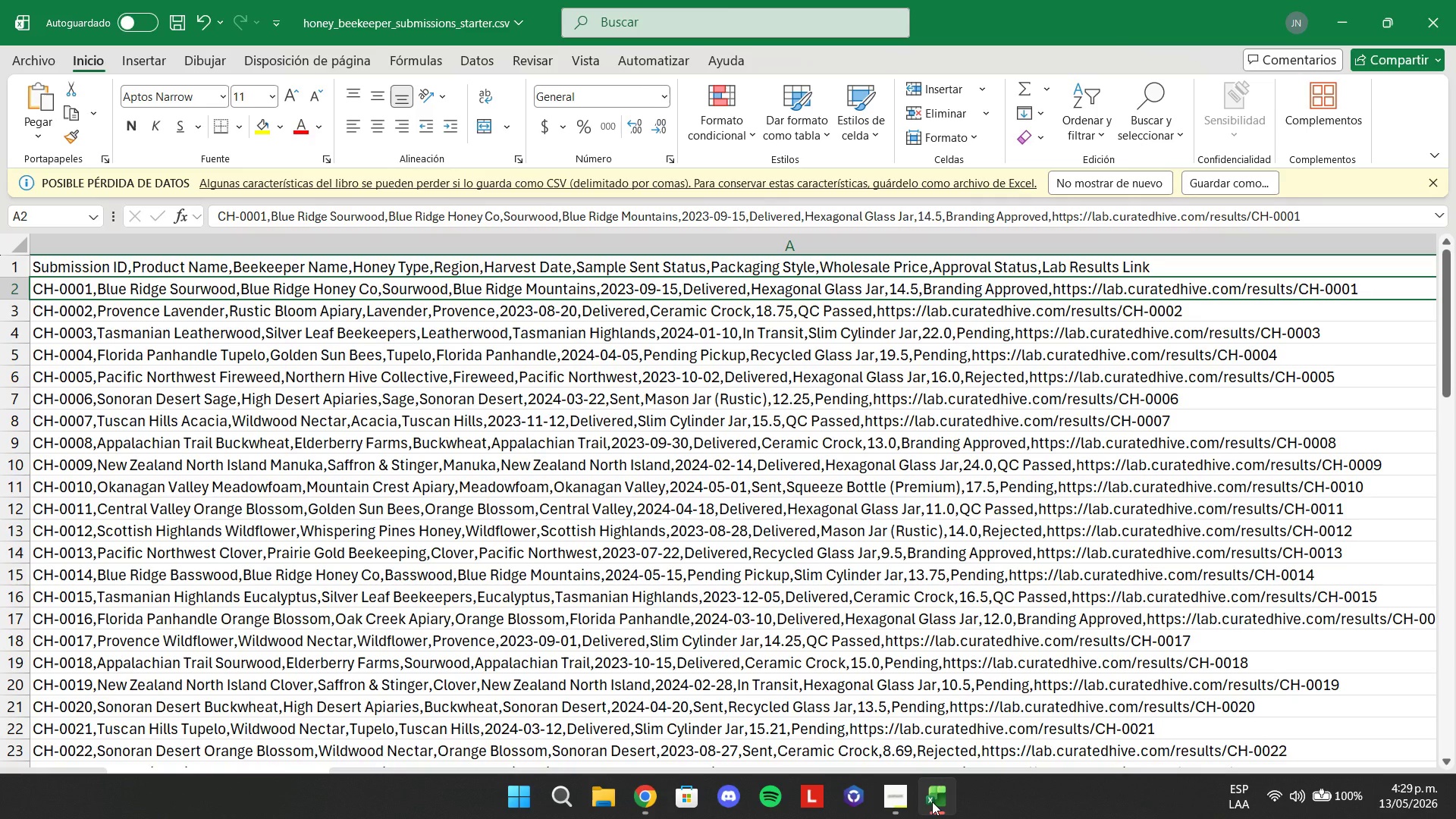 
wait(6.33)
 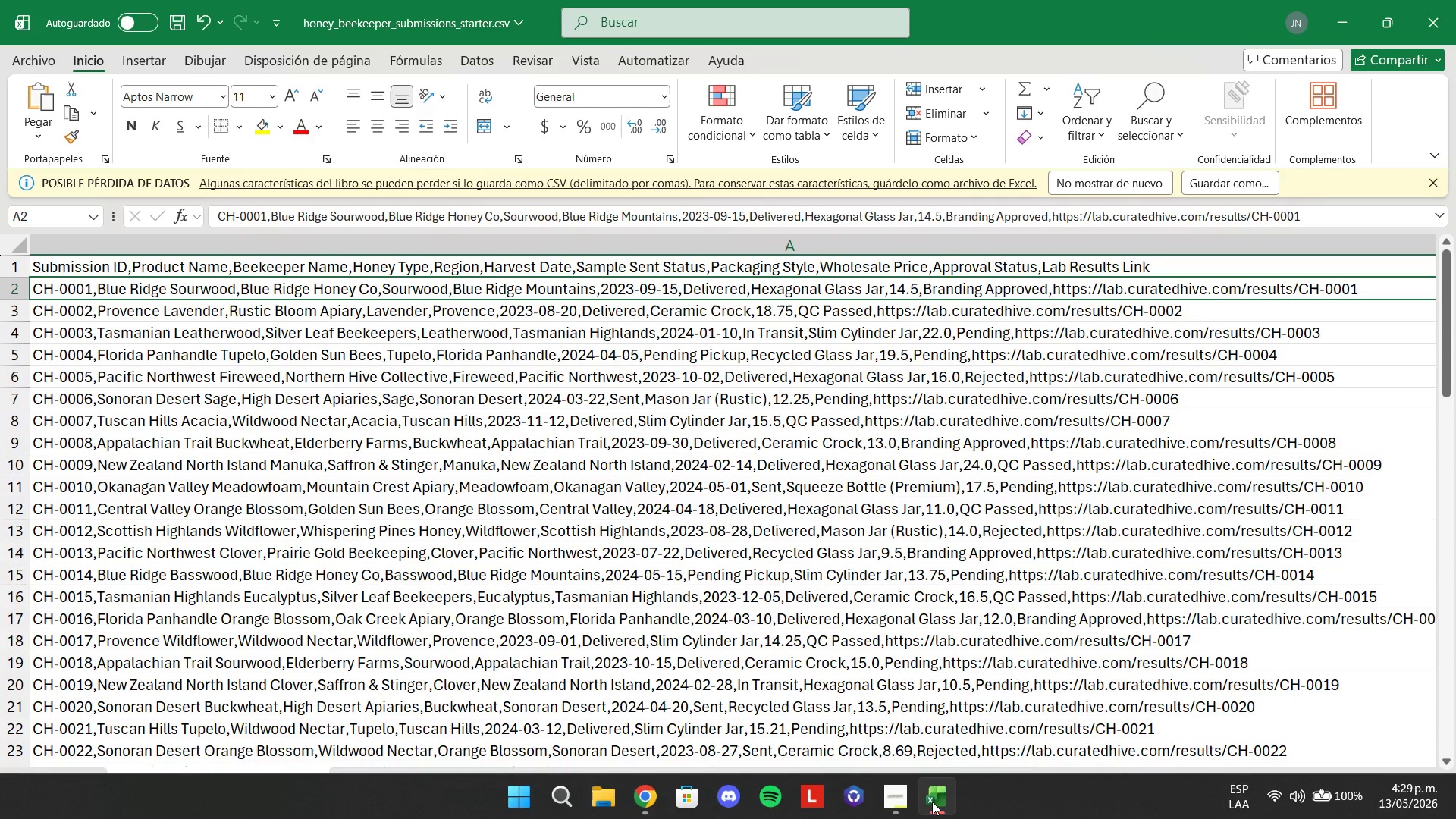 
left_click([932, 802])
 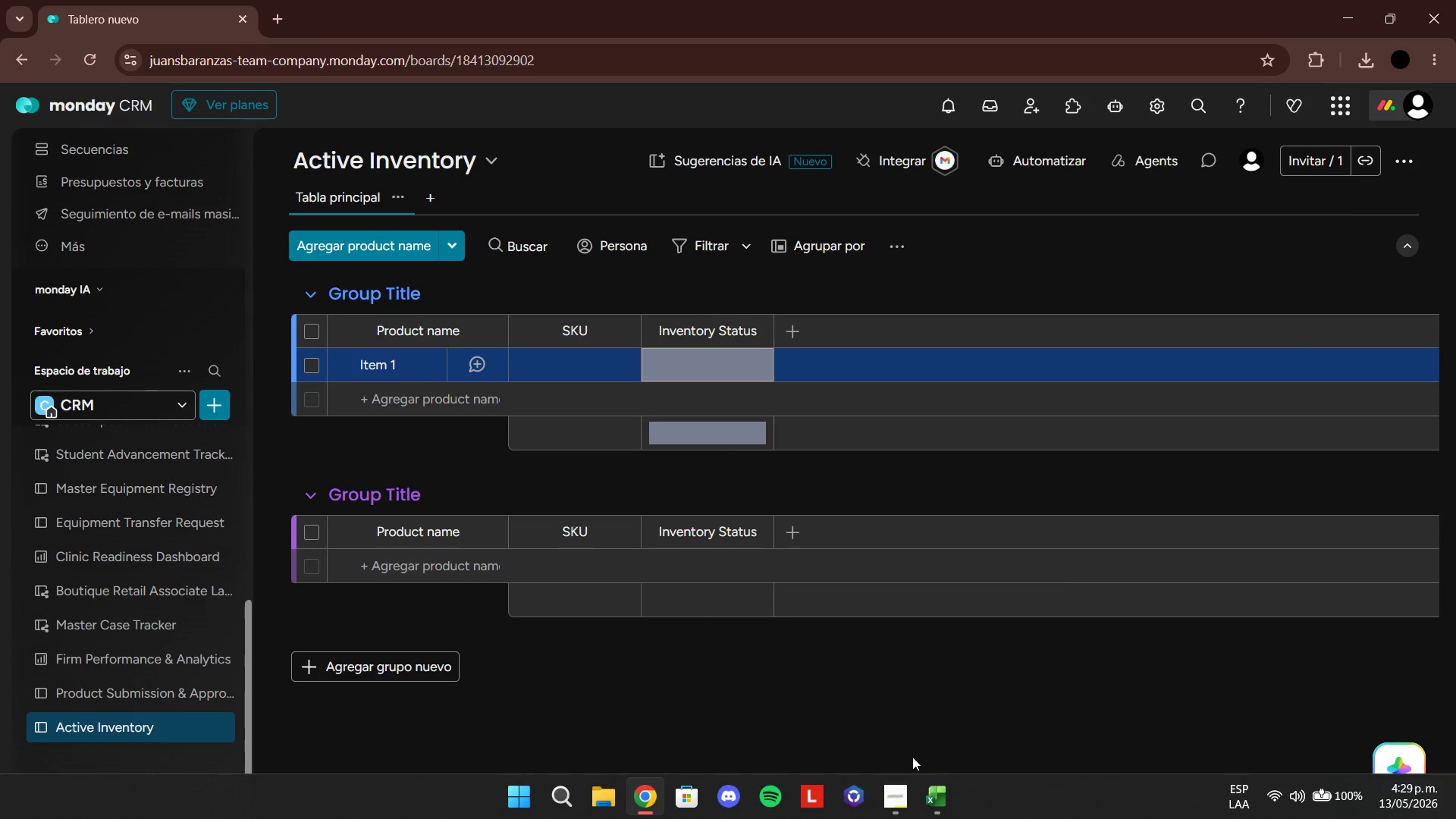 
left_click([789, 325])
 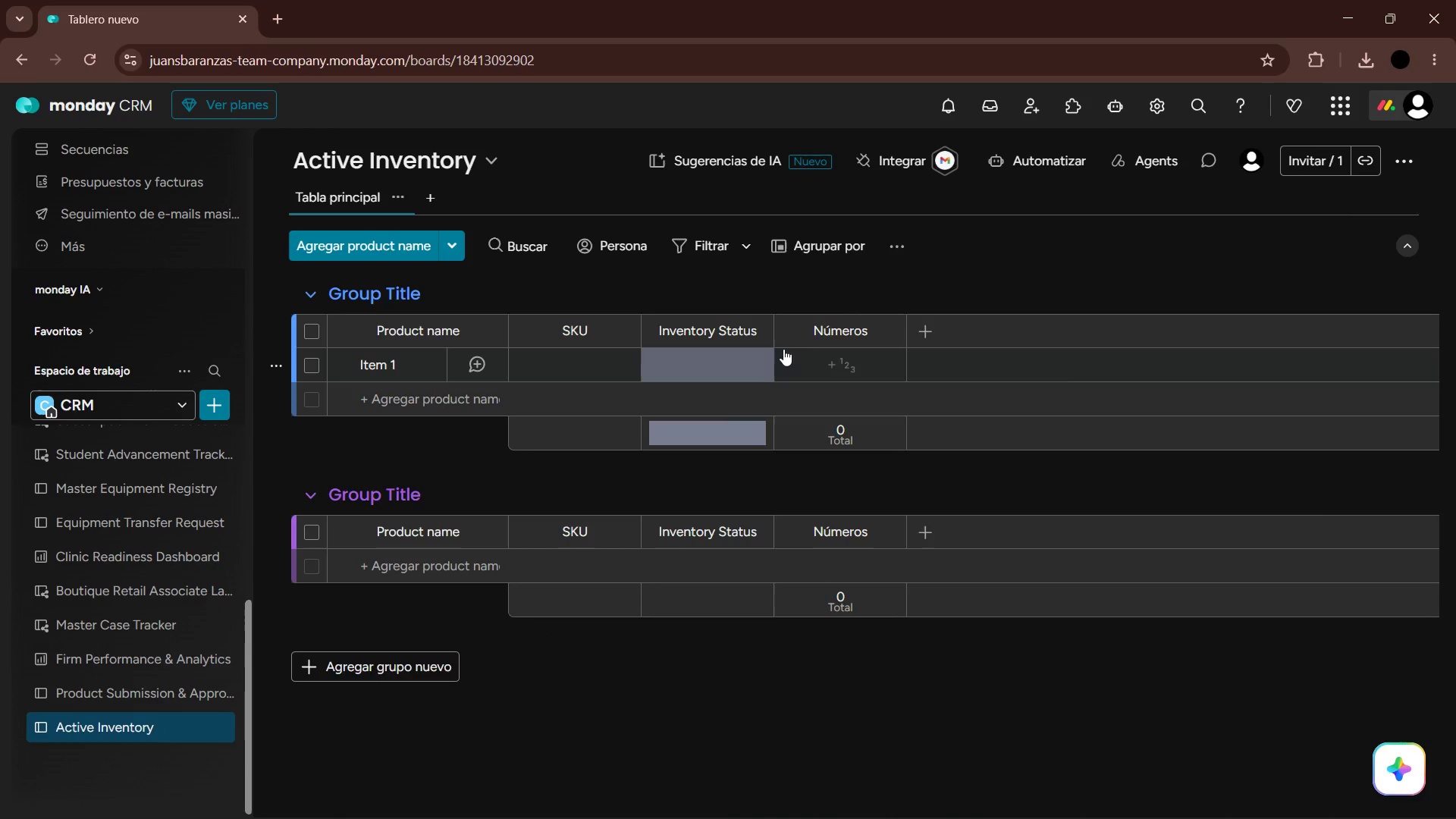 
double_click([836, 331])
 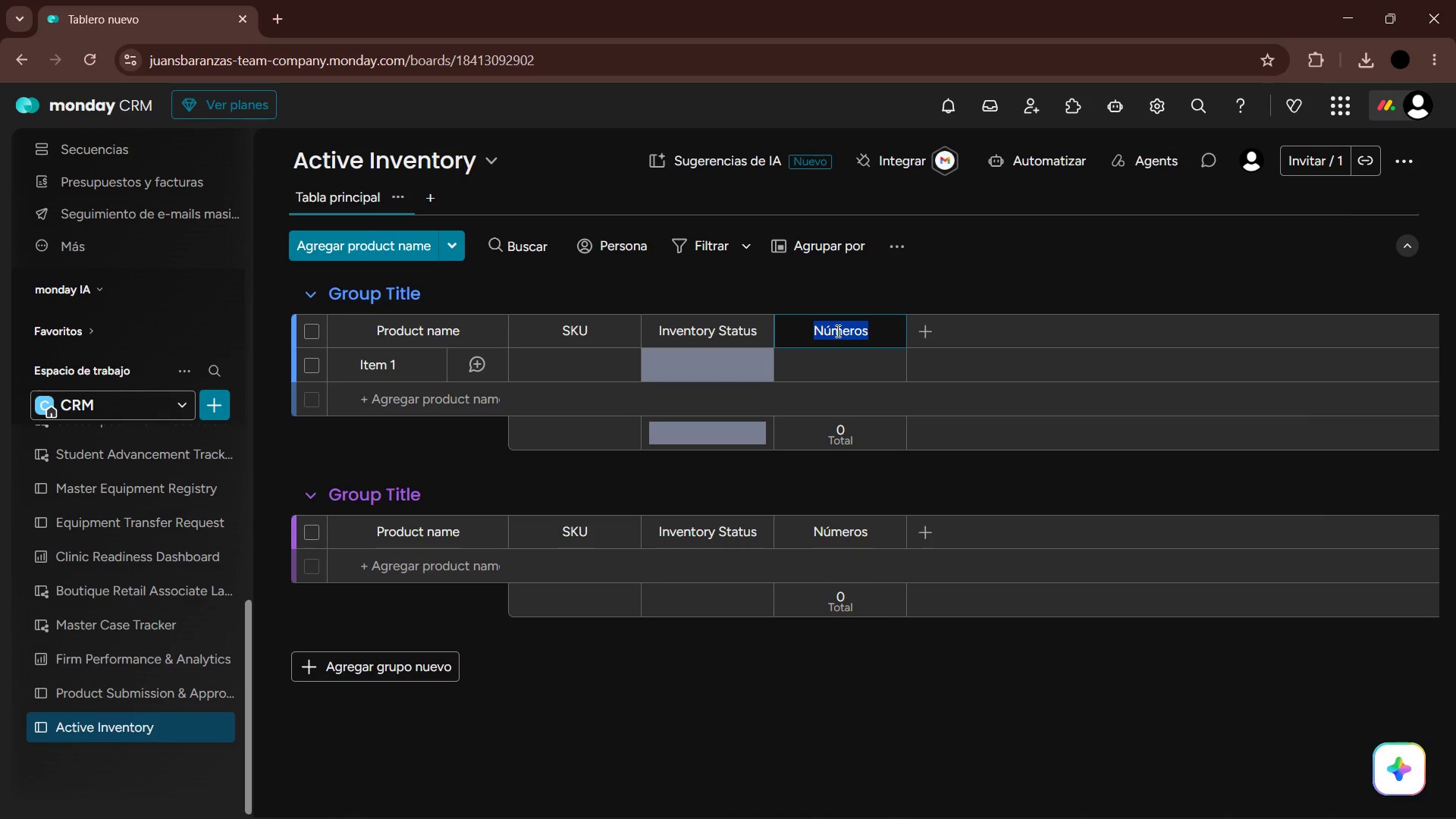 
type(Unit Cost)
 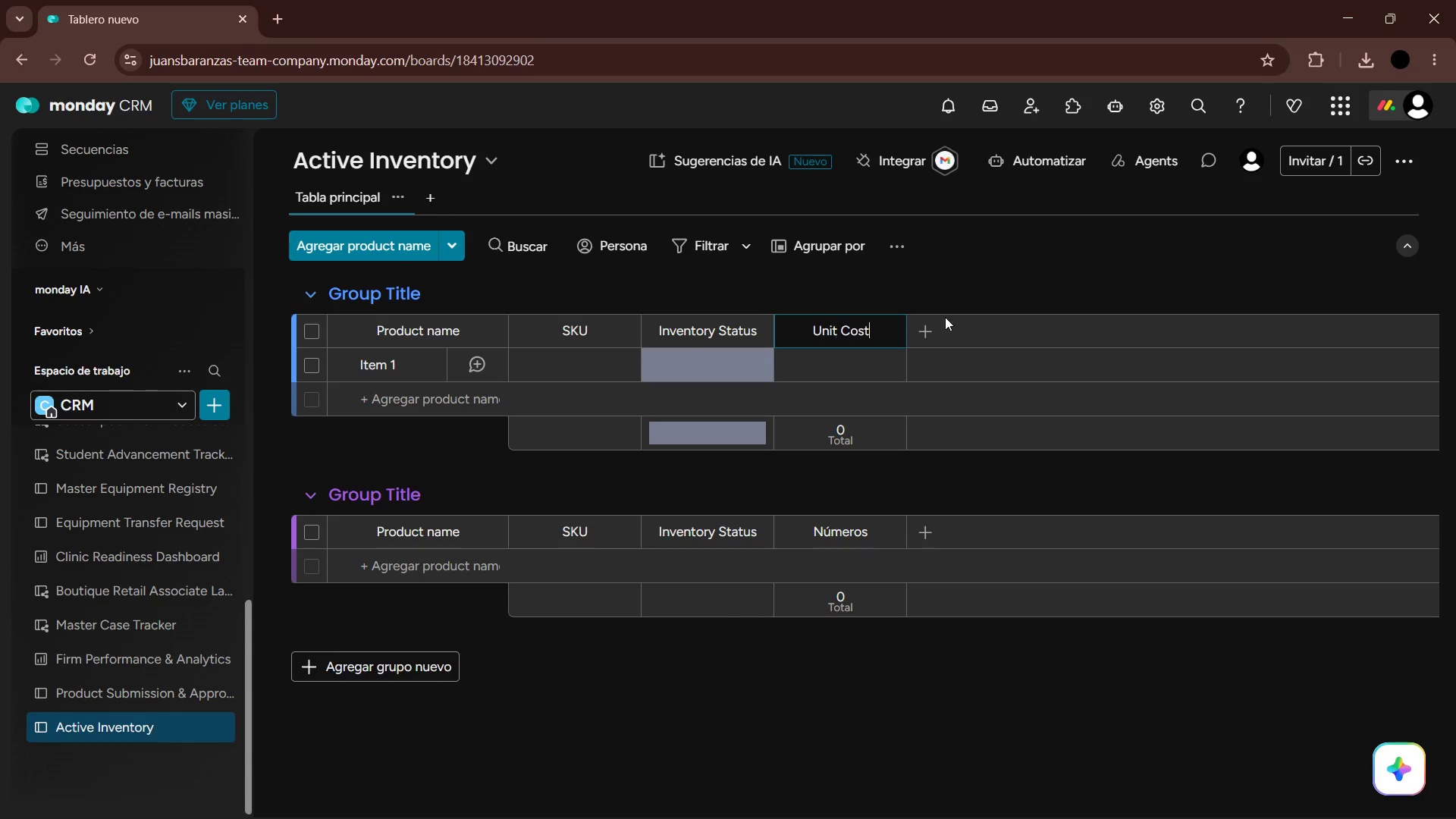 
left_click([968, 292])
 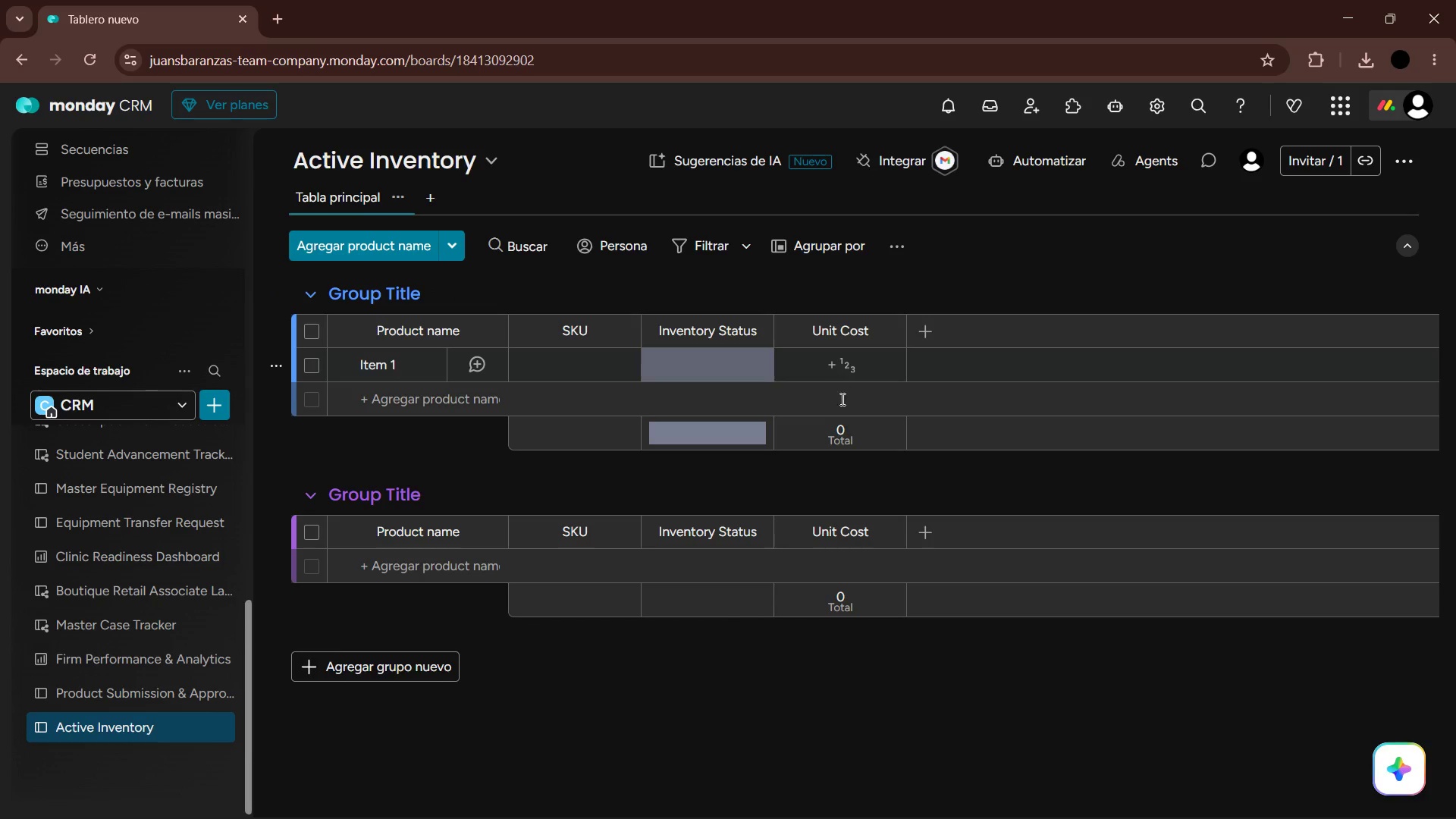 
left_click([845, 426])
 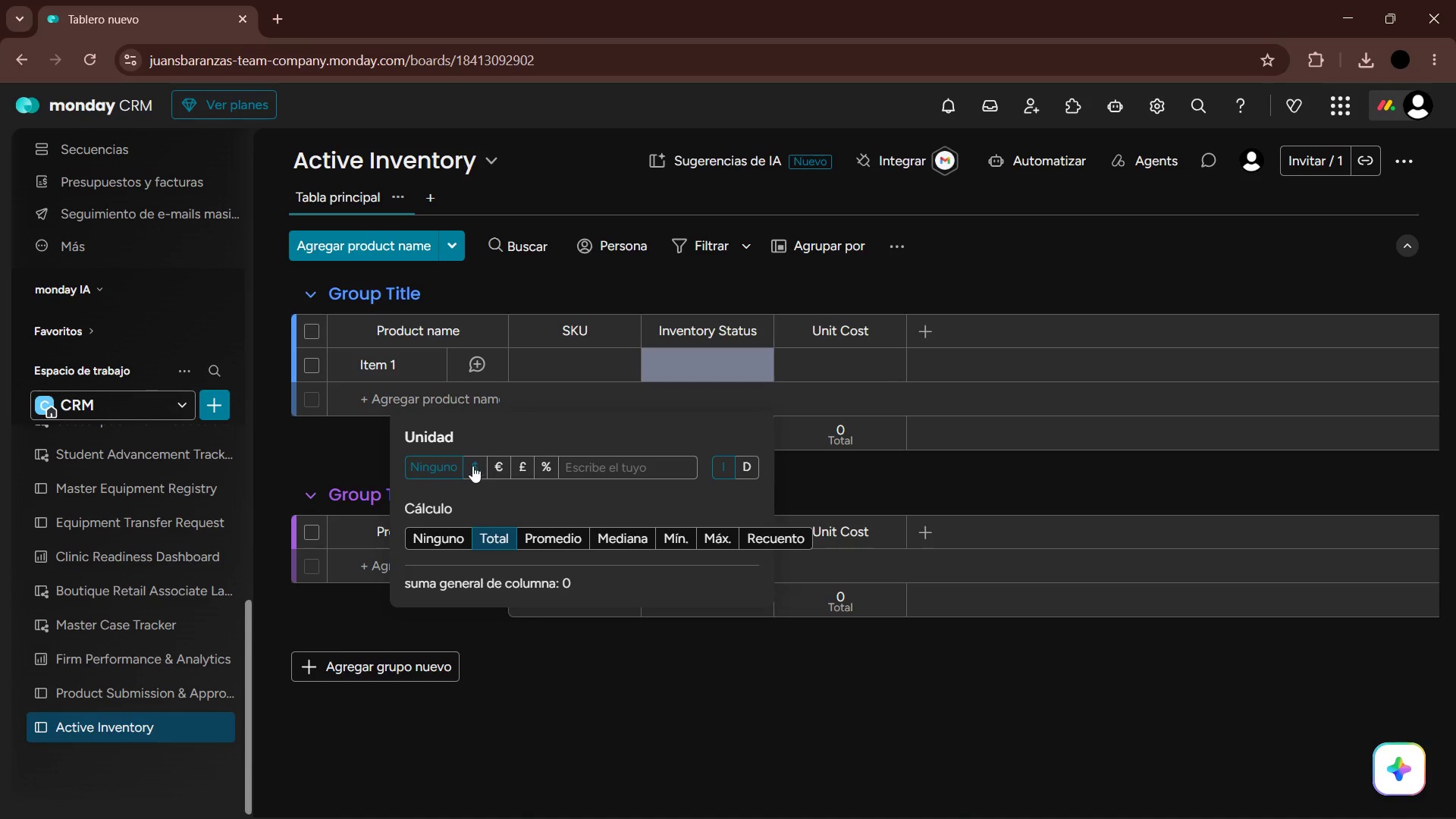 
double_click([1066, 651])
 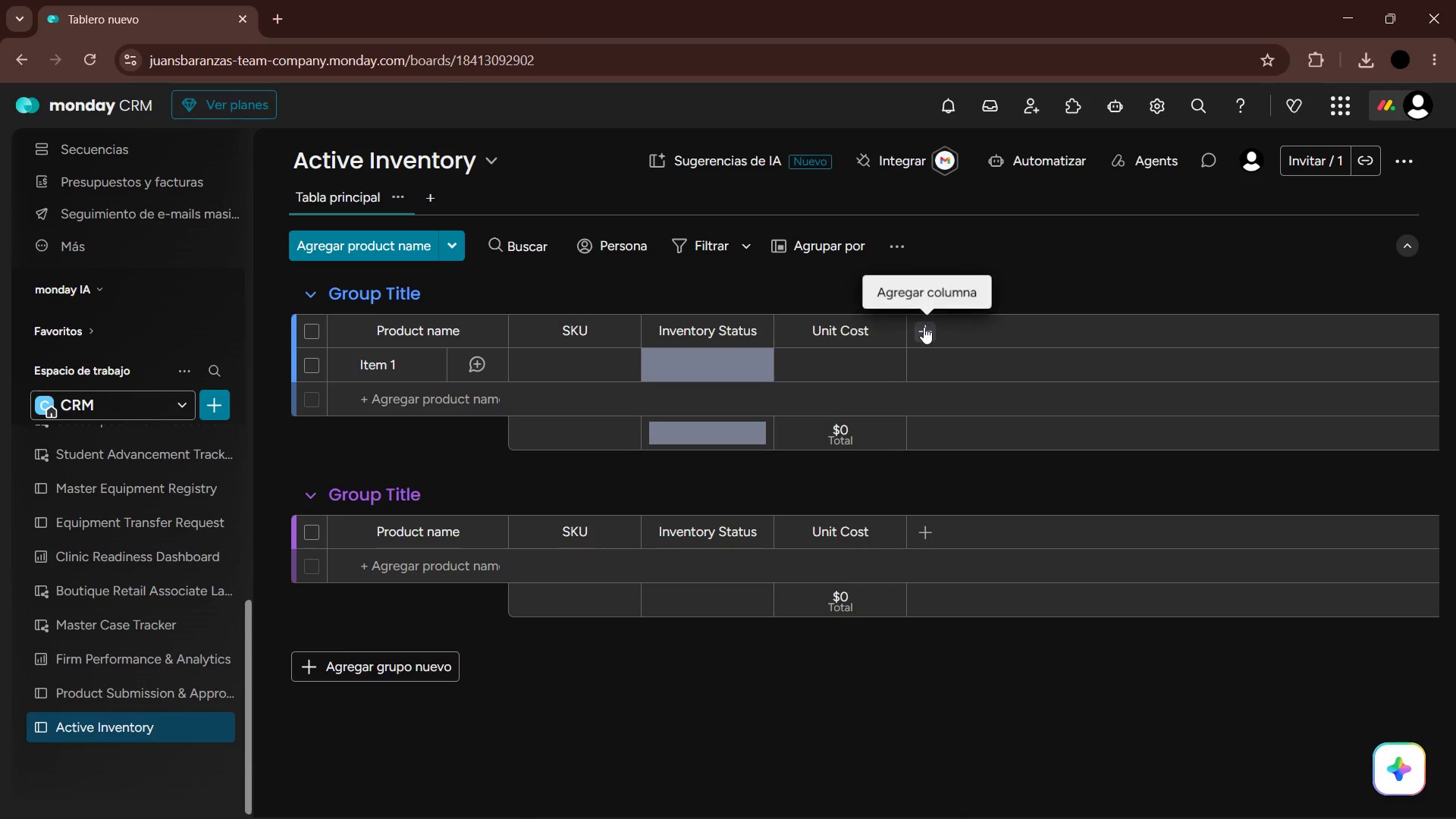 
left_click([924, 327])
 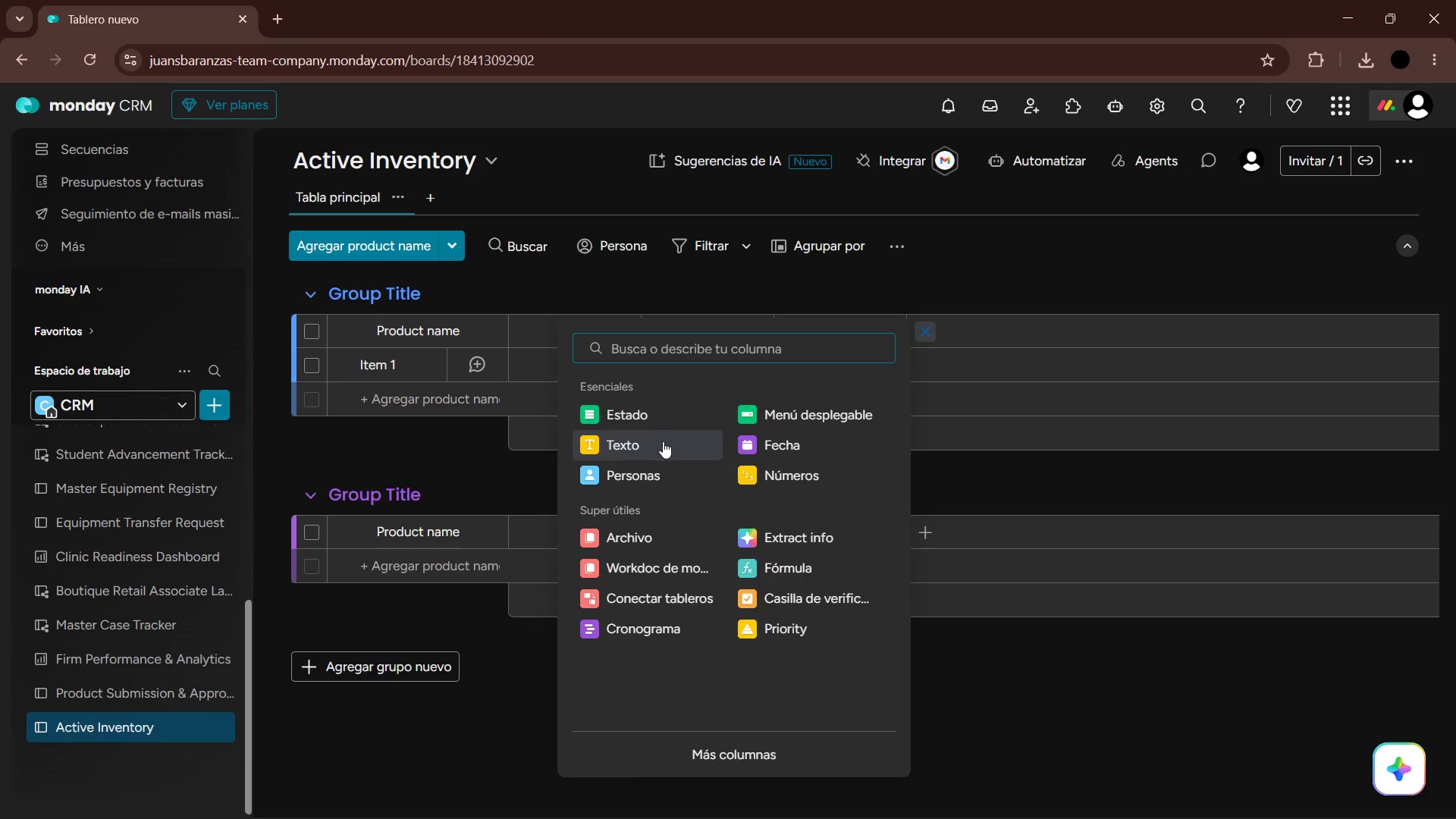 
left_click([796, 478])
 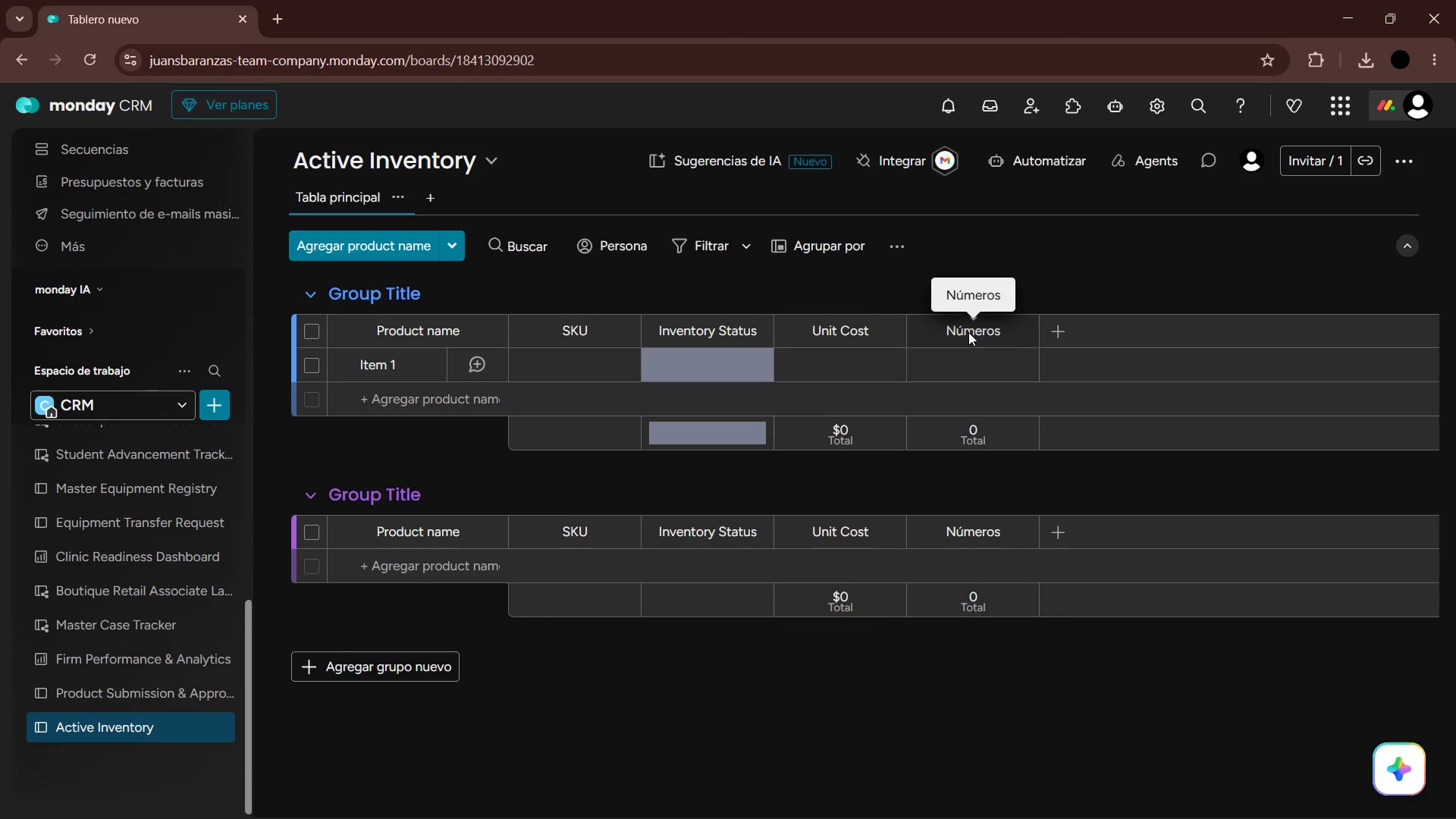 
double_click([974, 329])
 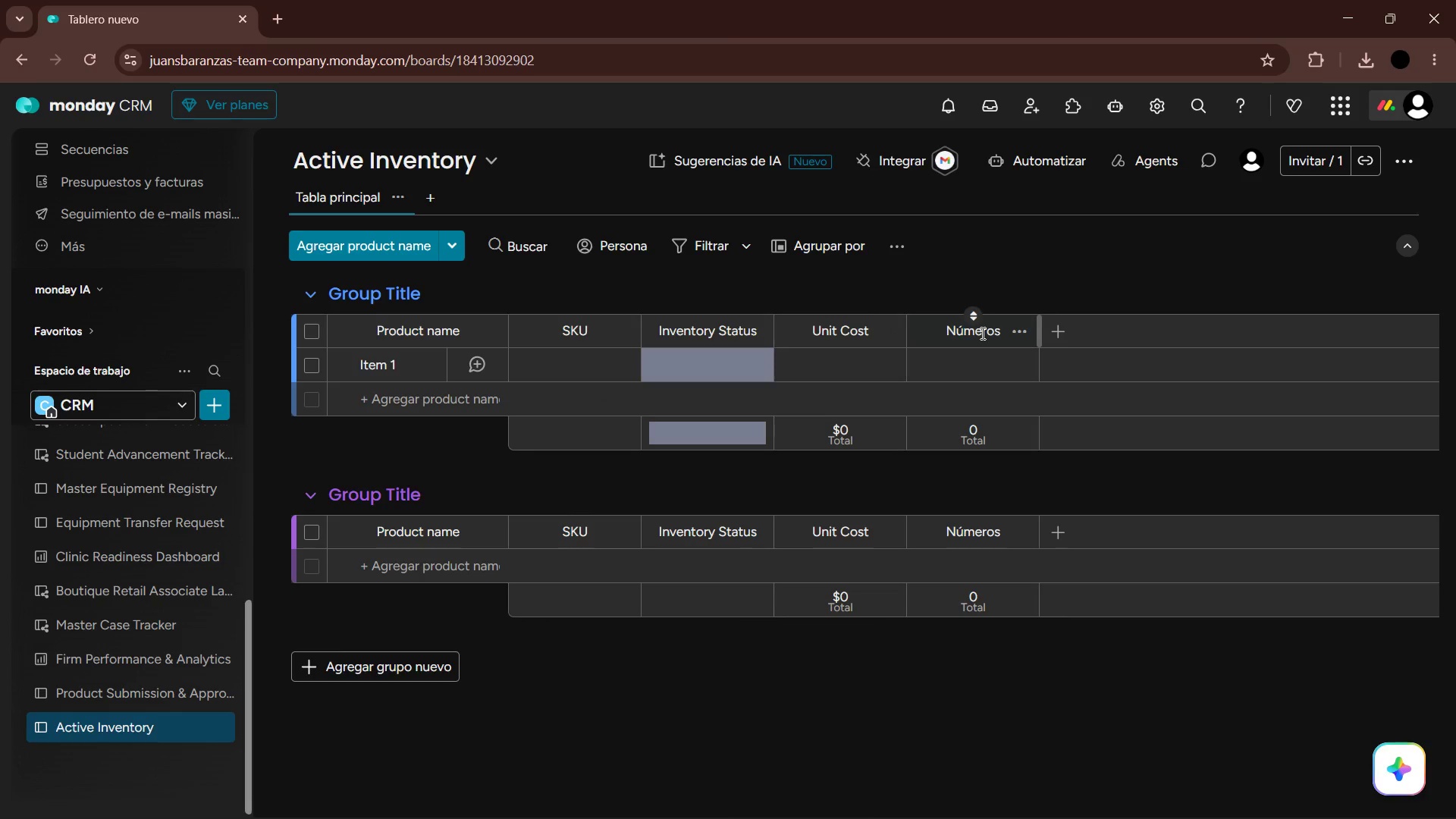 
double_click([981, 333])
 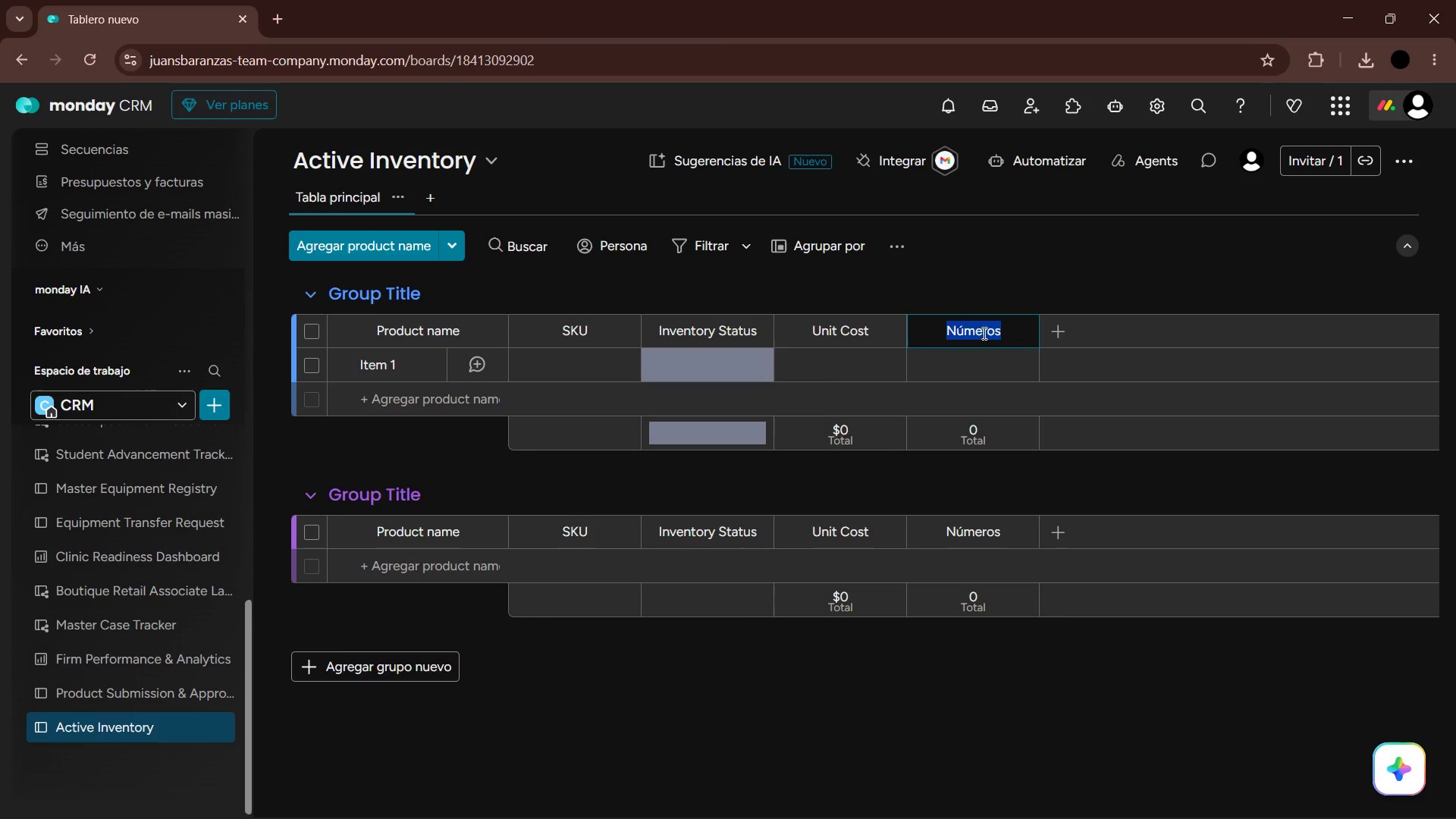 
type(Quanti)
 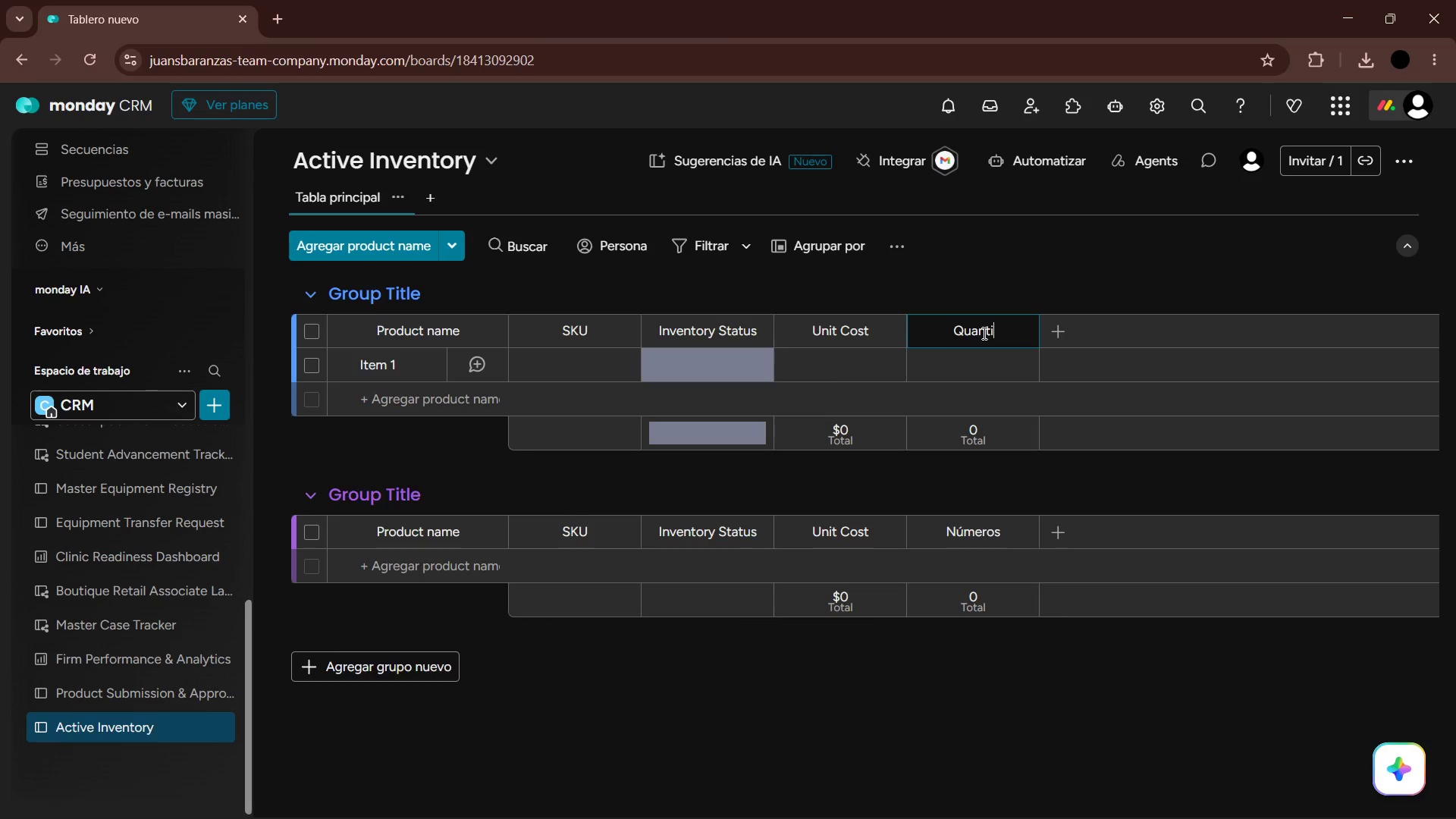 
type(ty)
 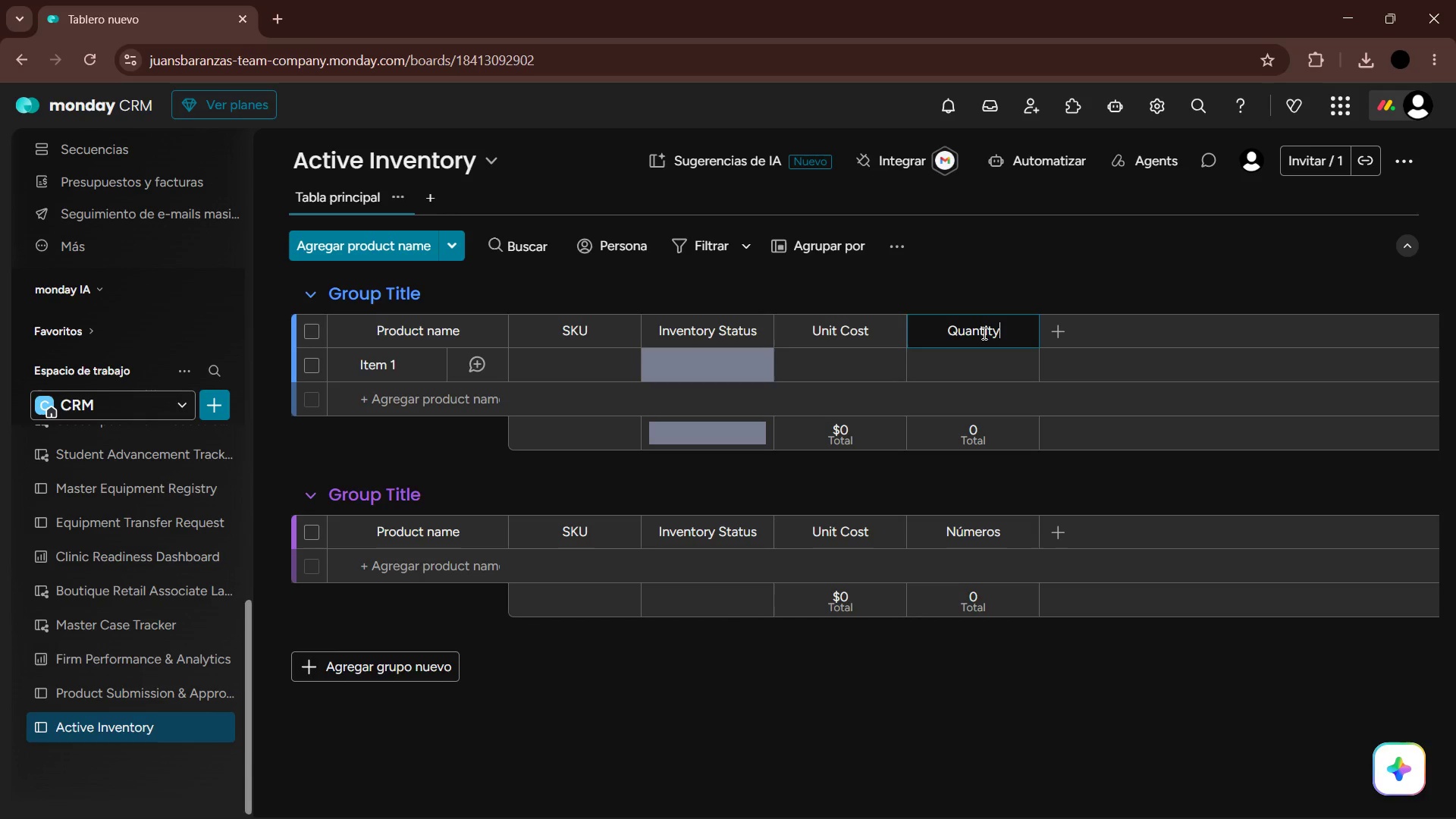 
key(Enter)
 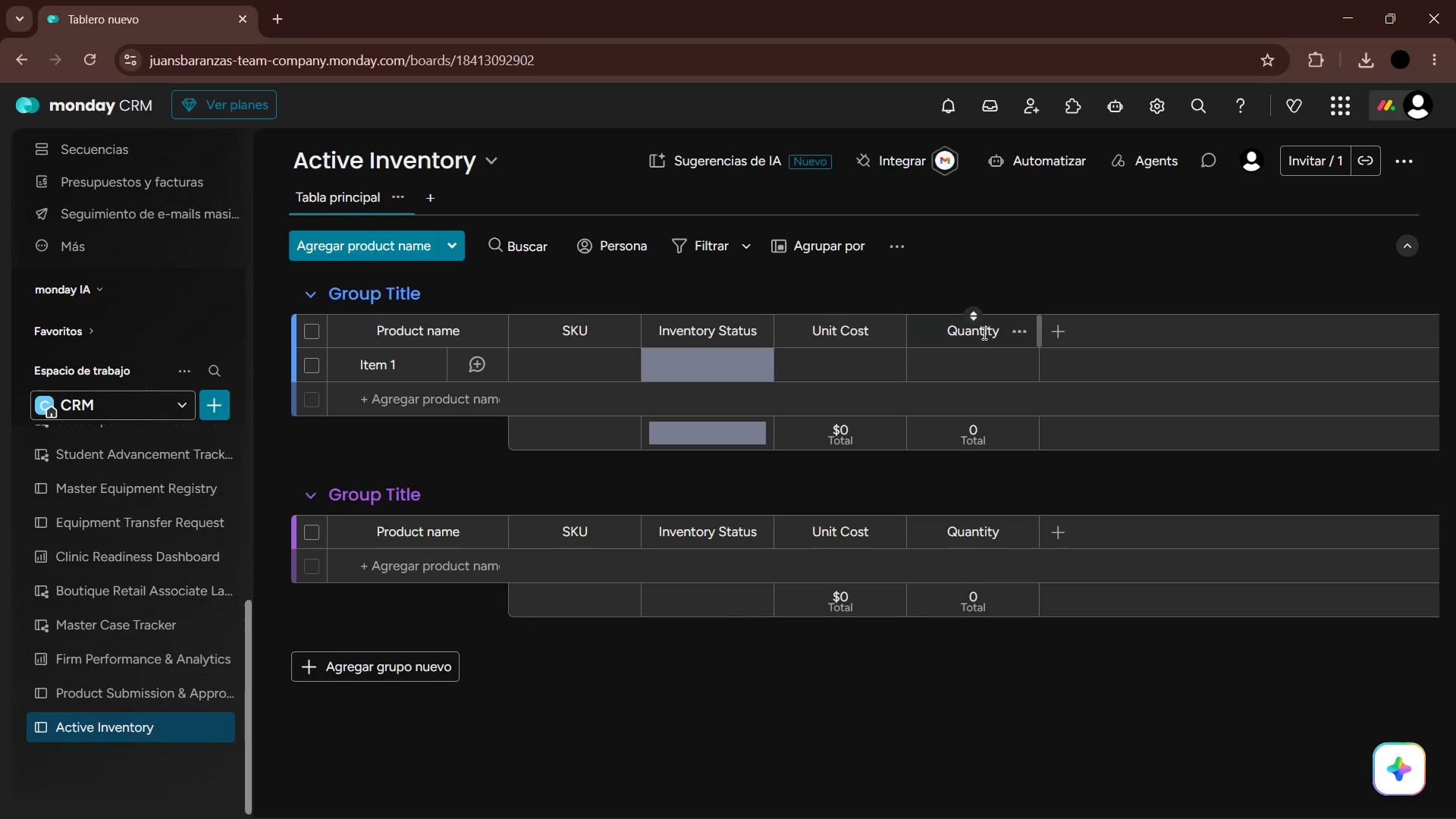 
scroll: coordinate [983, 333], scroll_direction: up, amount: 1.0
 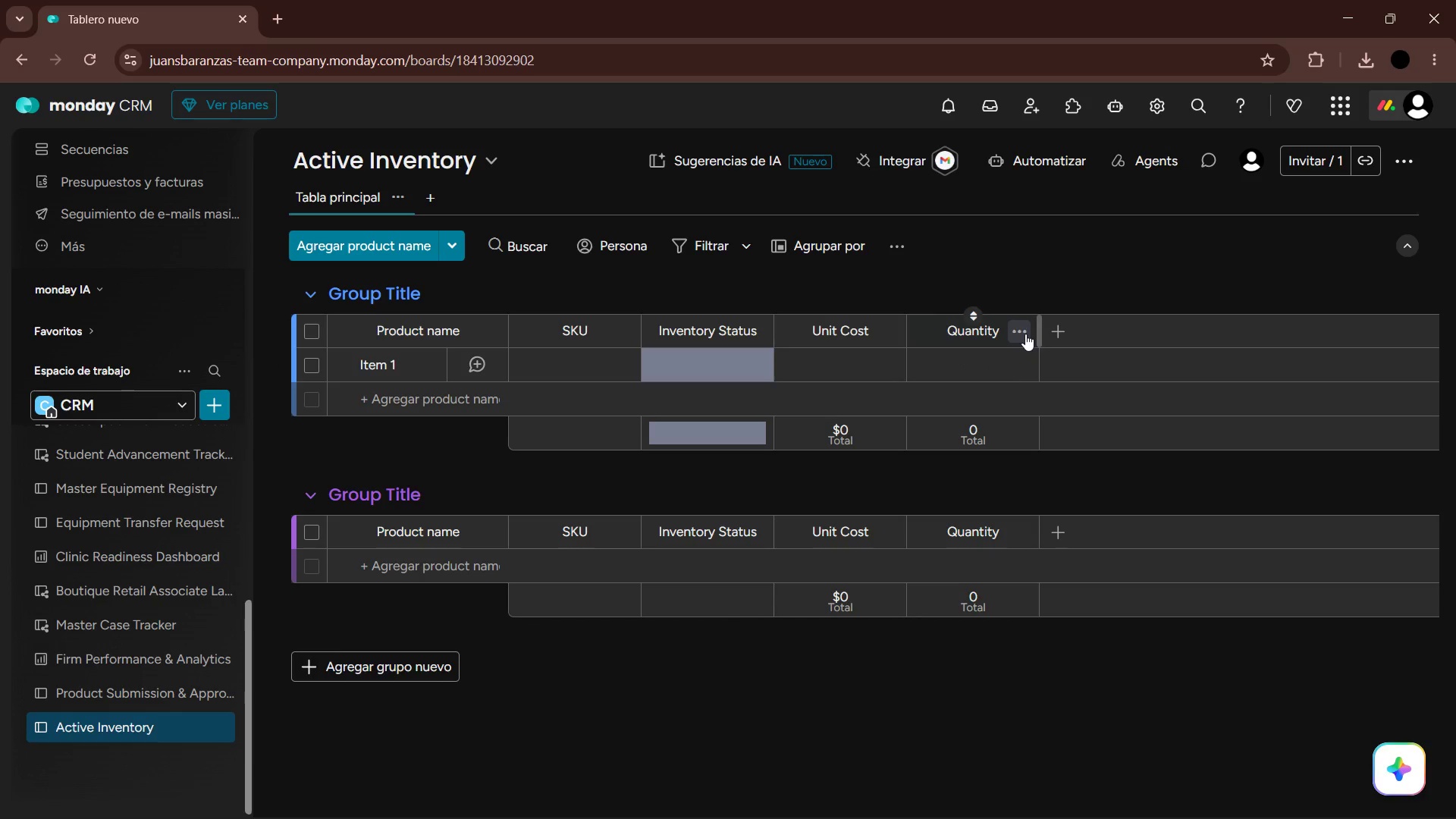 
wait(10.93)
 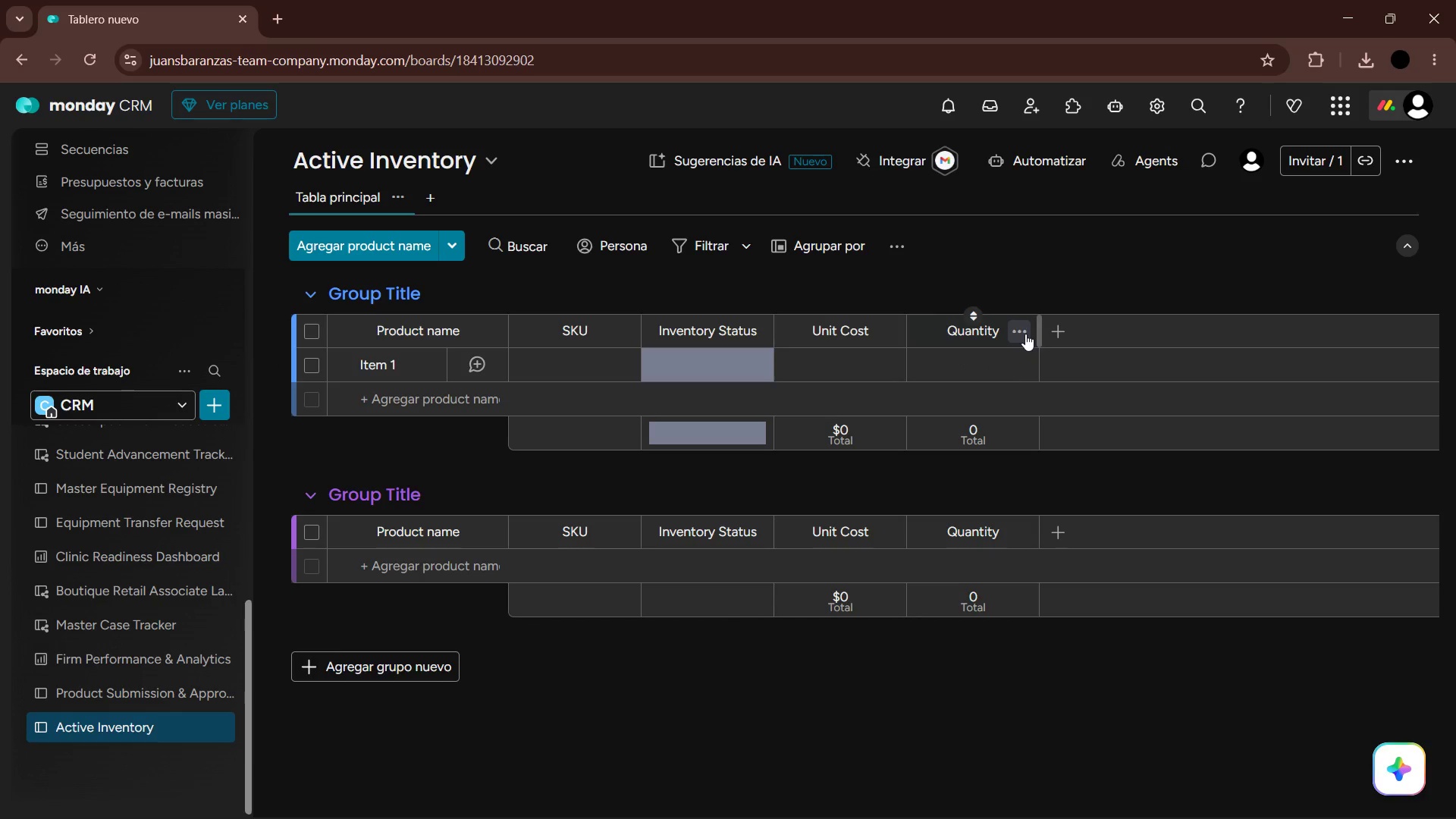 
left_click([1000, 358])
 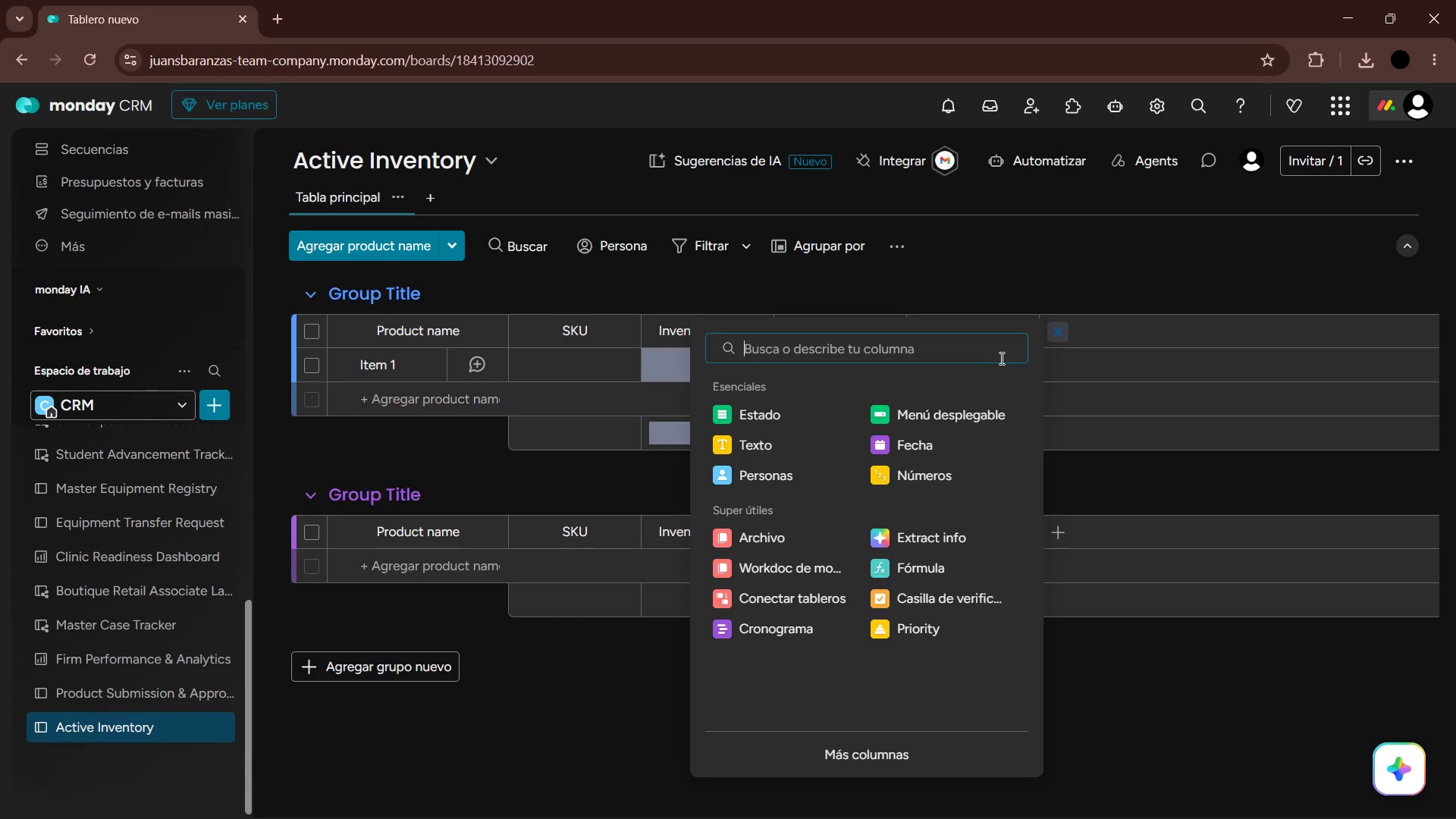 
left_click([785, 603])
 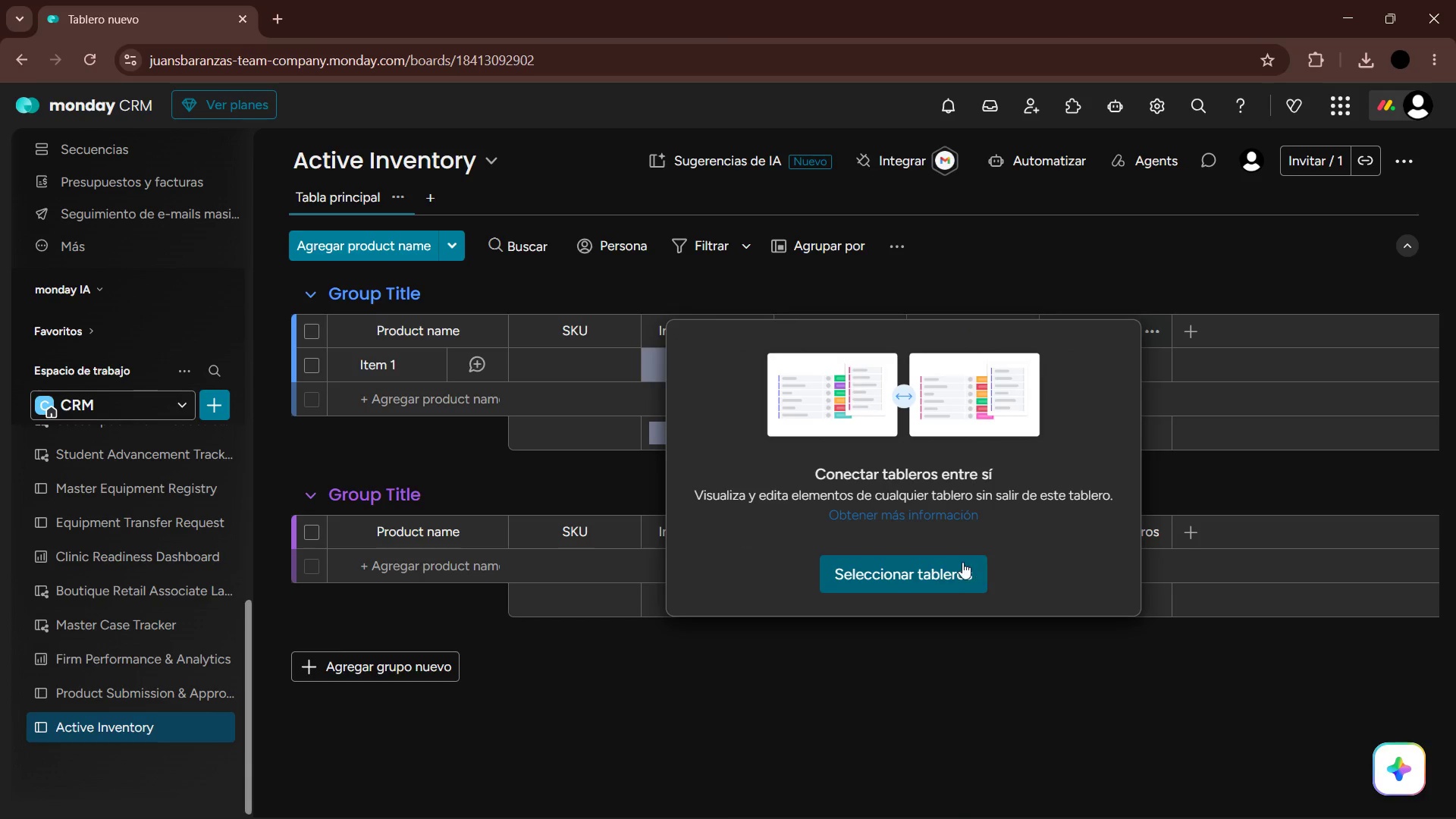 
left_click([925, 564])
 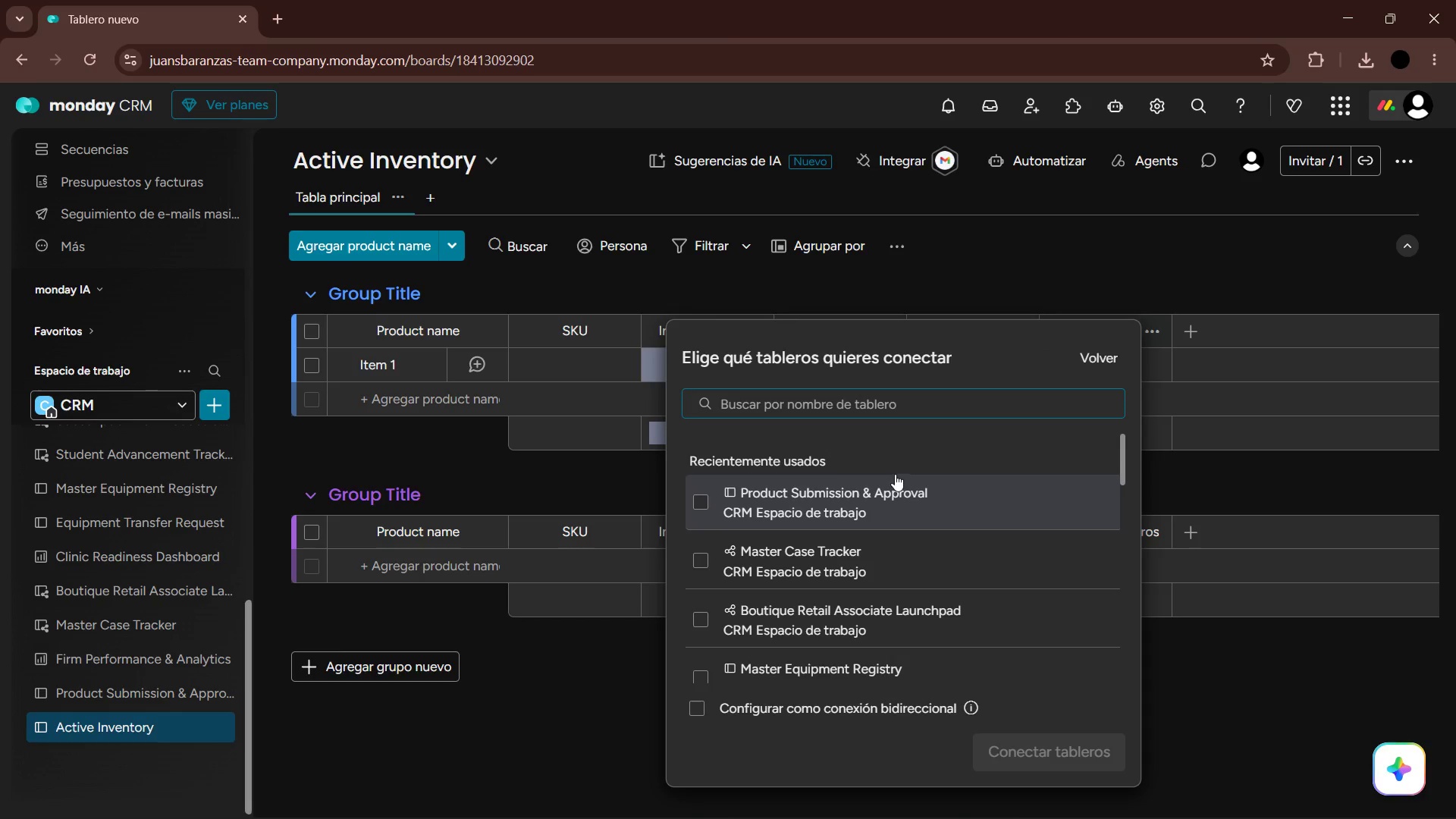 
left_click([924, 494])
 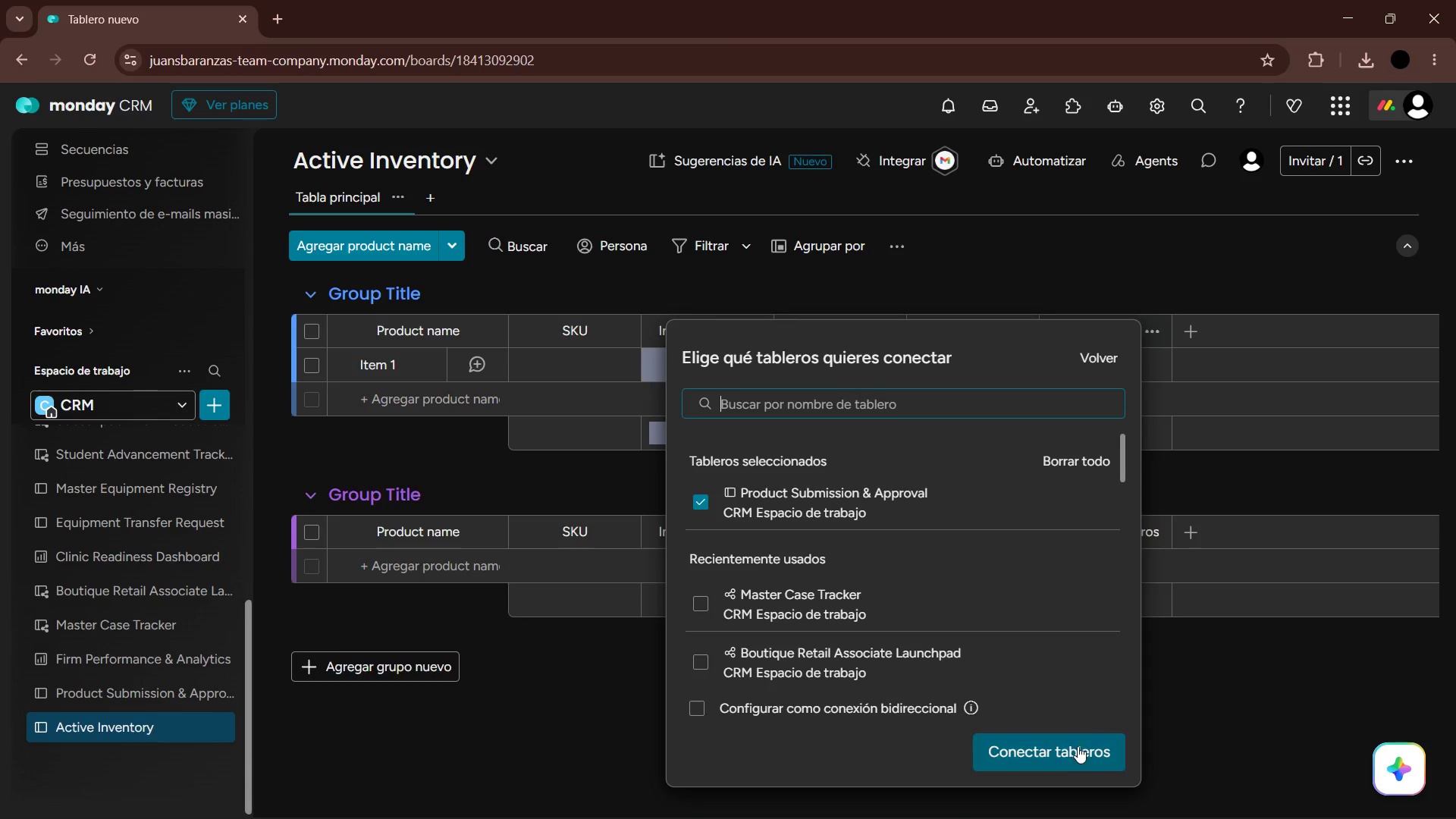 
left_click([1078, 752])
 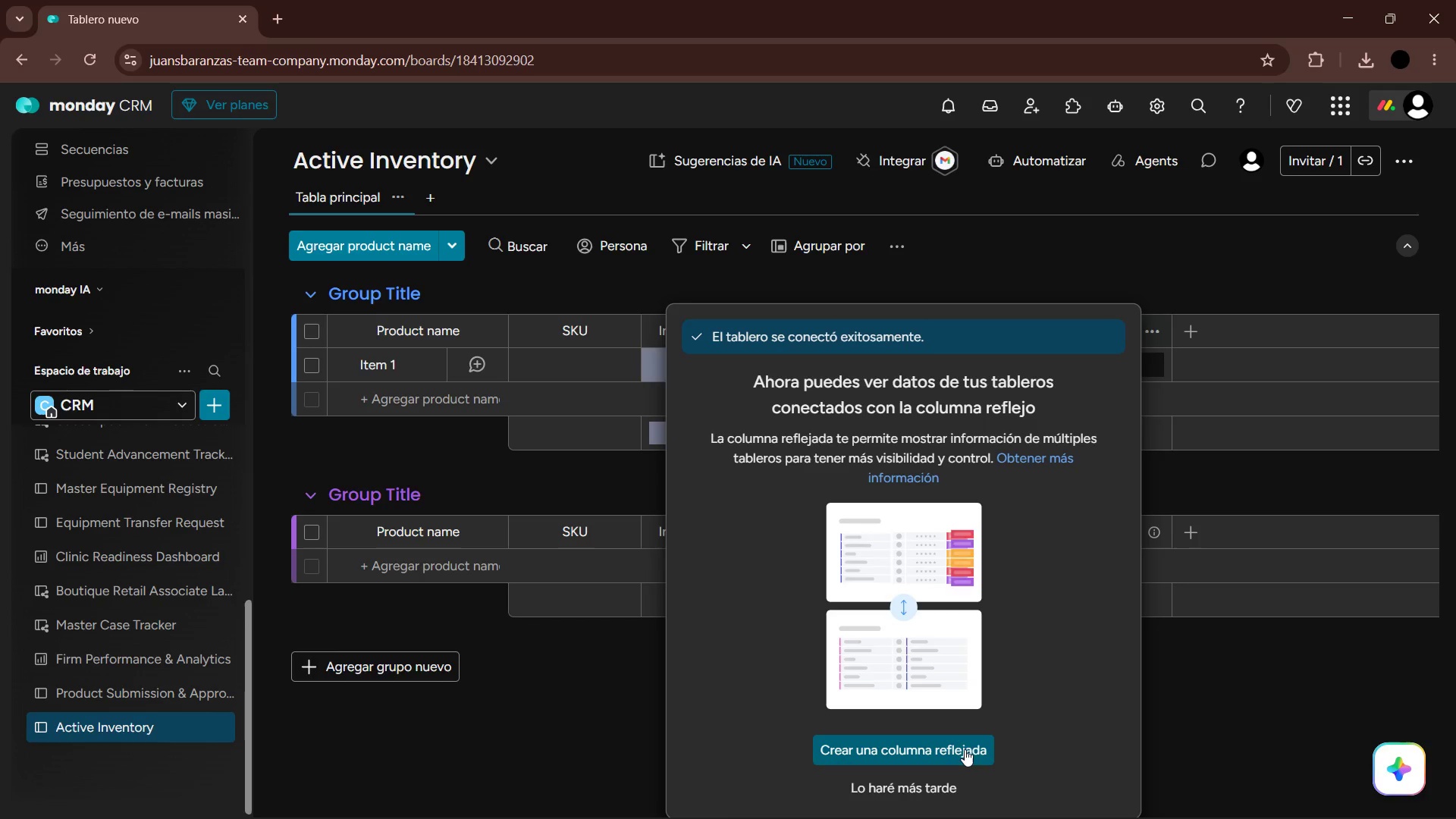 
left_click([962, 750])
 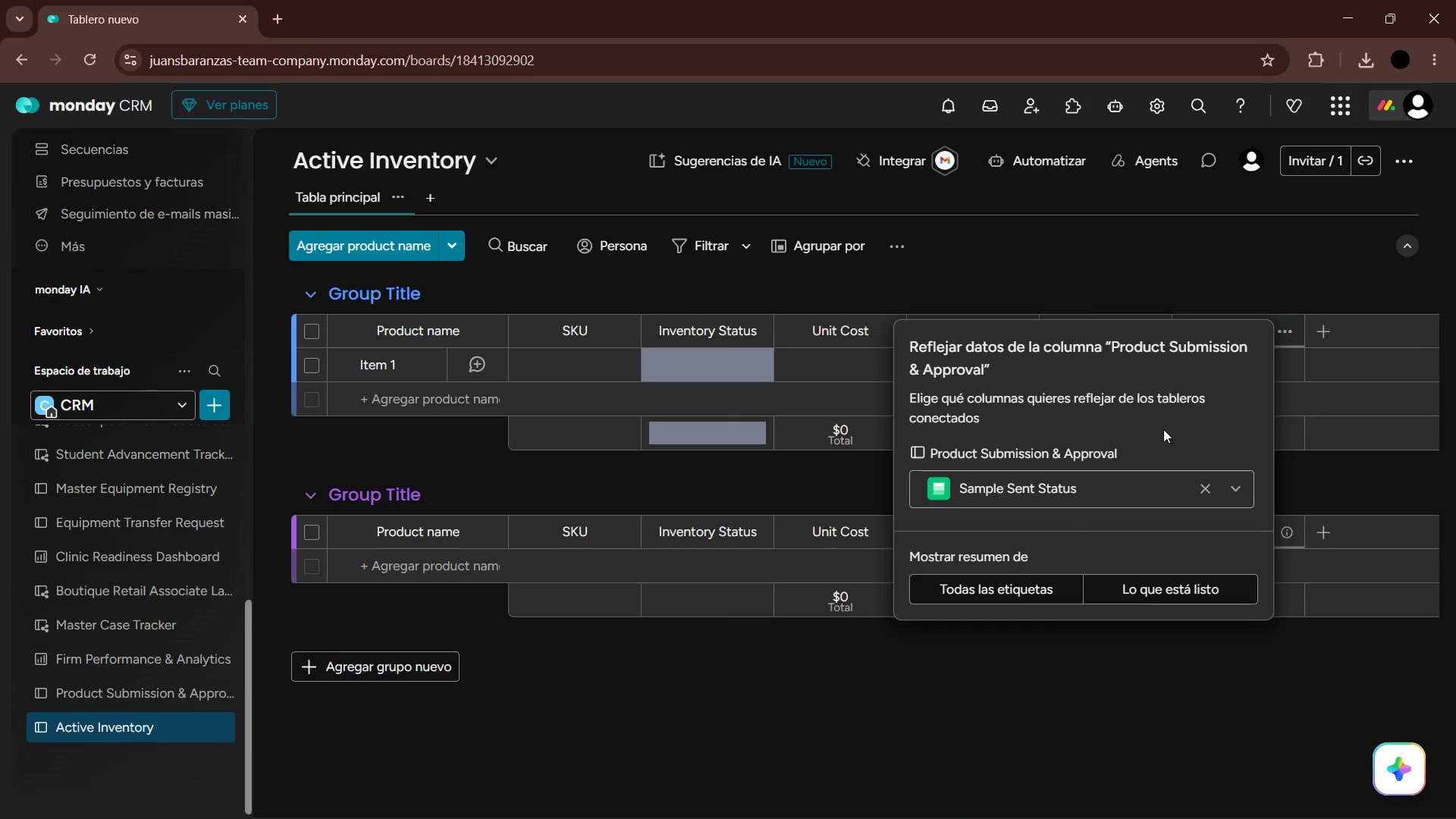 
left_click([1230, 482])
 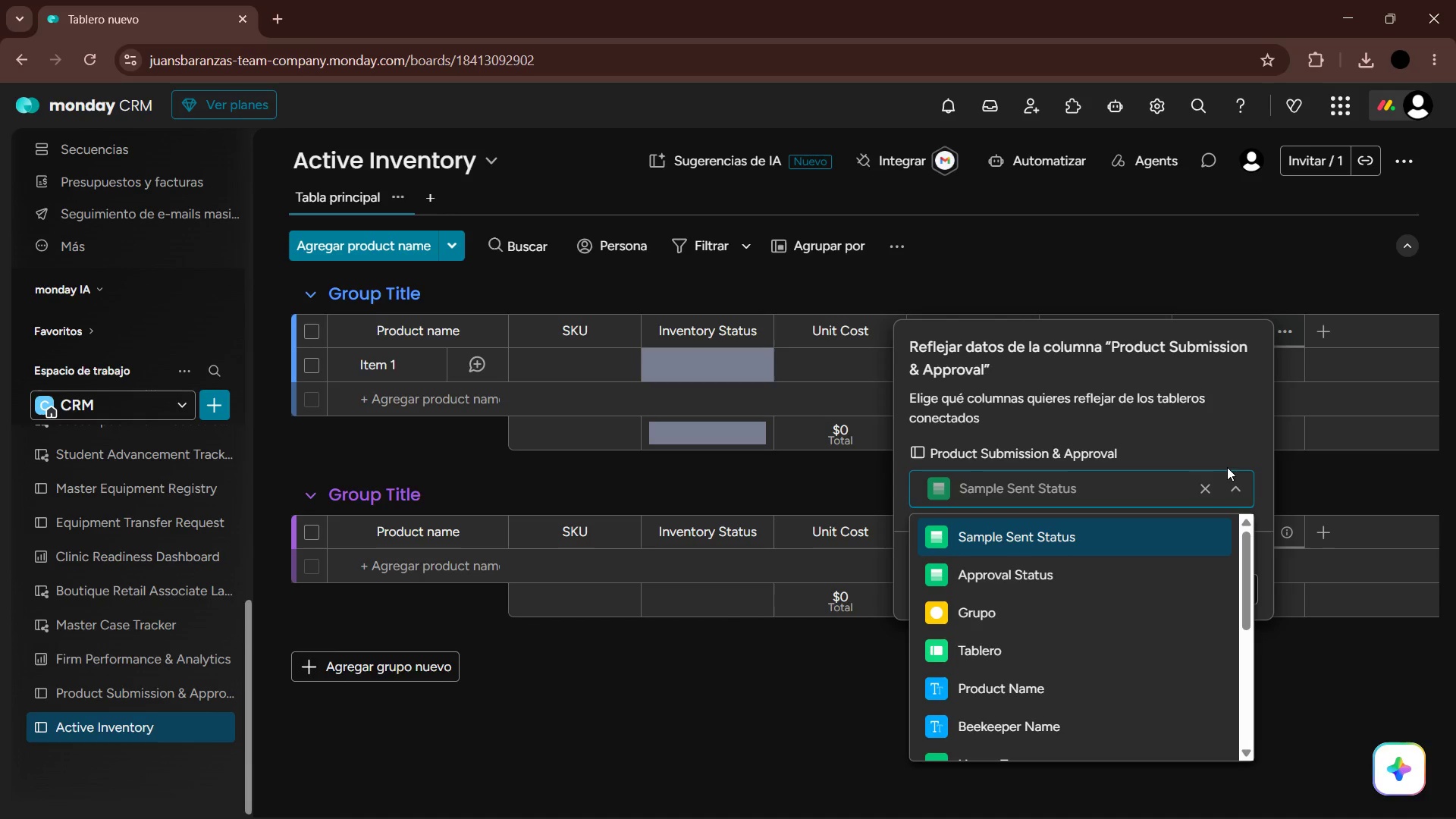 
wait(12.14)
 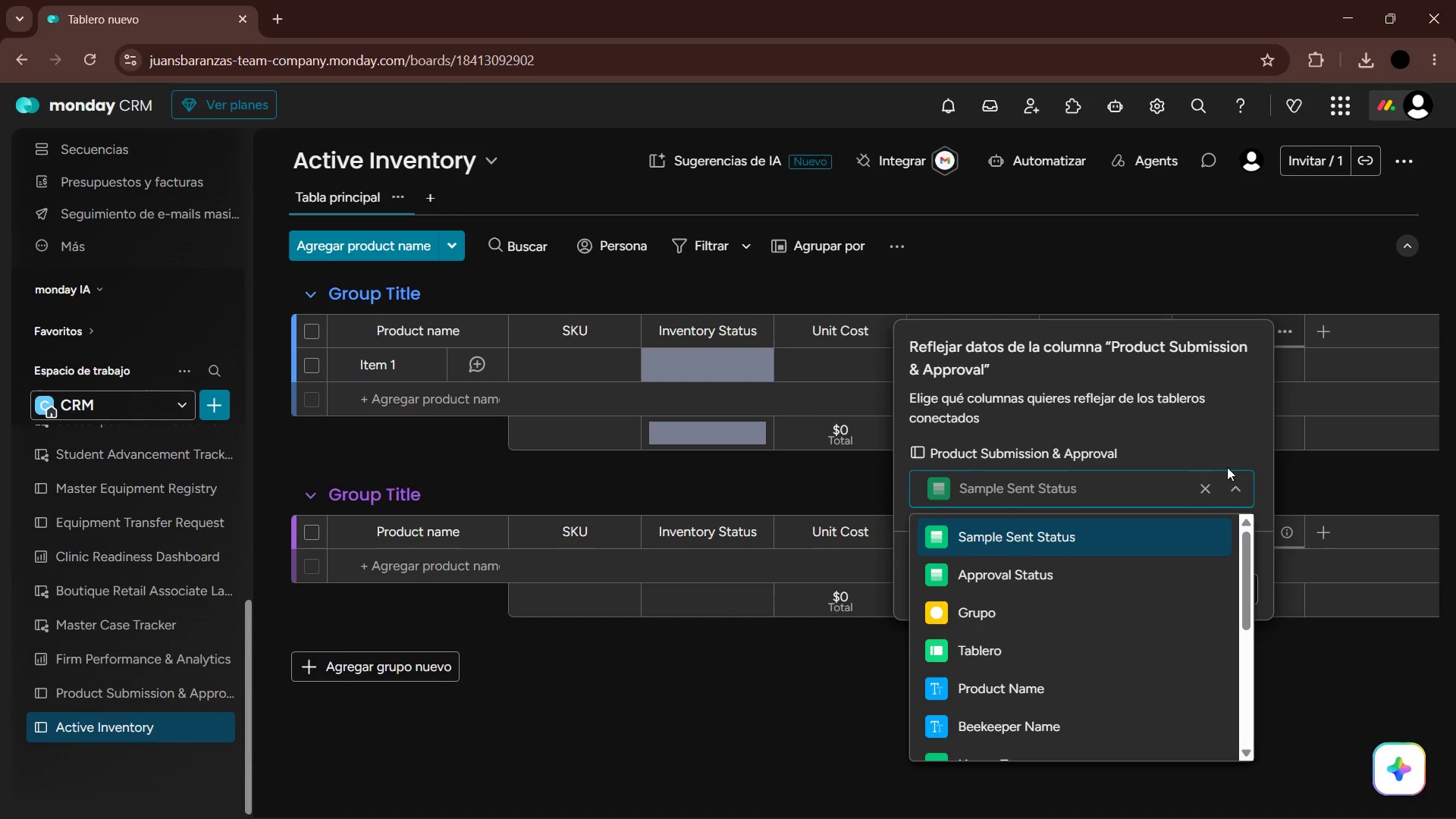 
scroll: coordinate [1079, 586], scroll_direction: down, amount: 1.0
 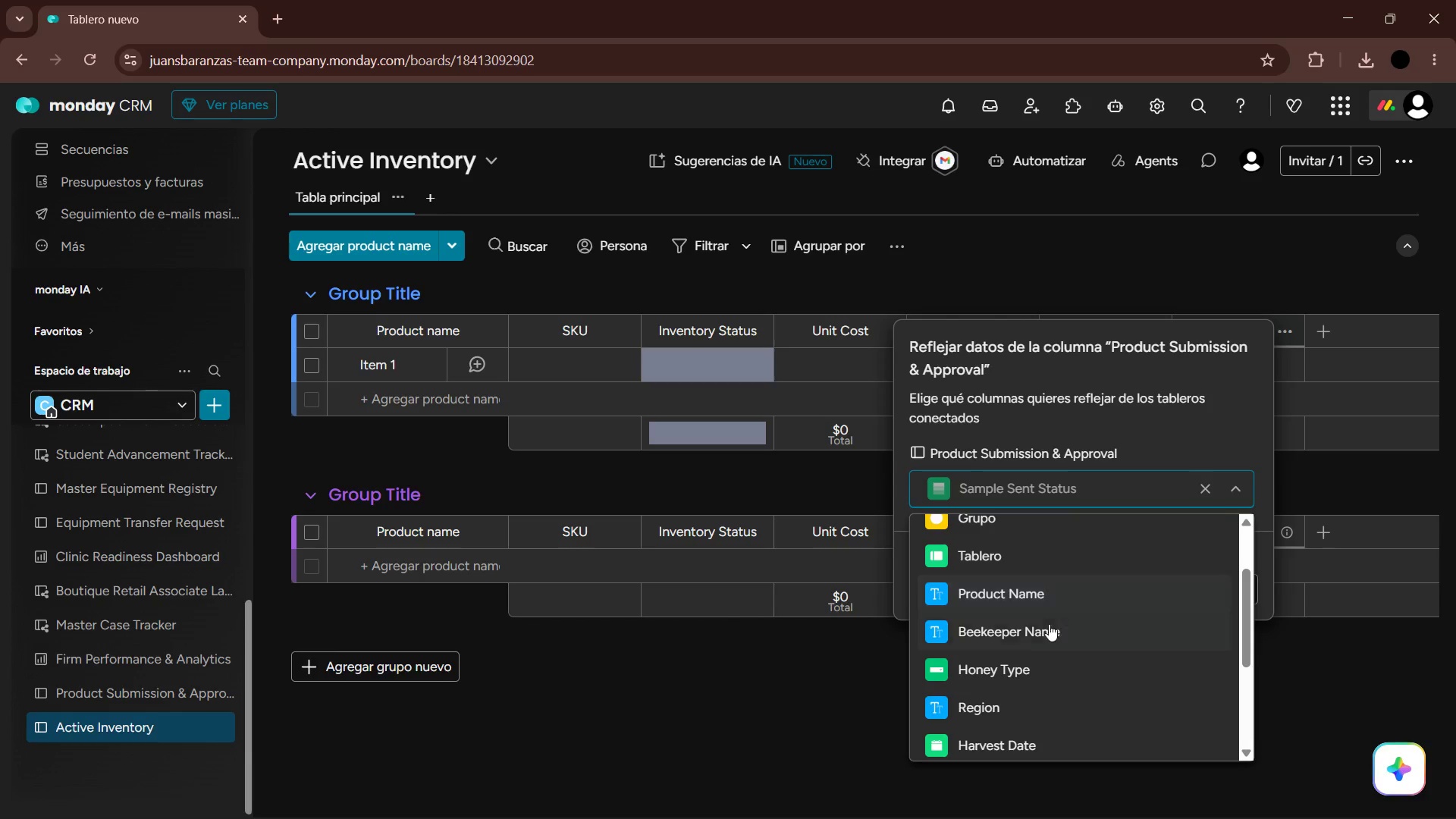 
left_click([1036, 632])
 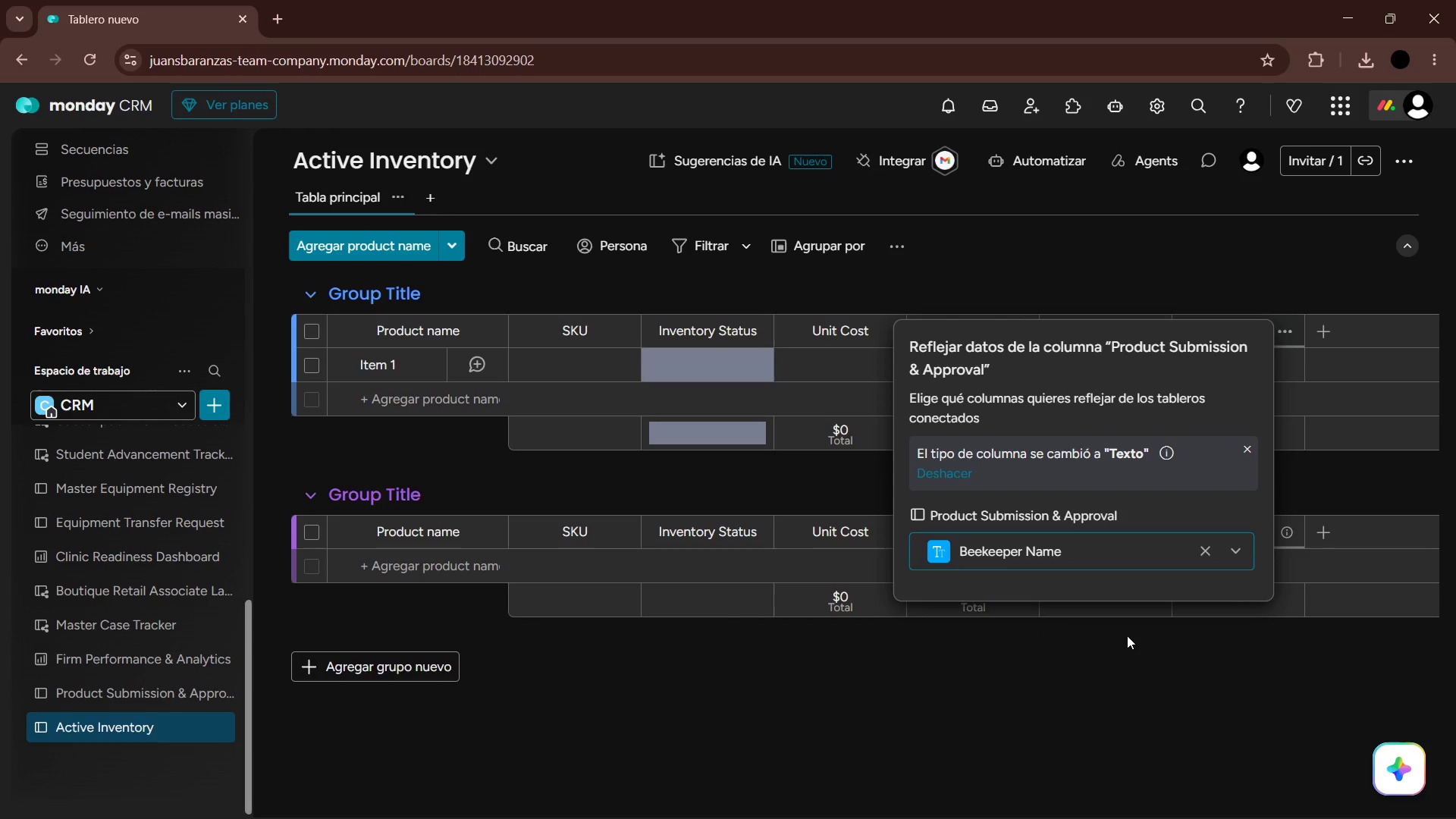 
left_click([1121, 676])
 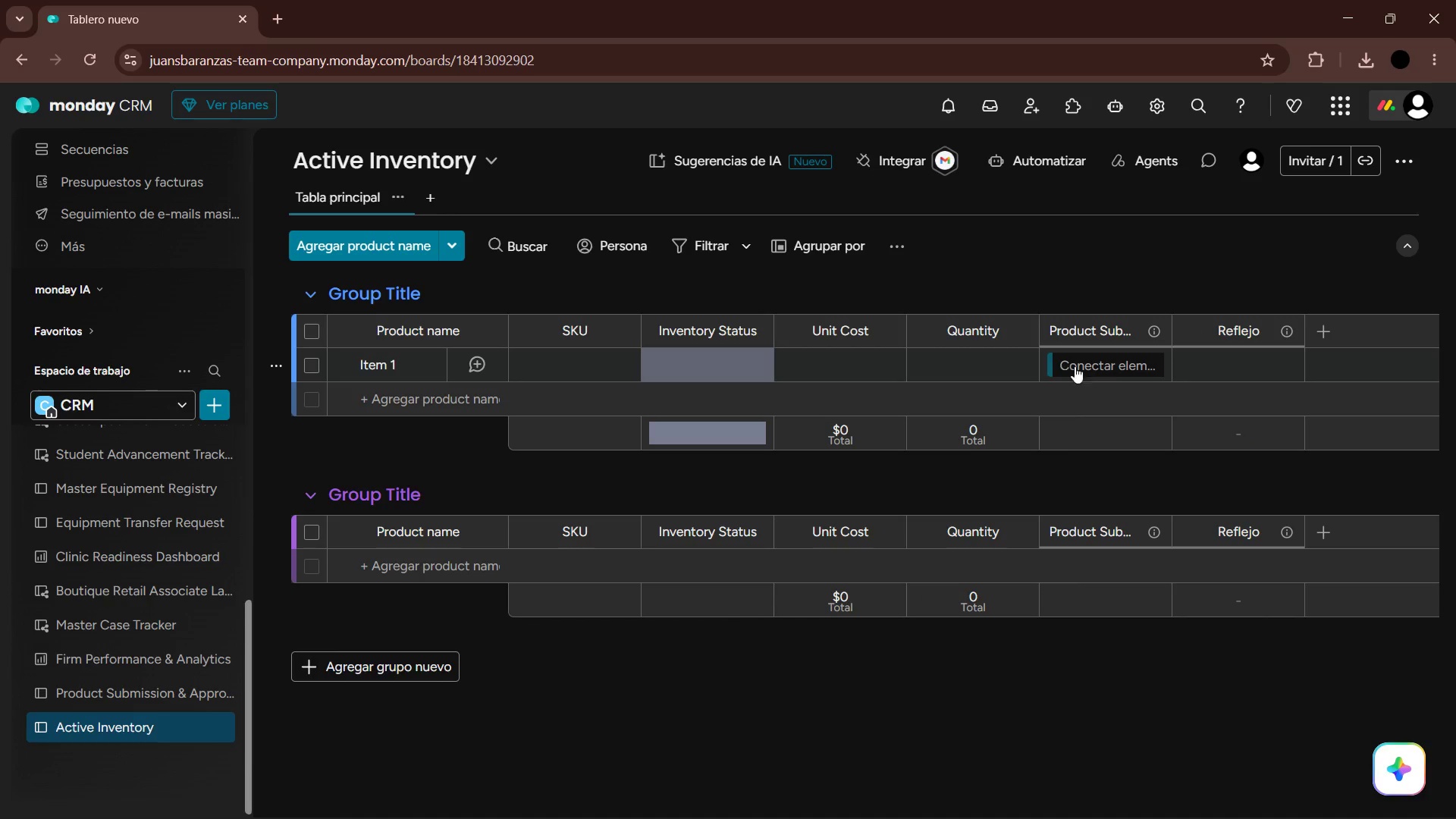 
left_click([1118, 370])
 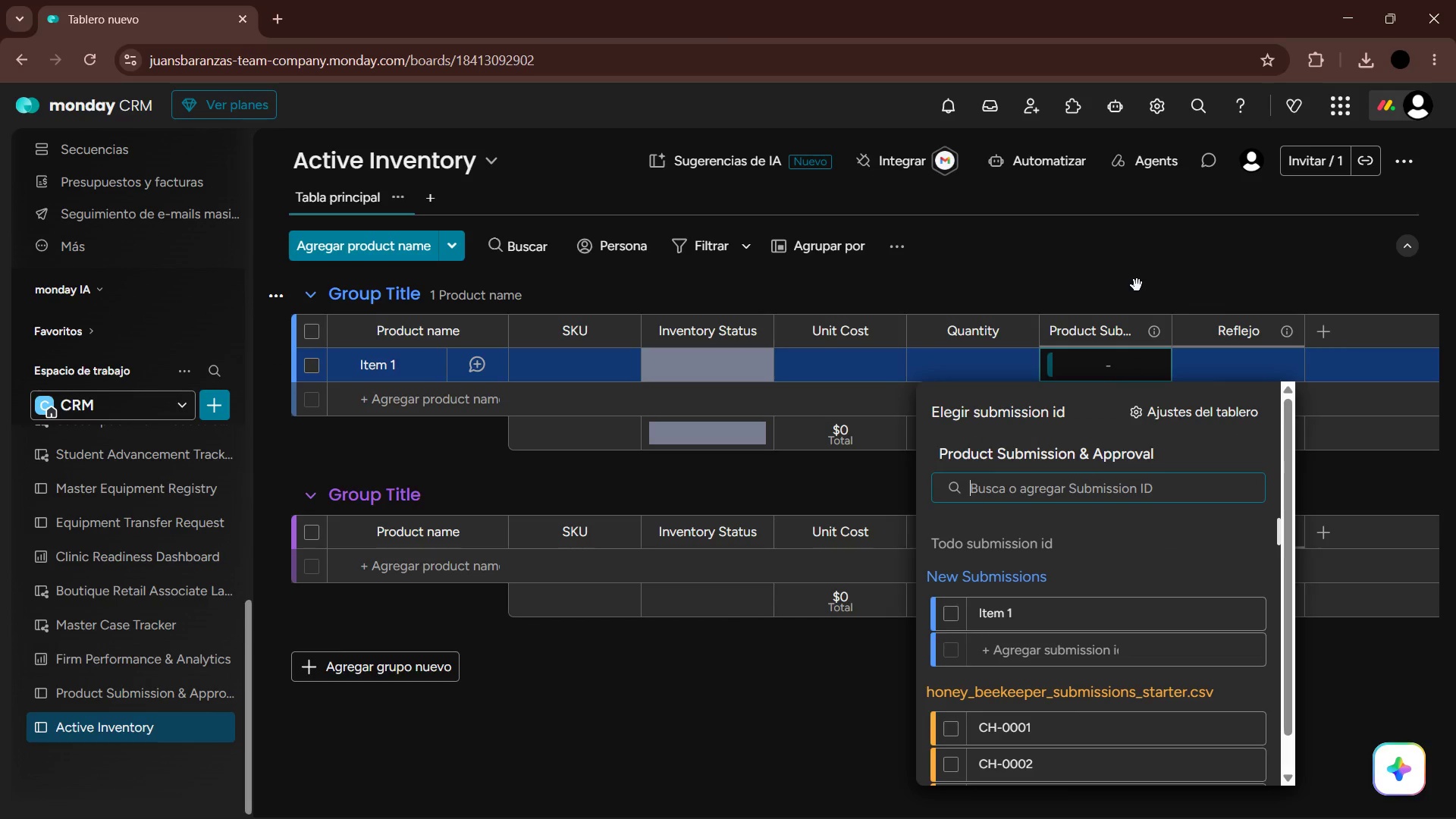 
scroll: coordinate [1067, 582], scroll_direction: down, amount: 1.0
 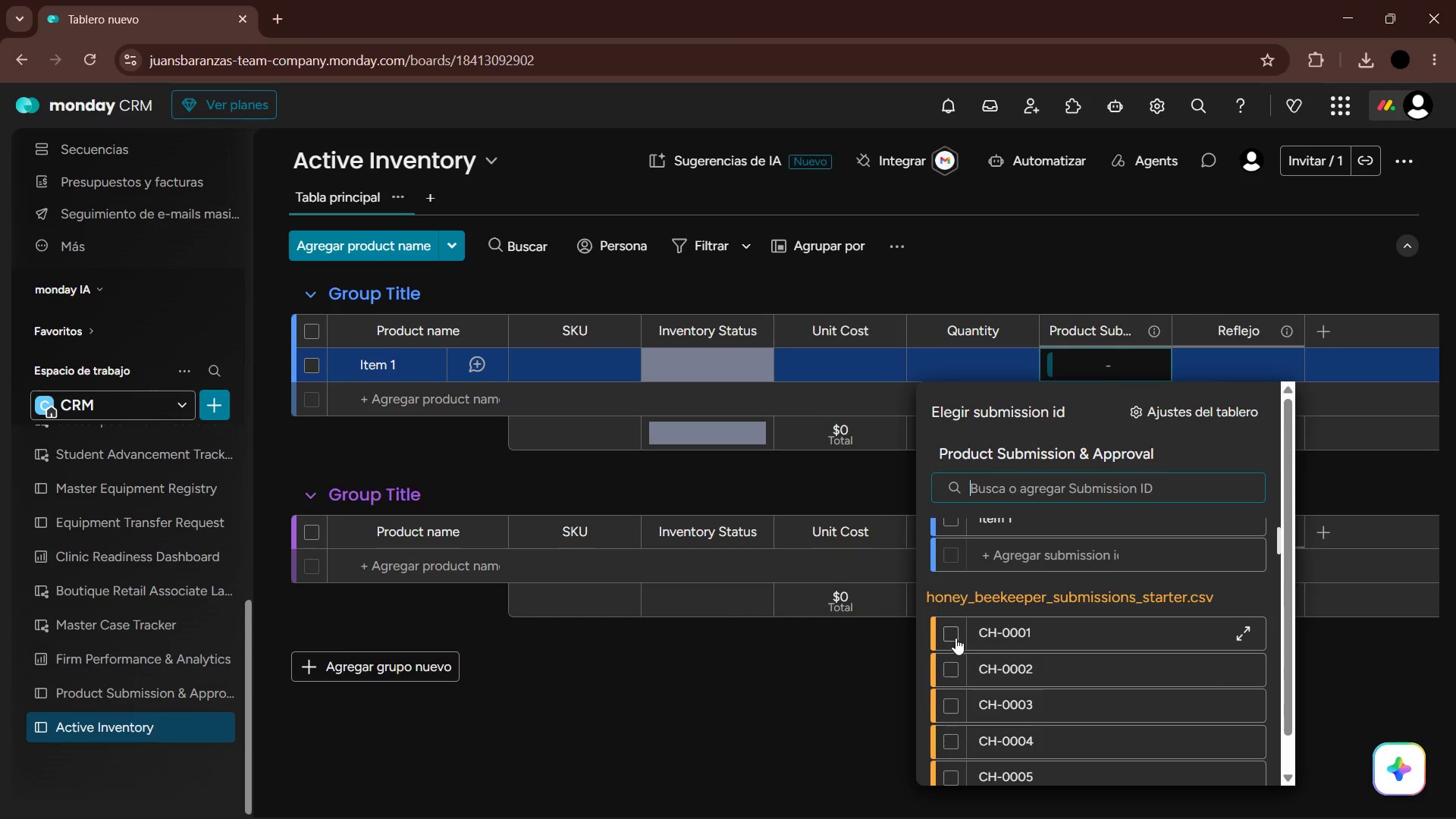 
left_click([955, 634])
 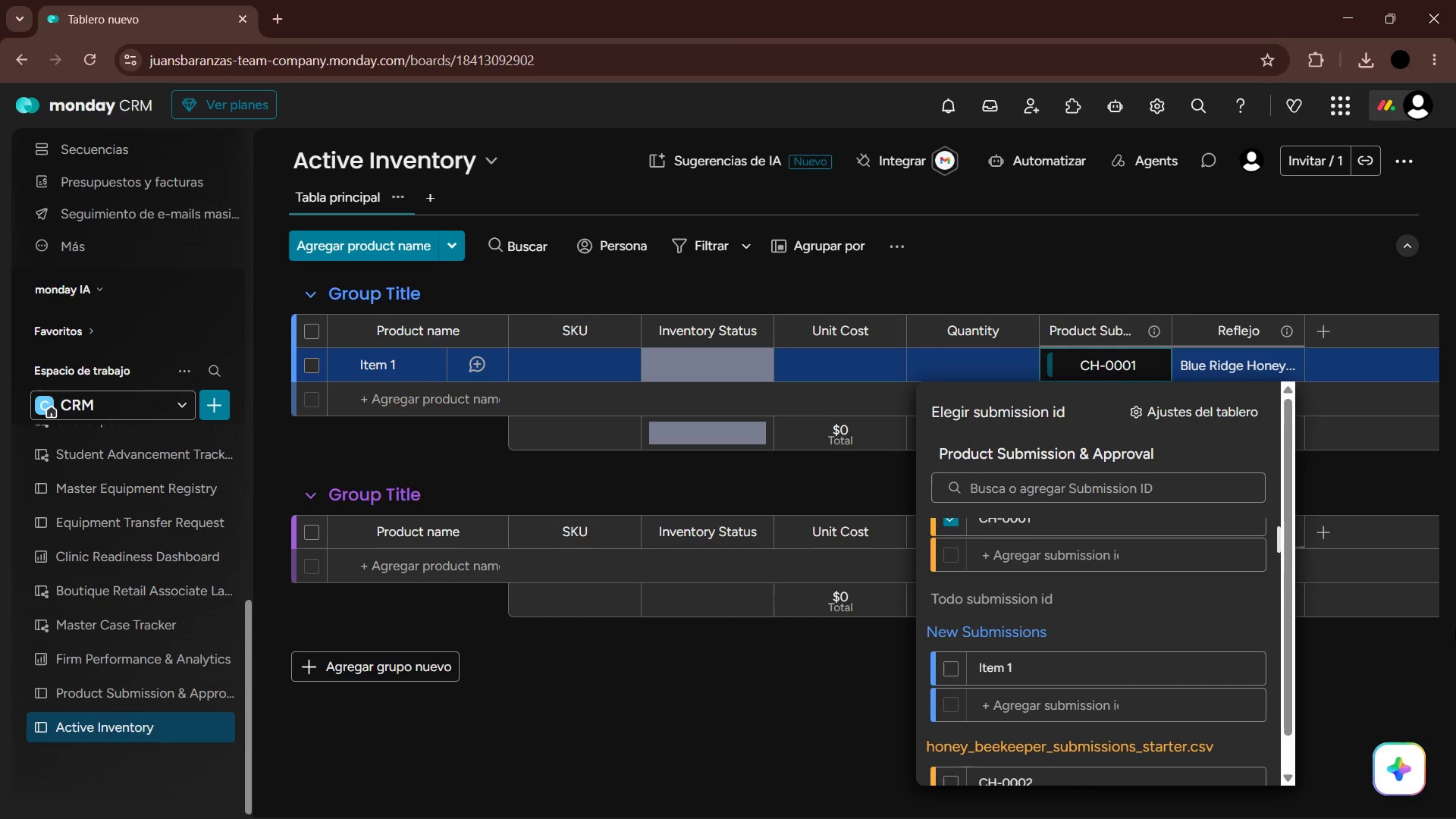 
left_click([1423, 662])
 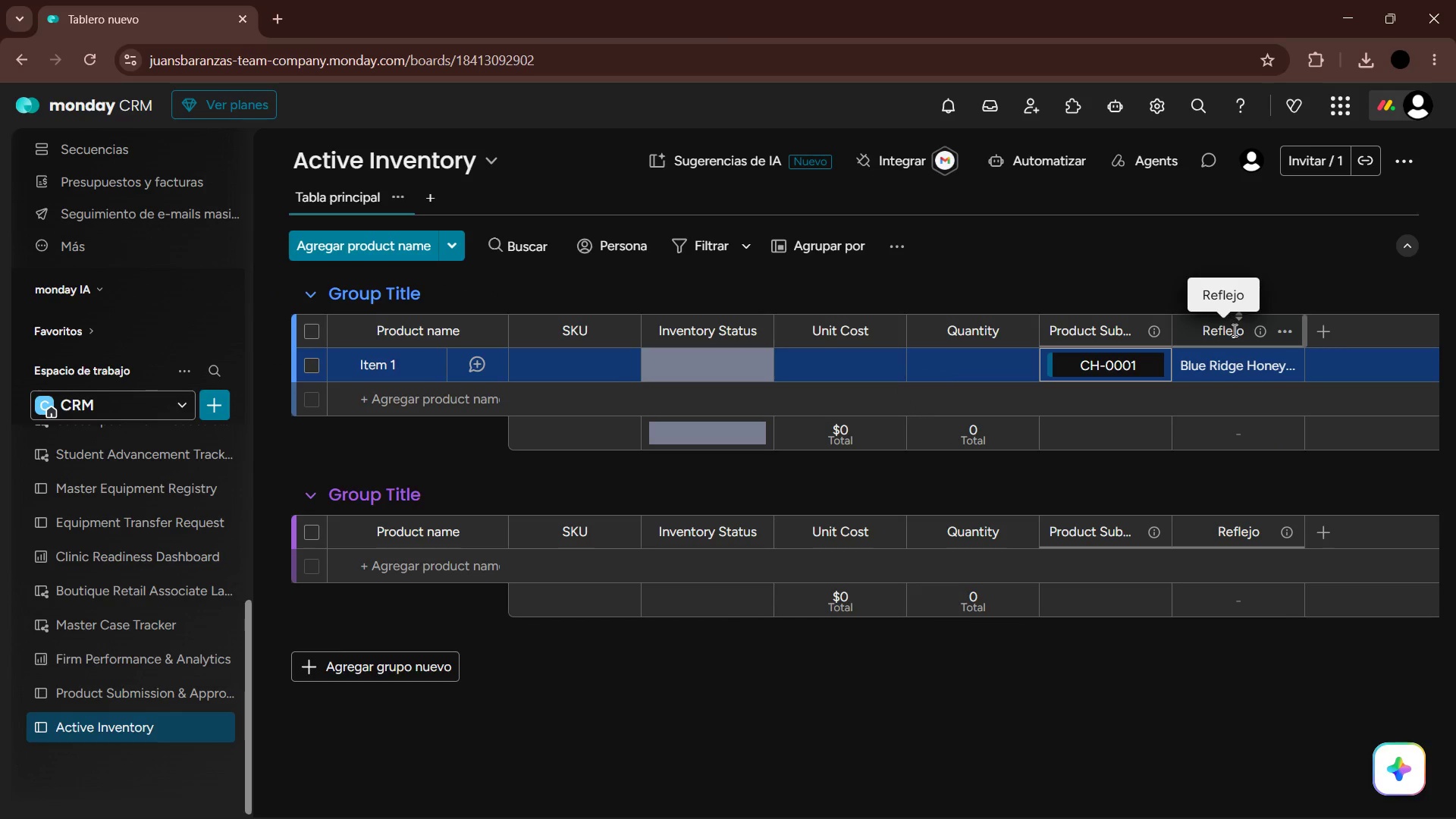 
double_click([1233, 330])
 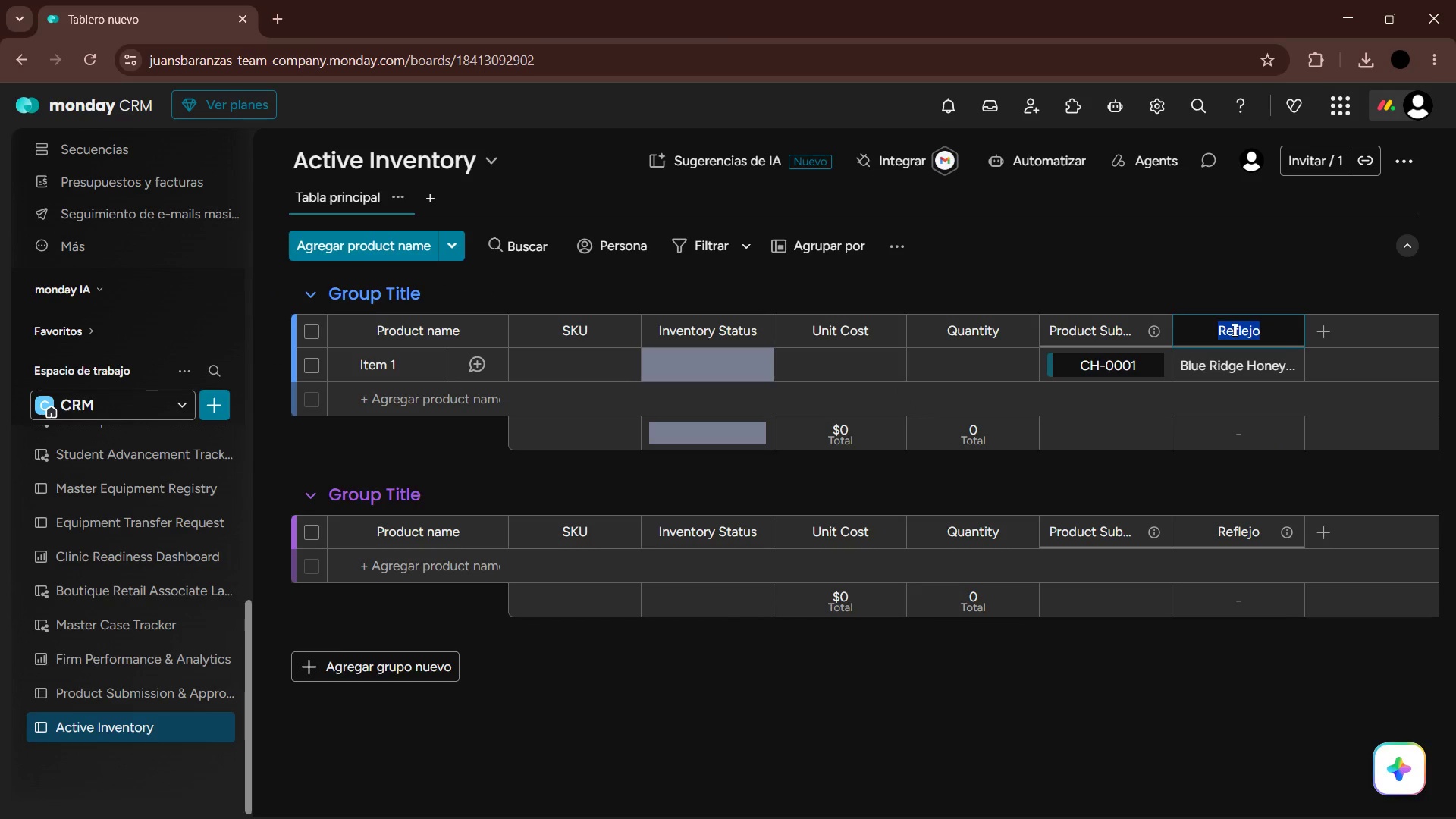 
type(Beekeeeper Contact)
 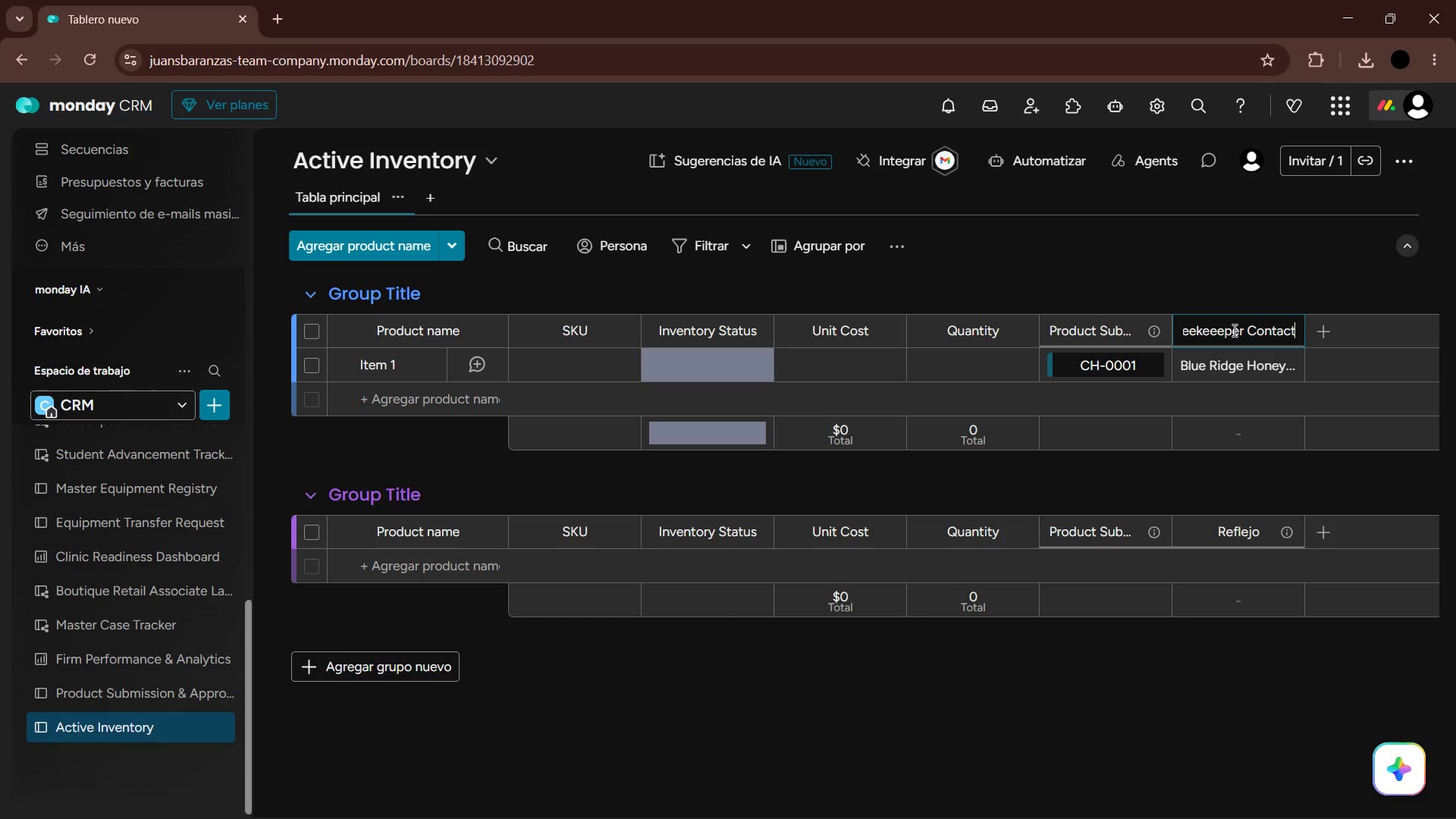 
key(Enter)
 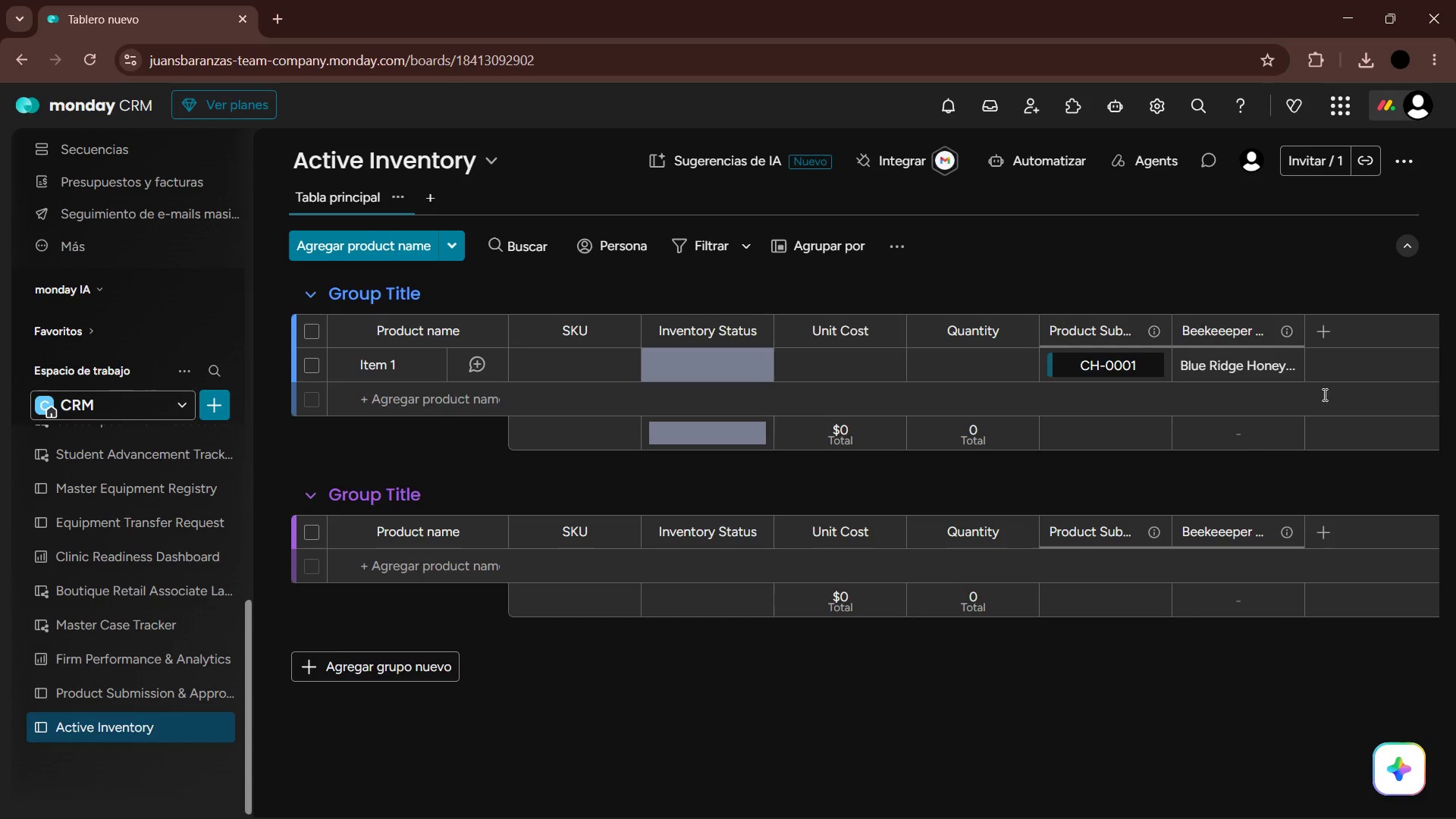 
mouse_move([1299, 327])
 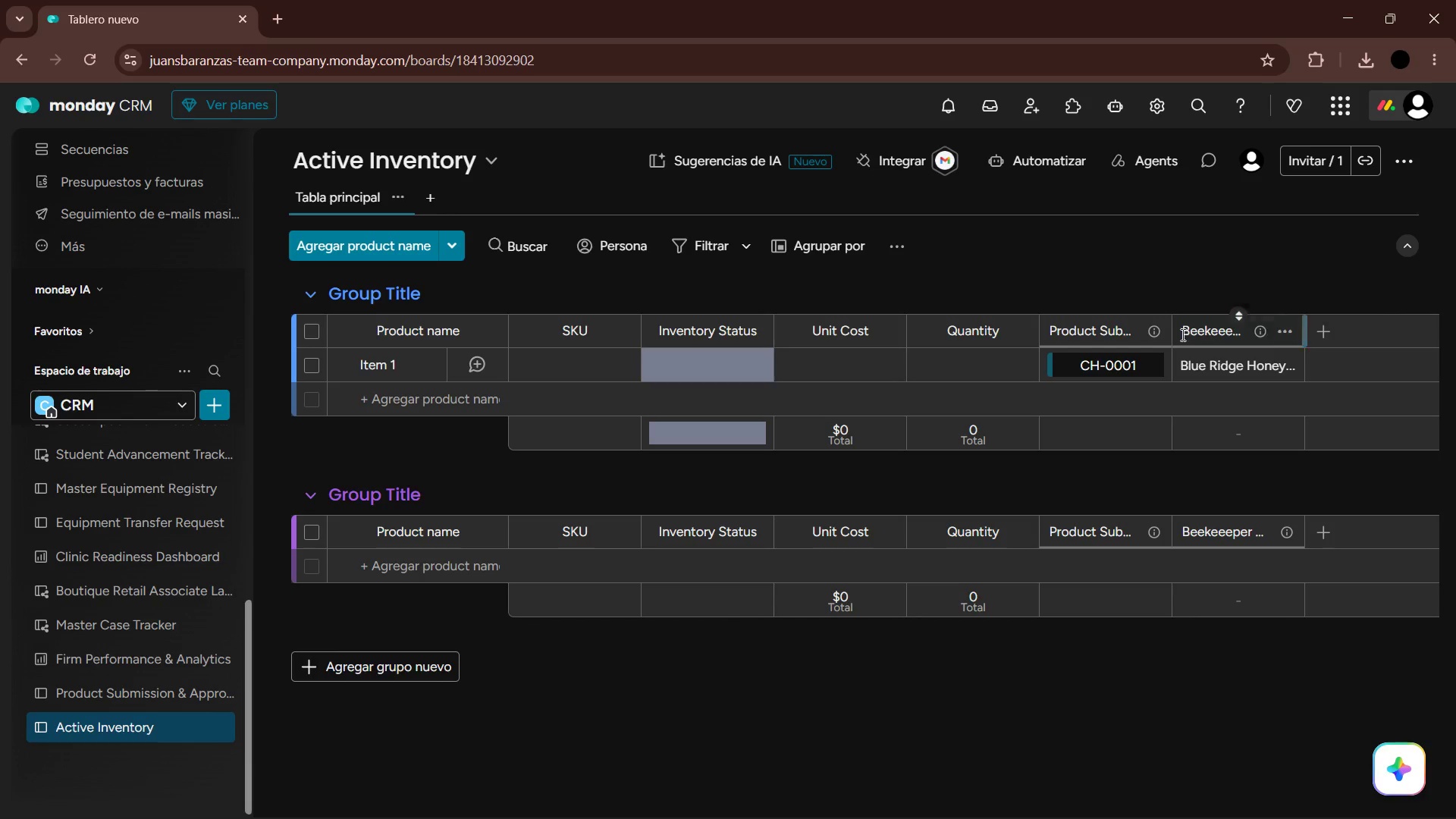 
mouse_move([1102, 335])
 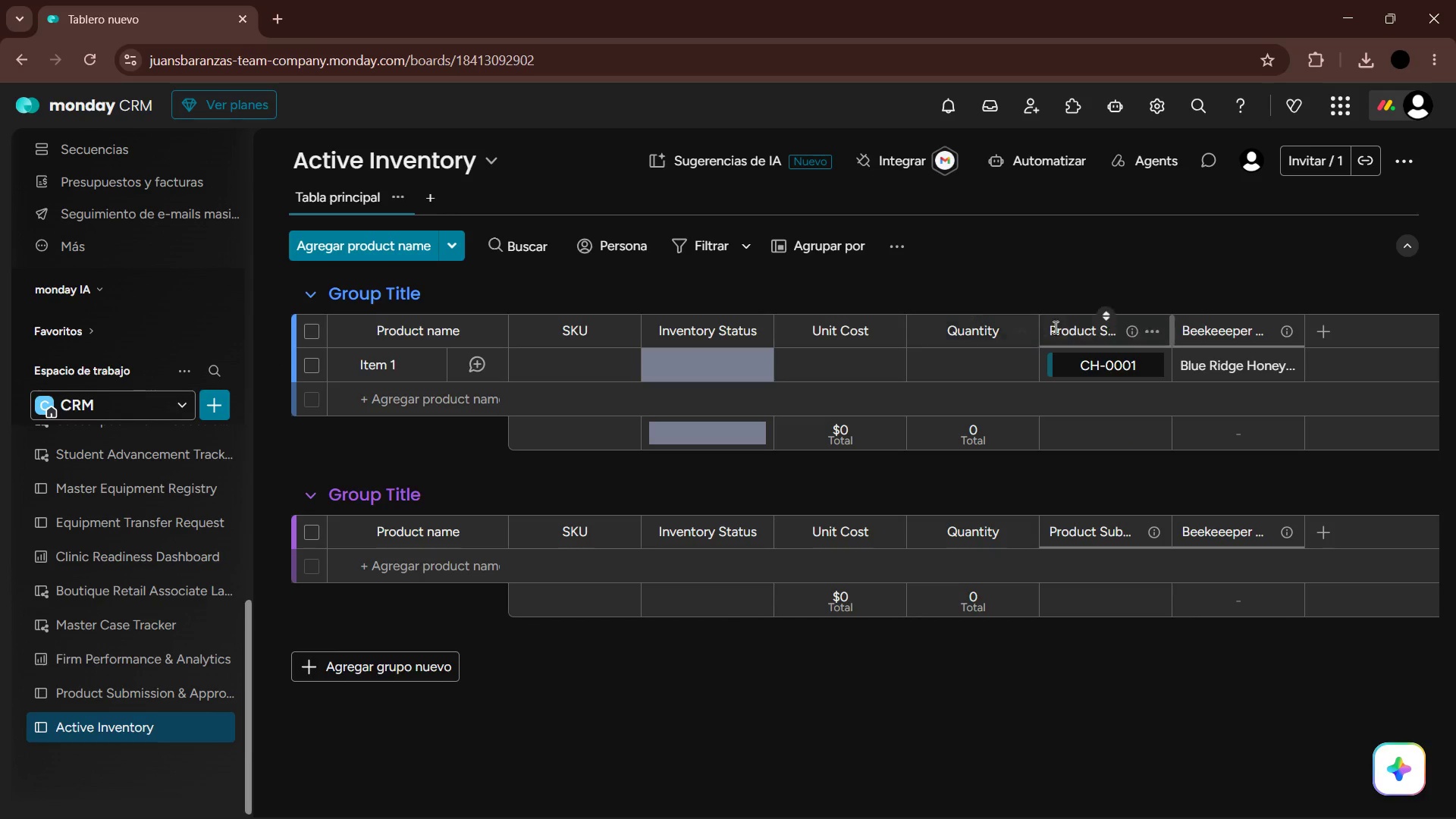 
double_click([1081, 325])
 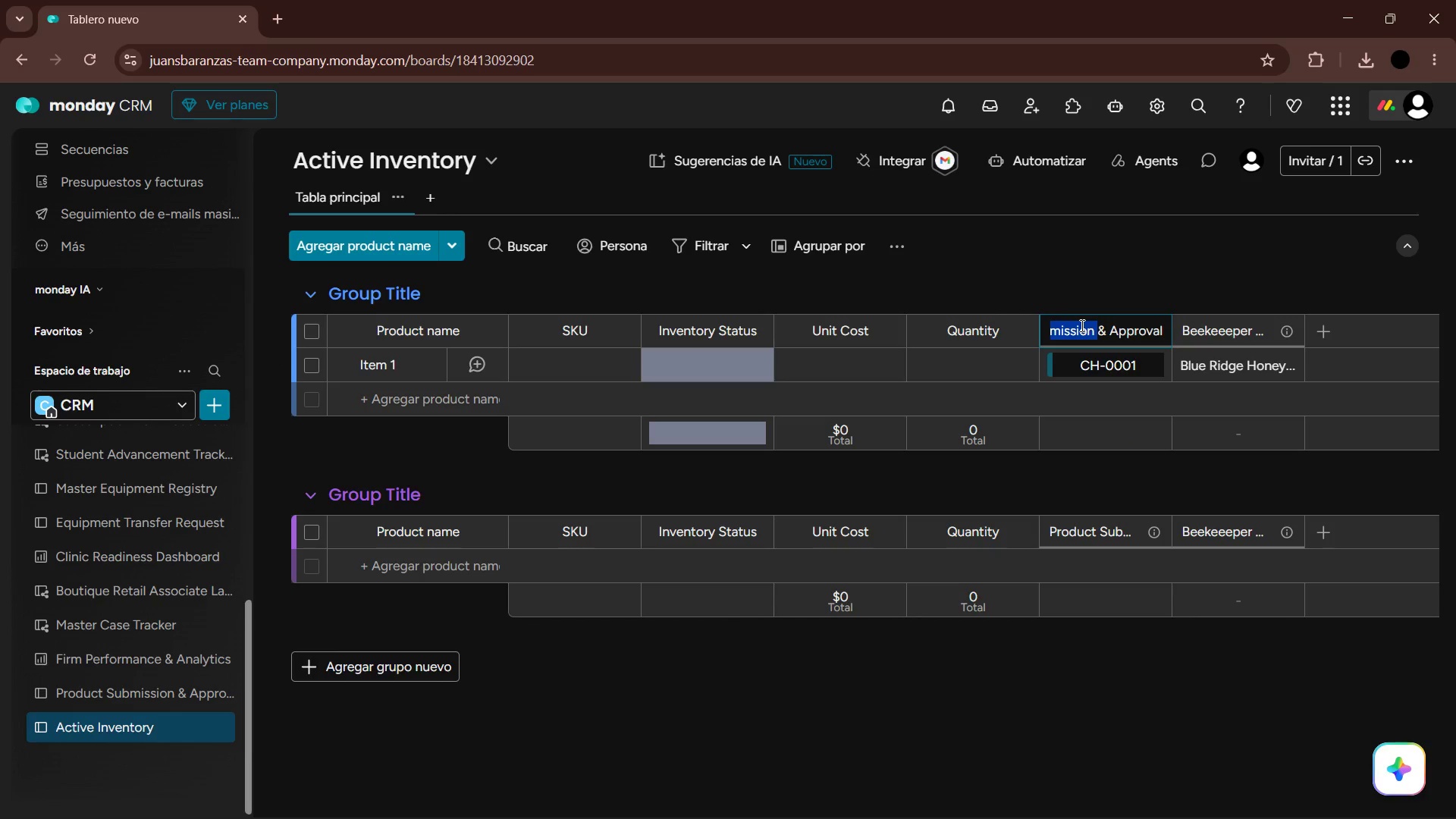 
key(Backspace)
type(Item ID)
 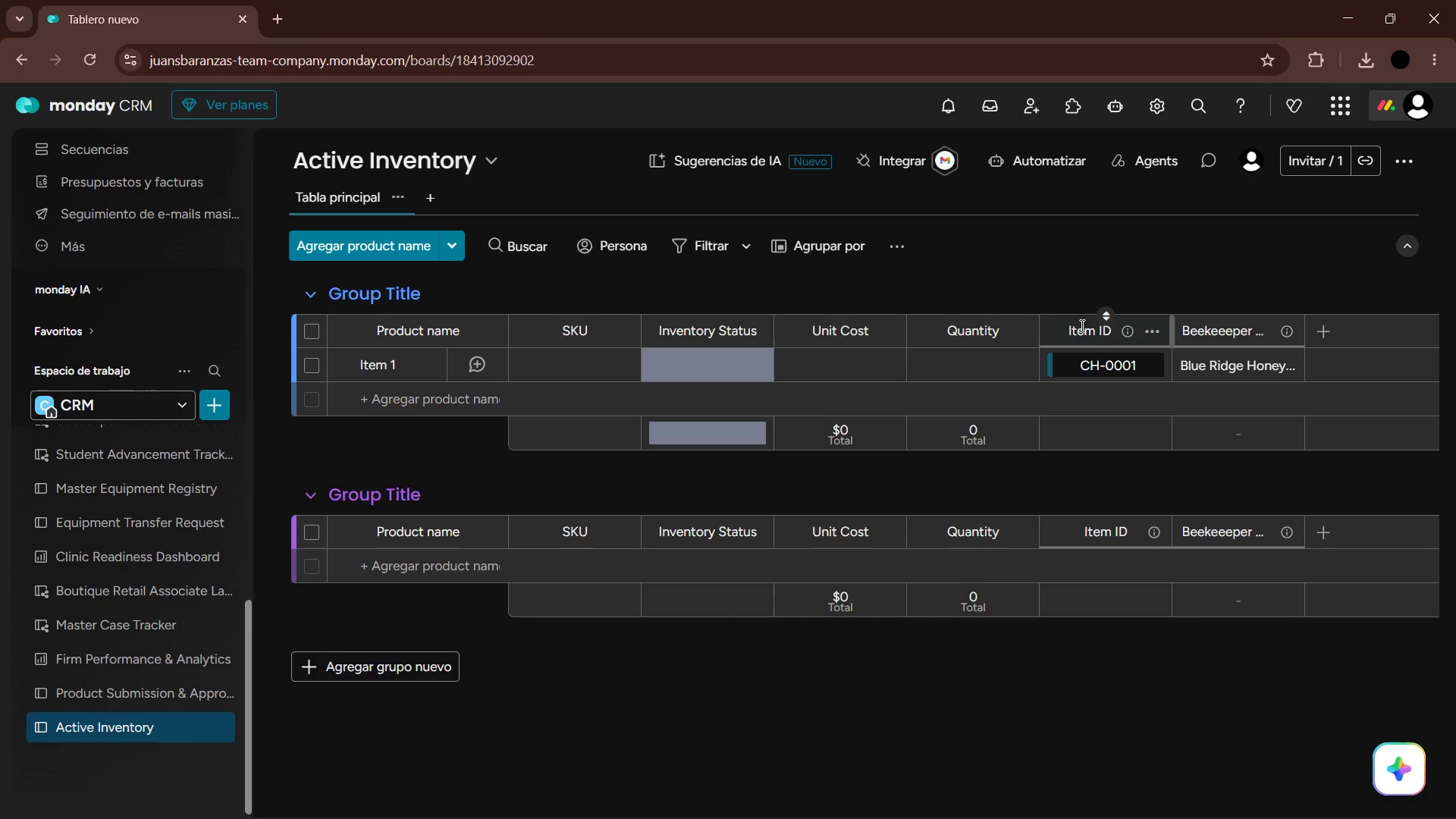 
hold_key(key=Delete, duration=0.95)
 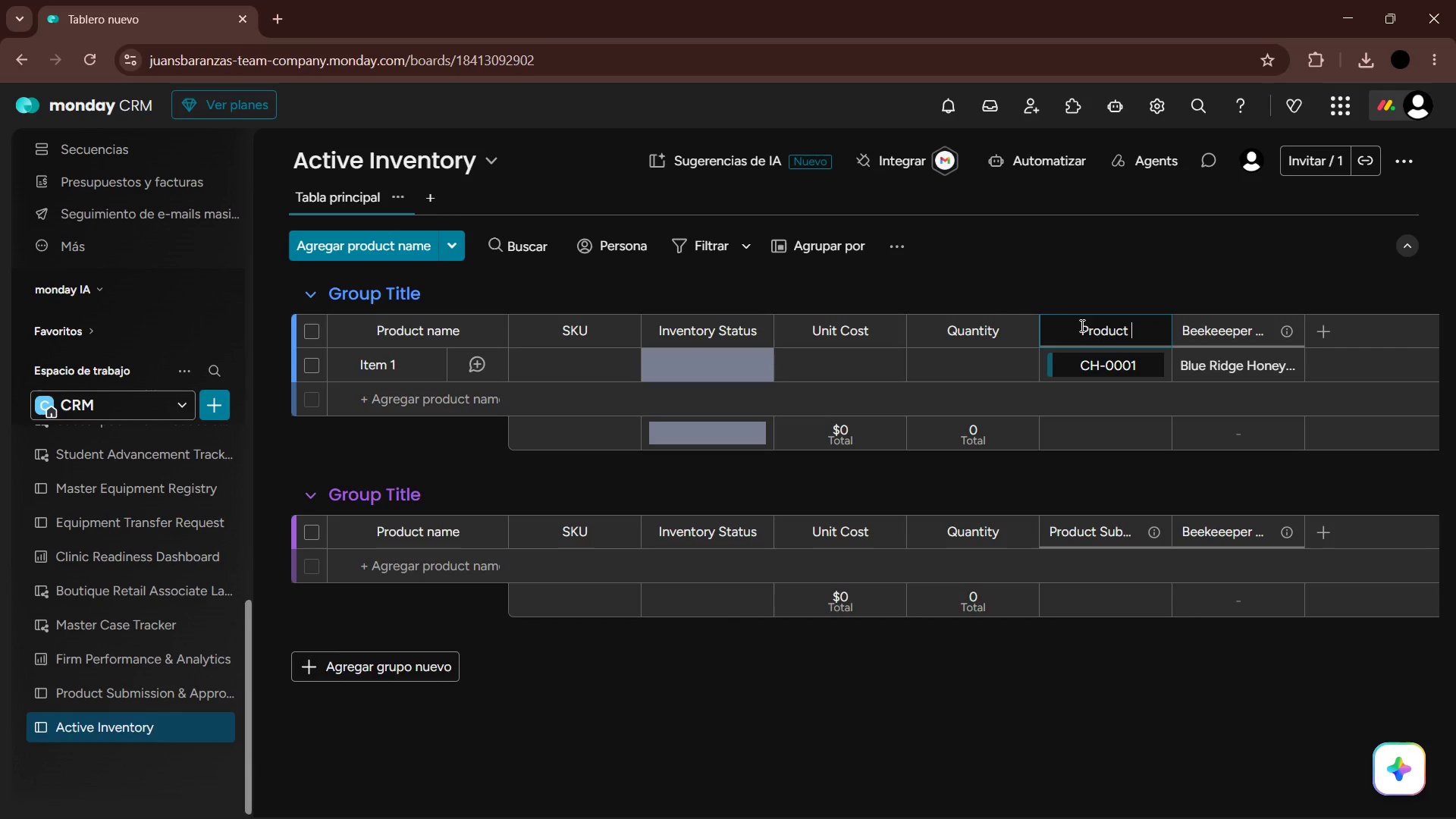 
key(Enter)
 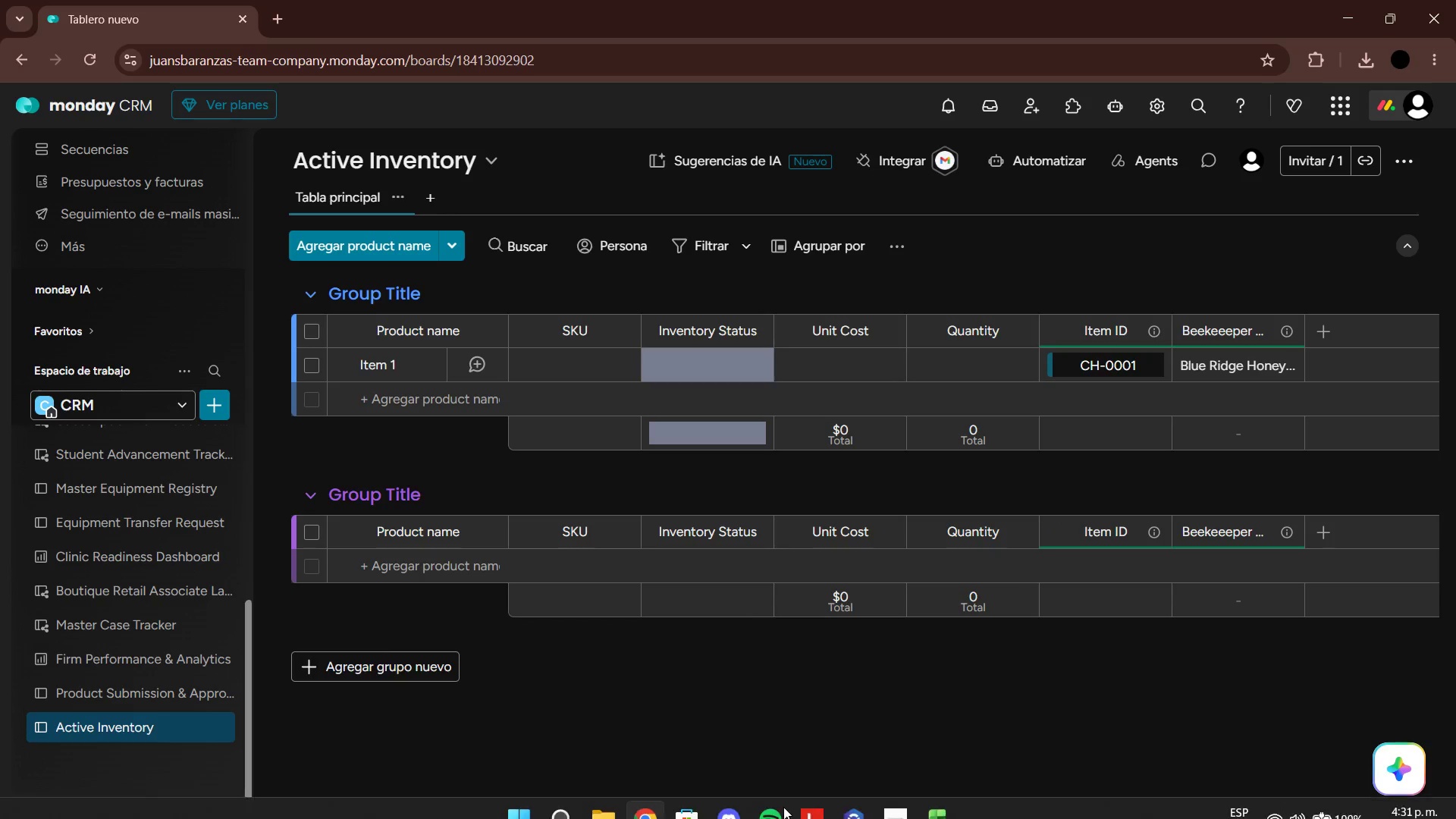 
left_click([944, 795])
 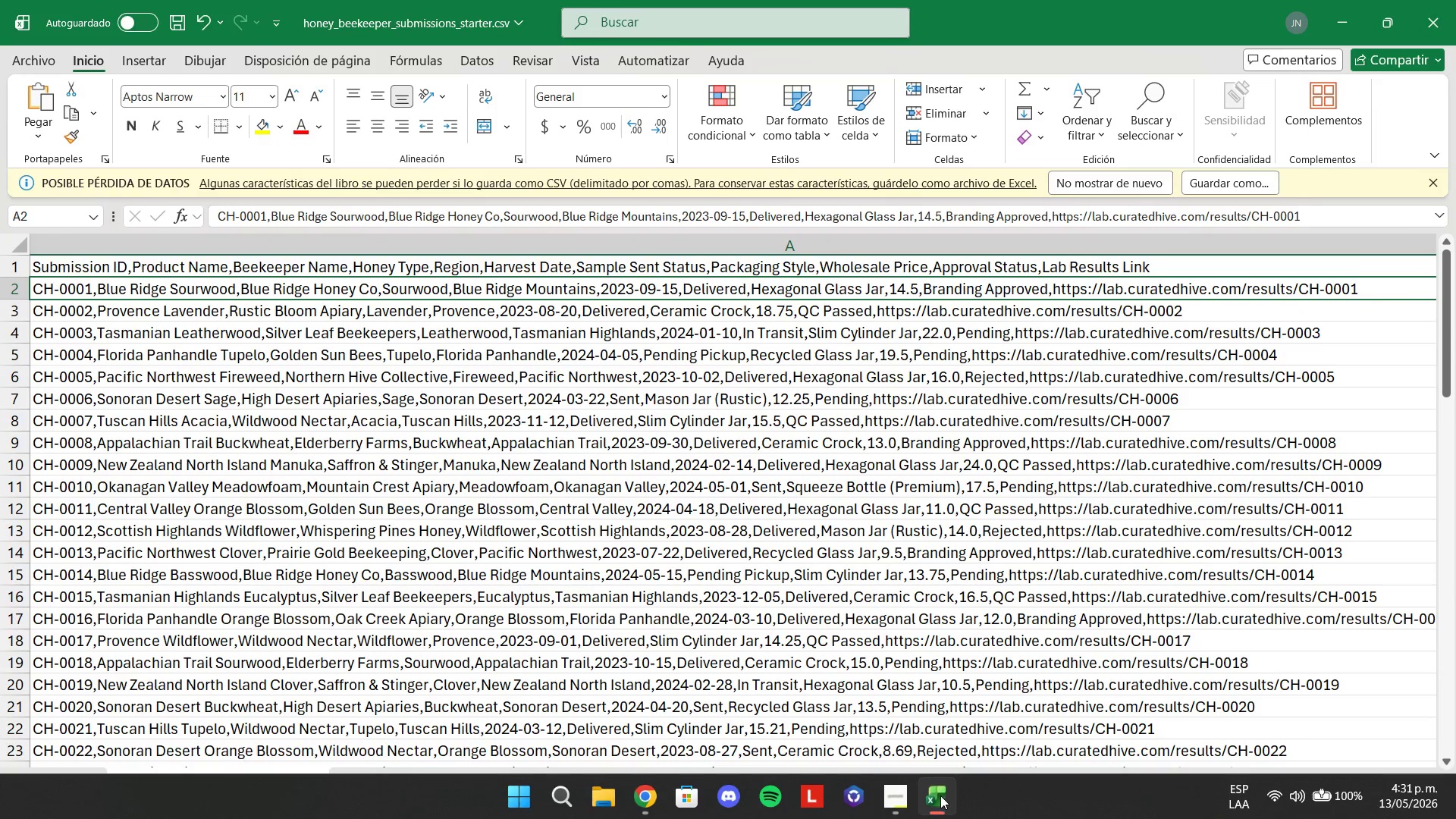 
left_click([940, 795])
 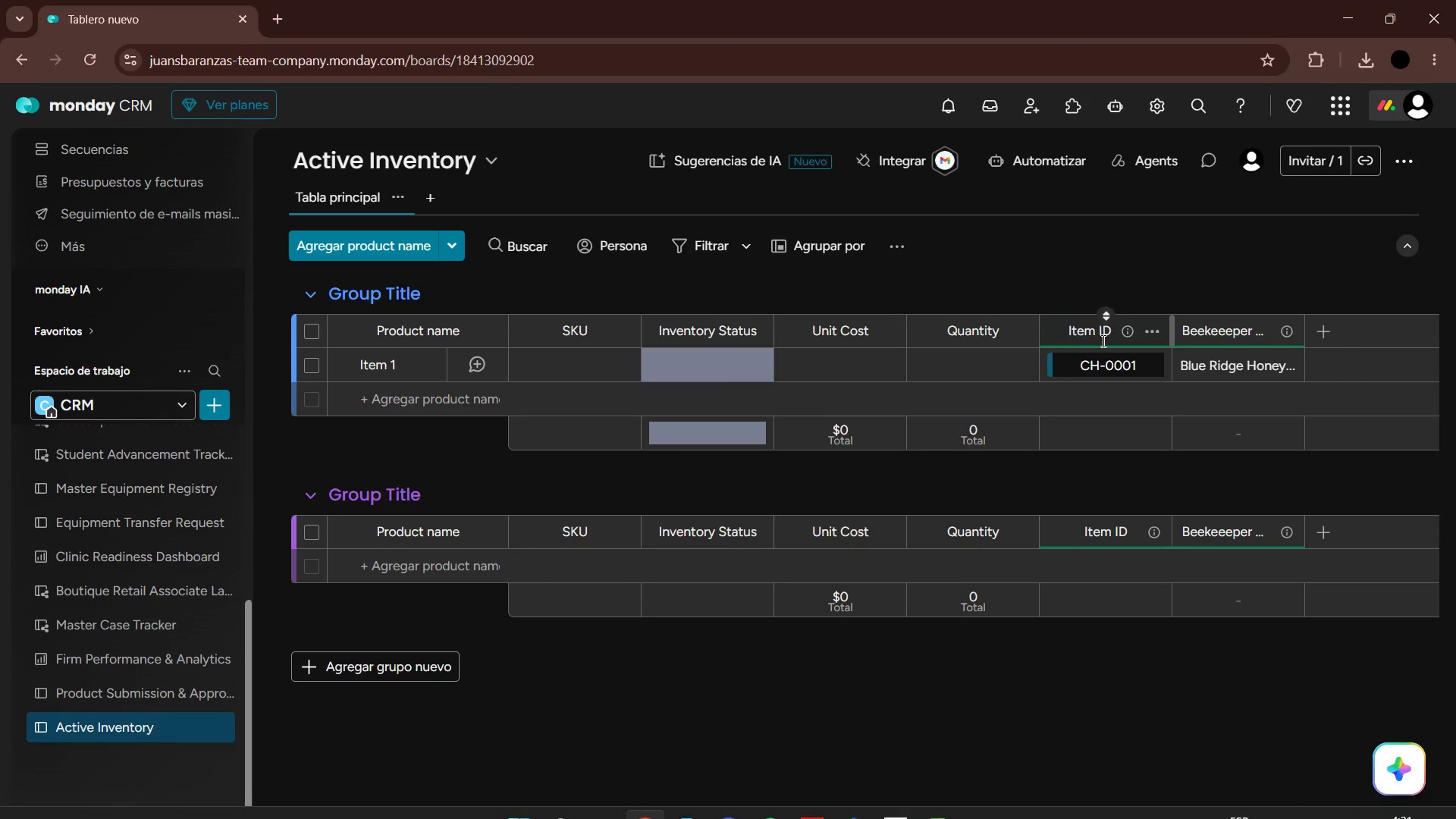 
left_click([1090, 338])
 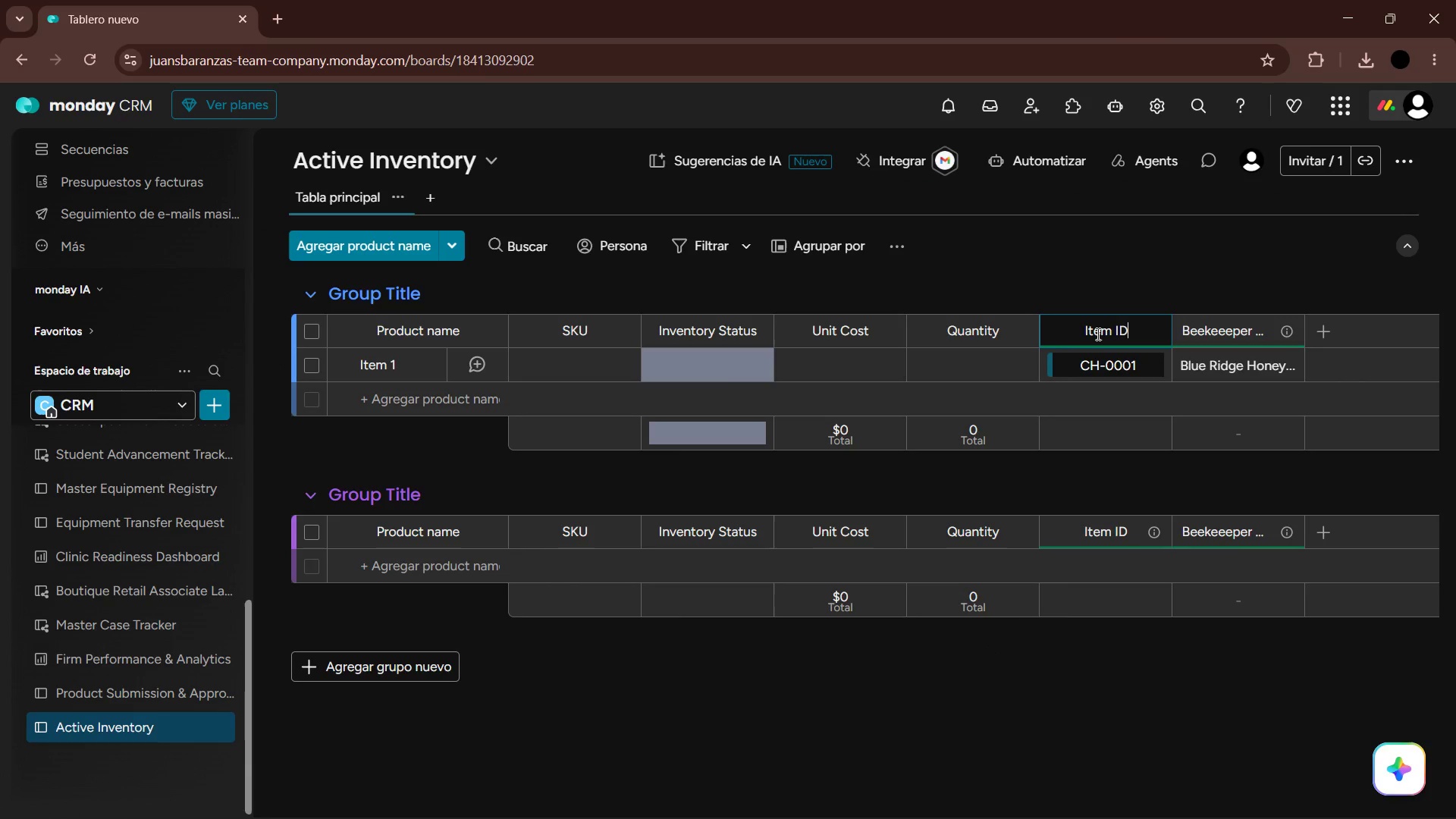 
double_click([1096, 334])
 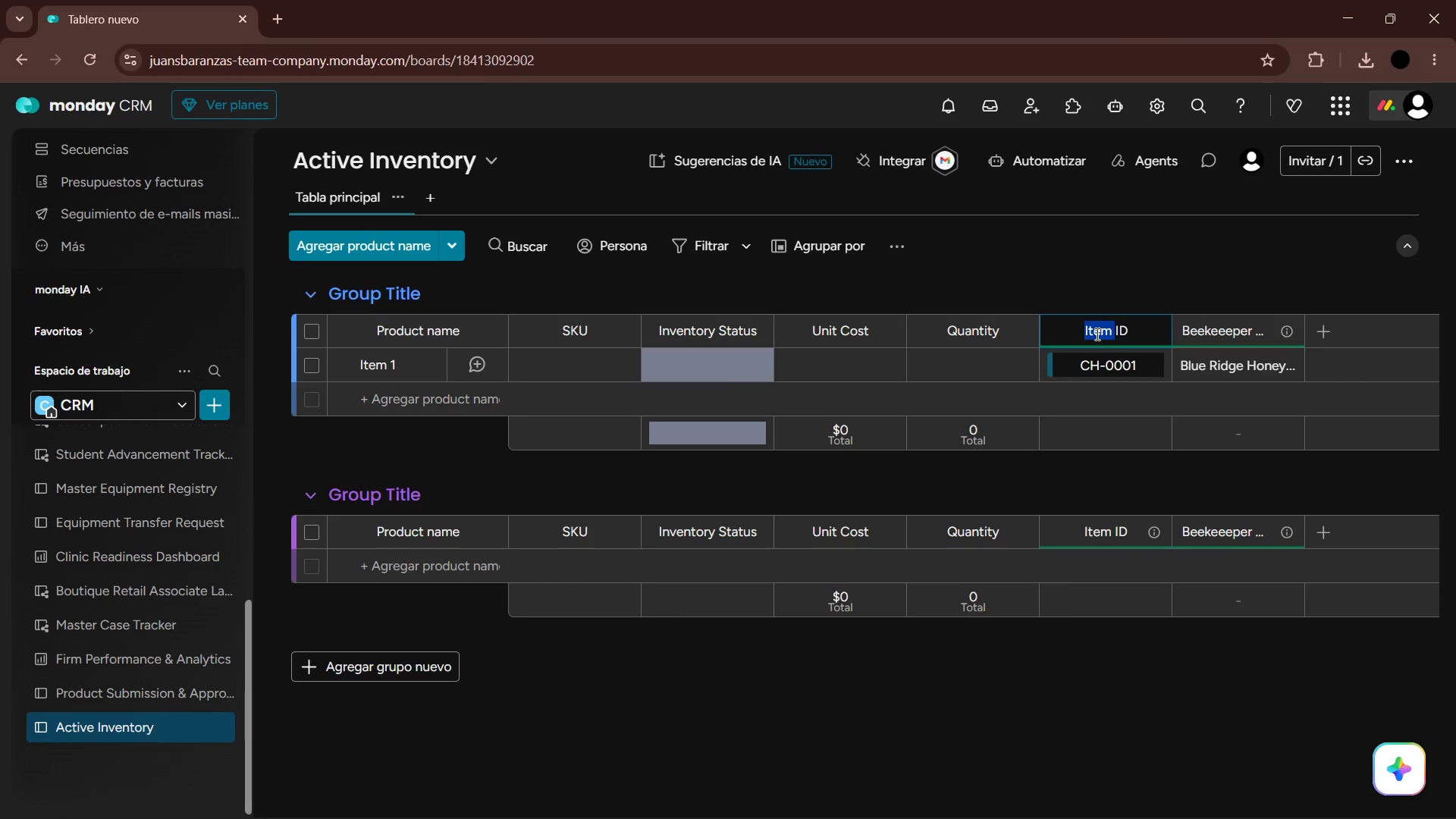 
type(Submission )
key(Backspace)
 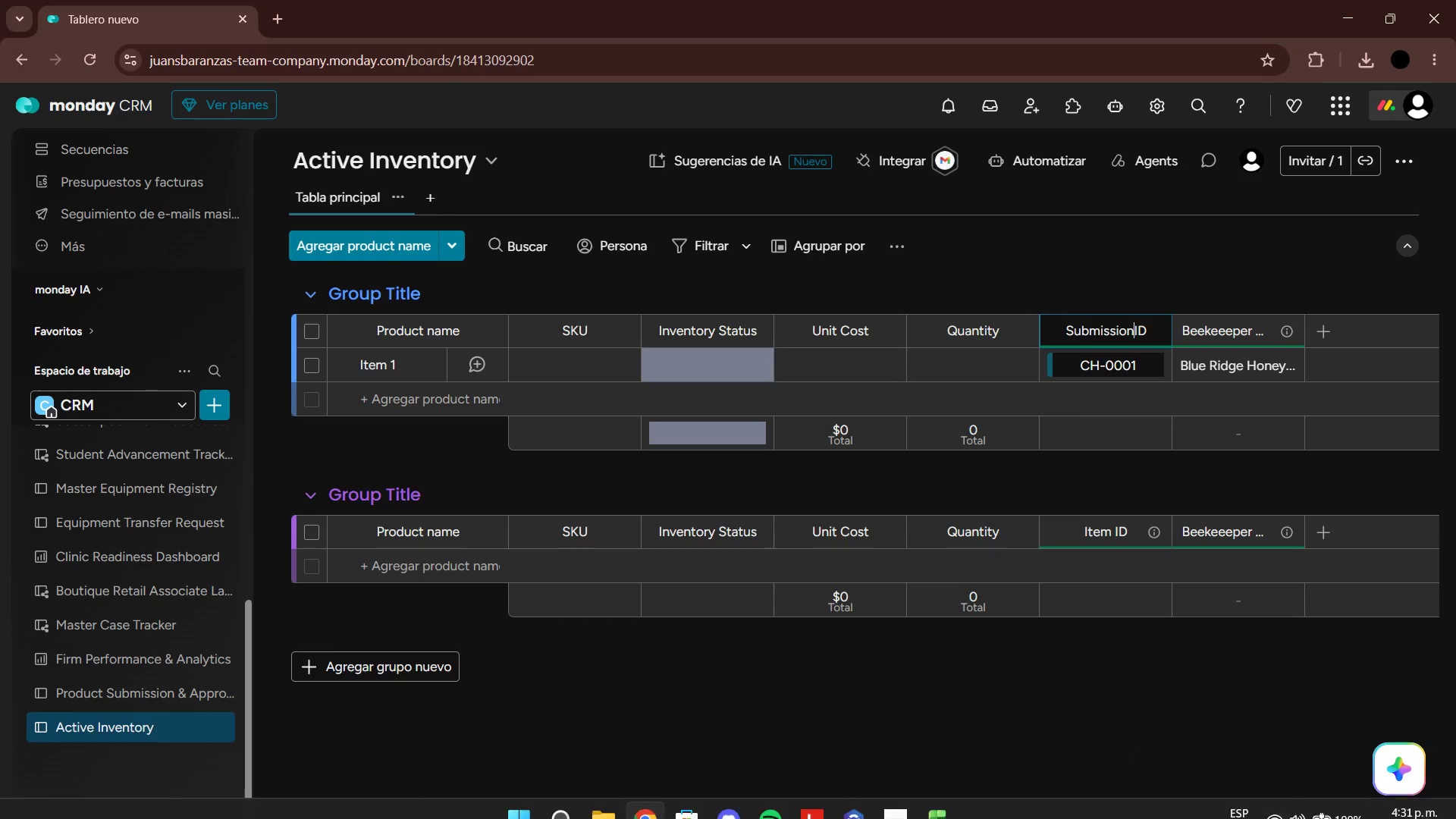 
left_click([941, 799])
 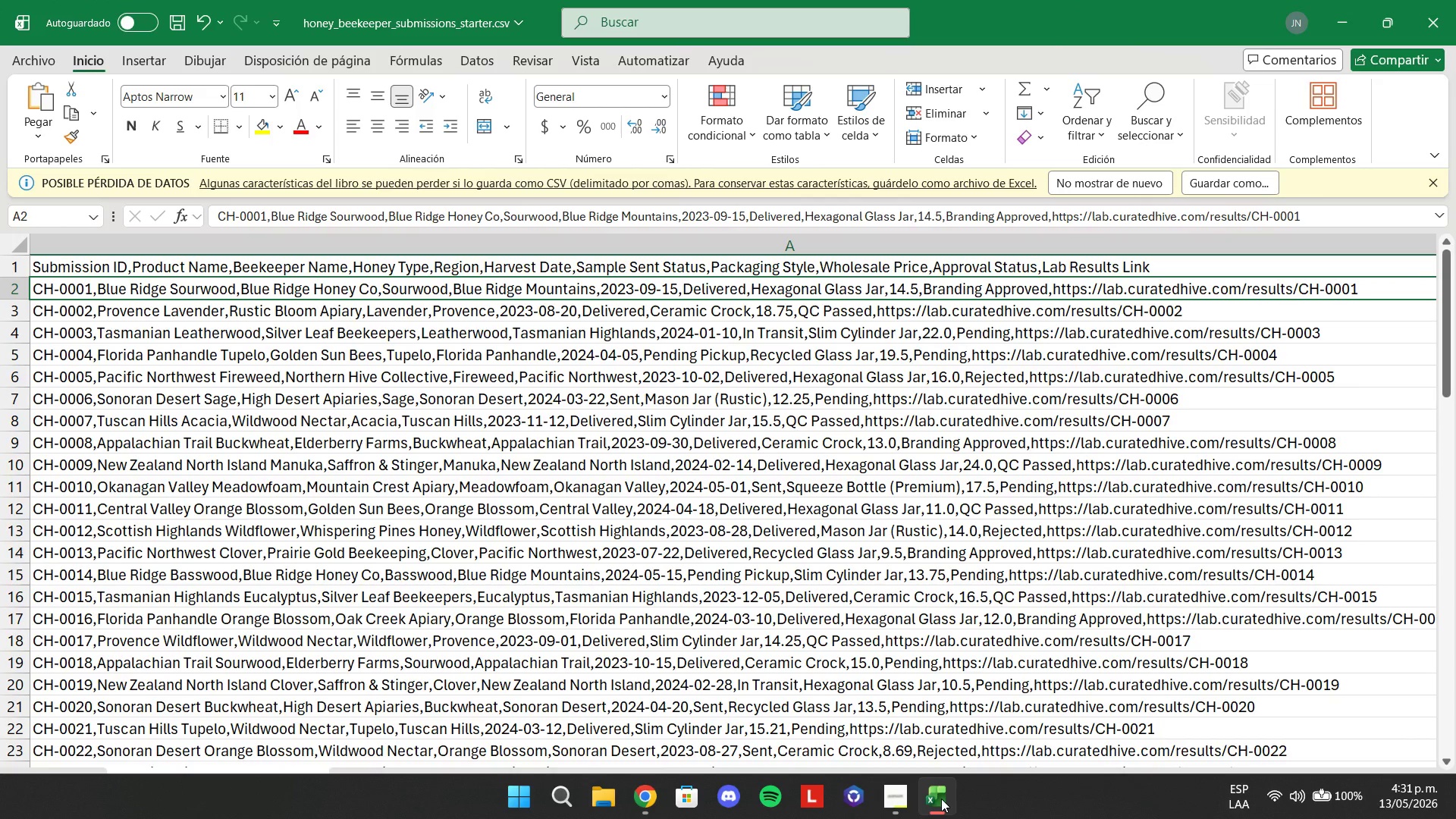 
left_click([941, 799])
 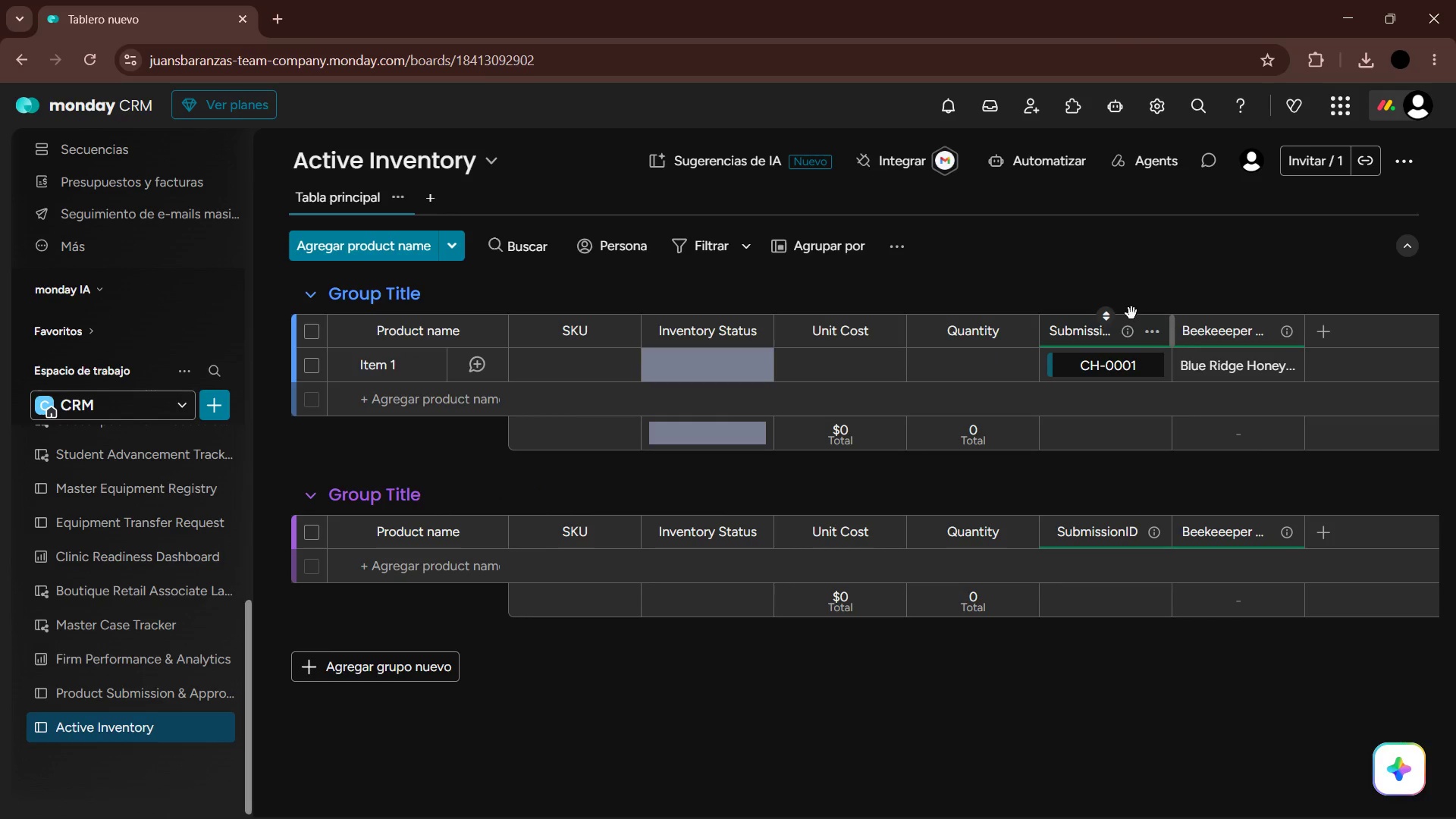 
left_click([1102, 331])
 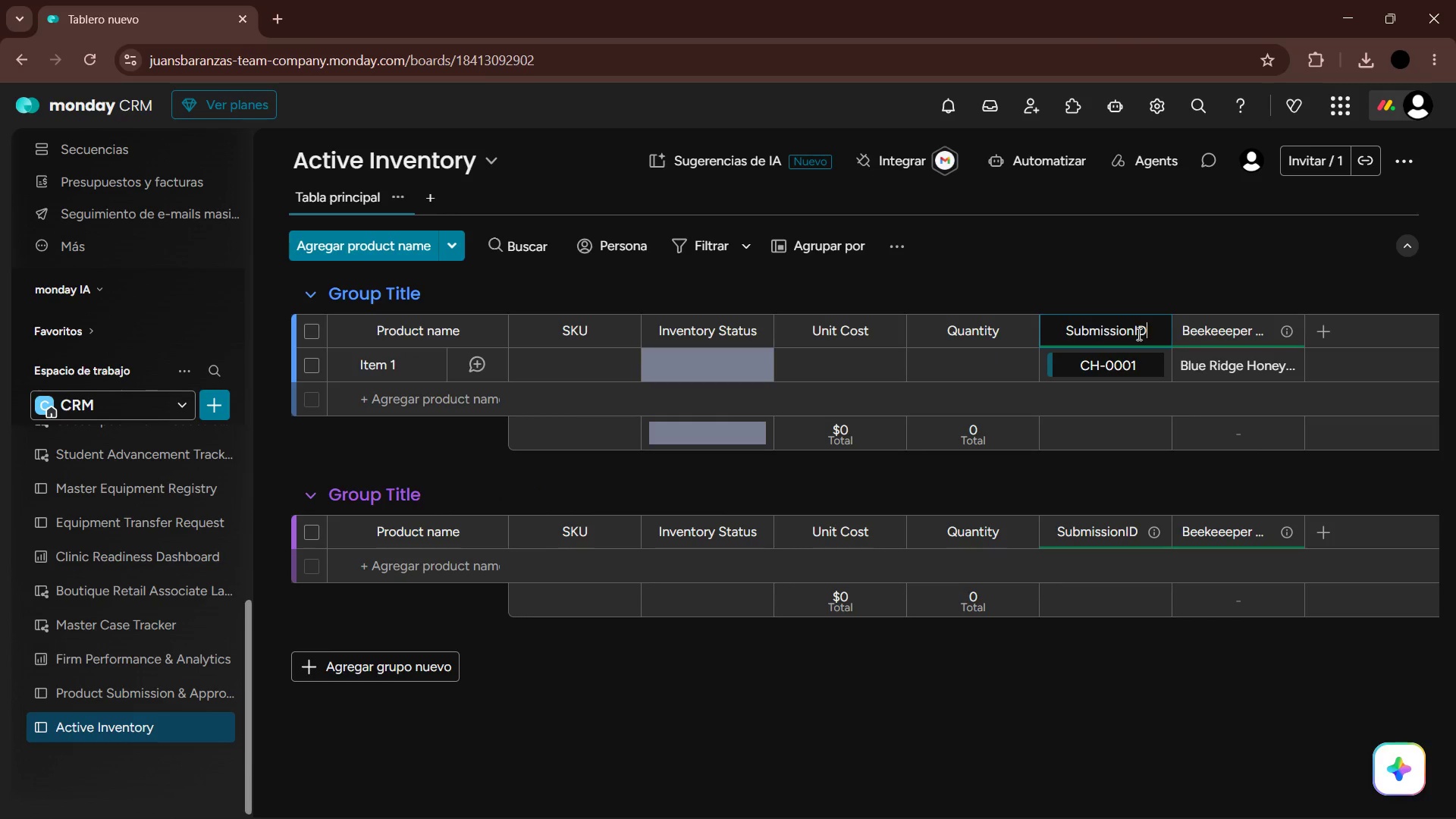 
left_click([1136, 332])
 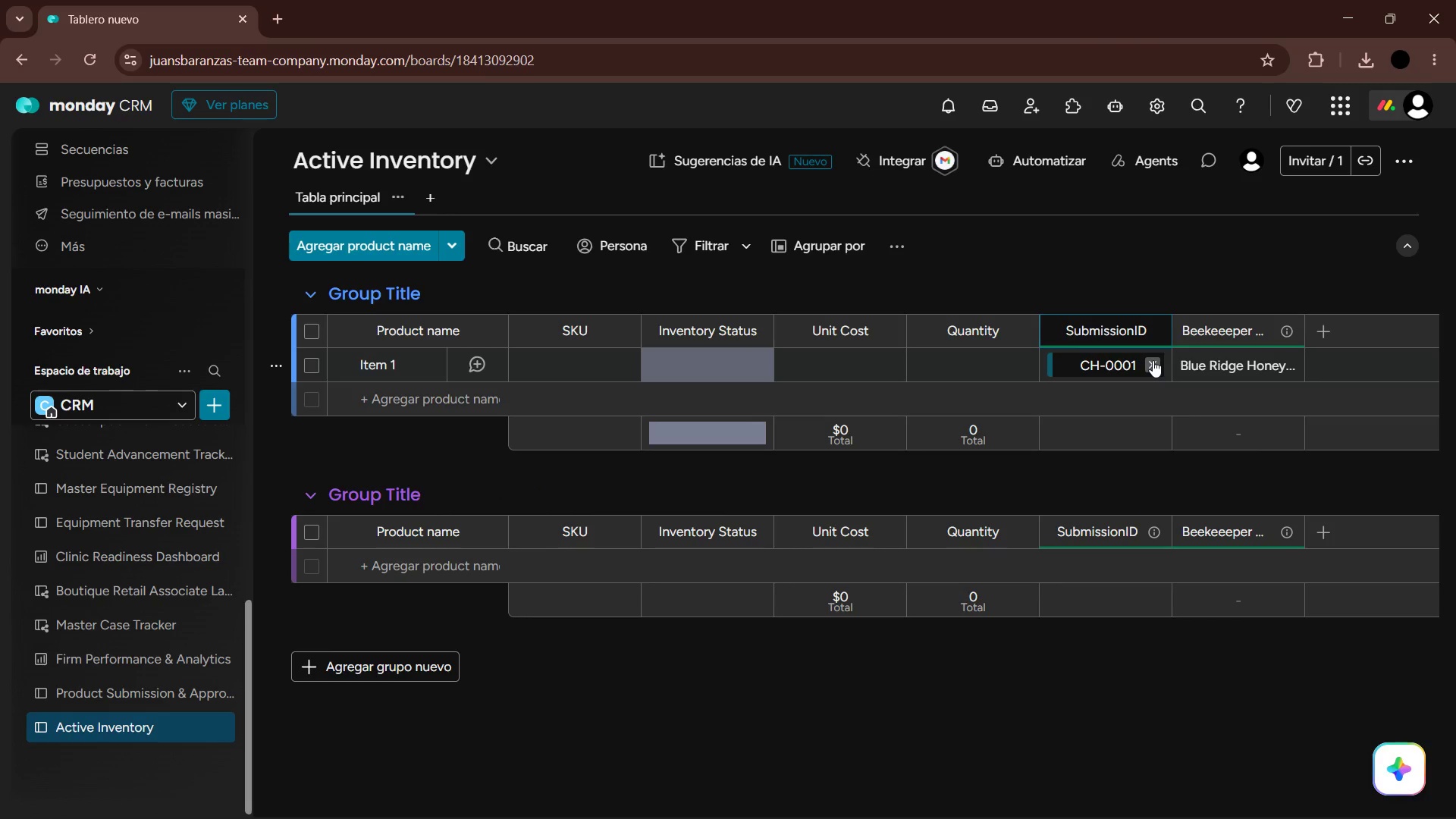 
key(ArrowLeft)
 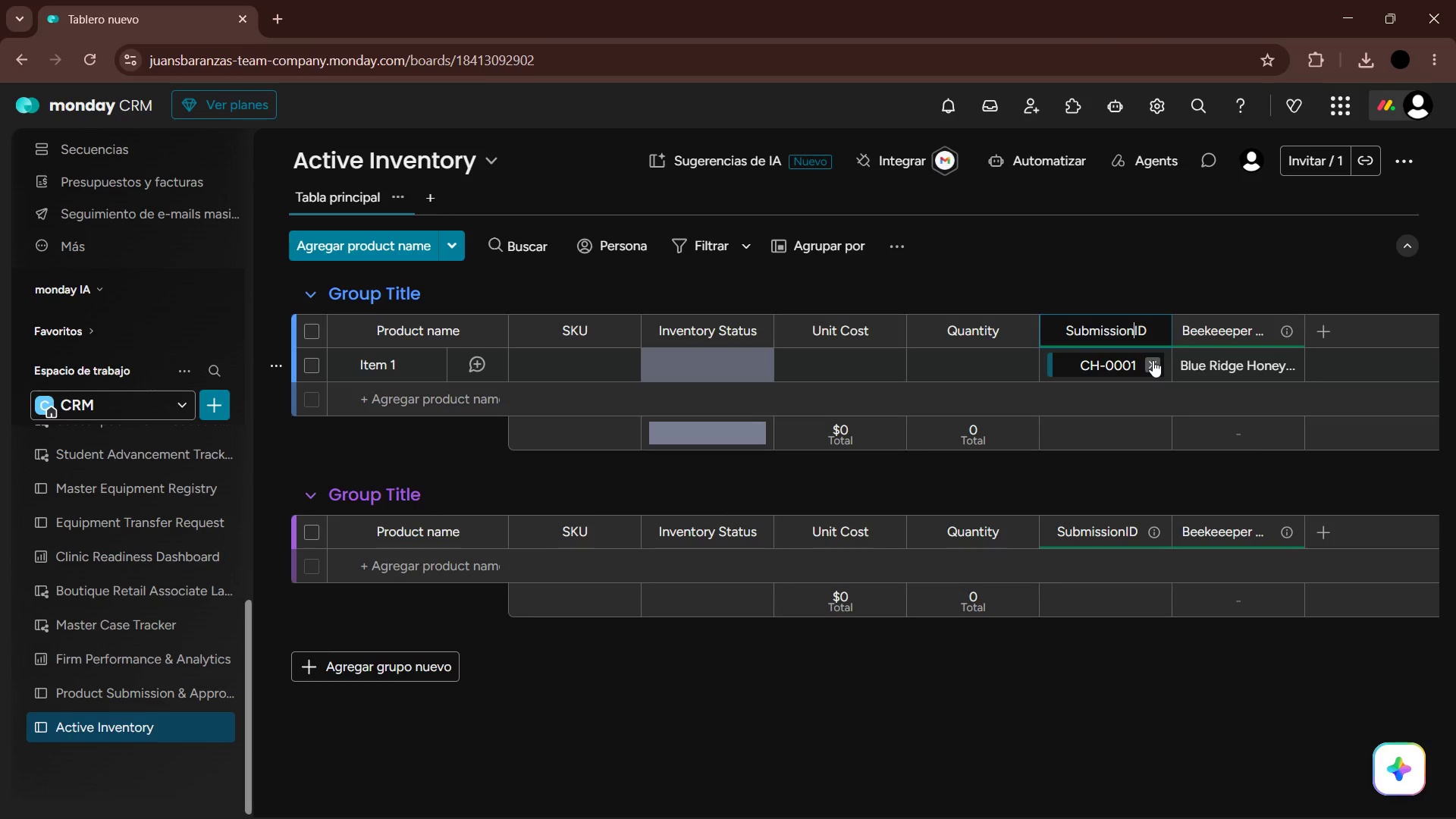 
key(Space)
 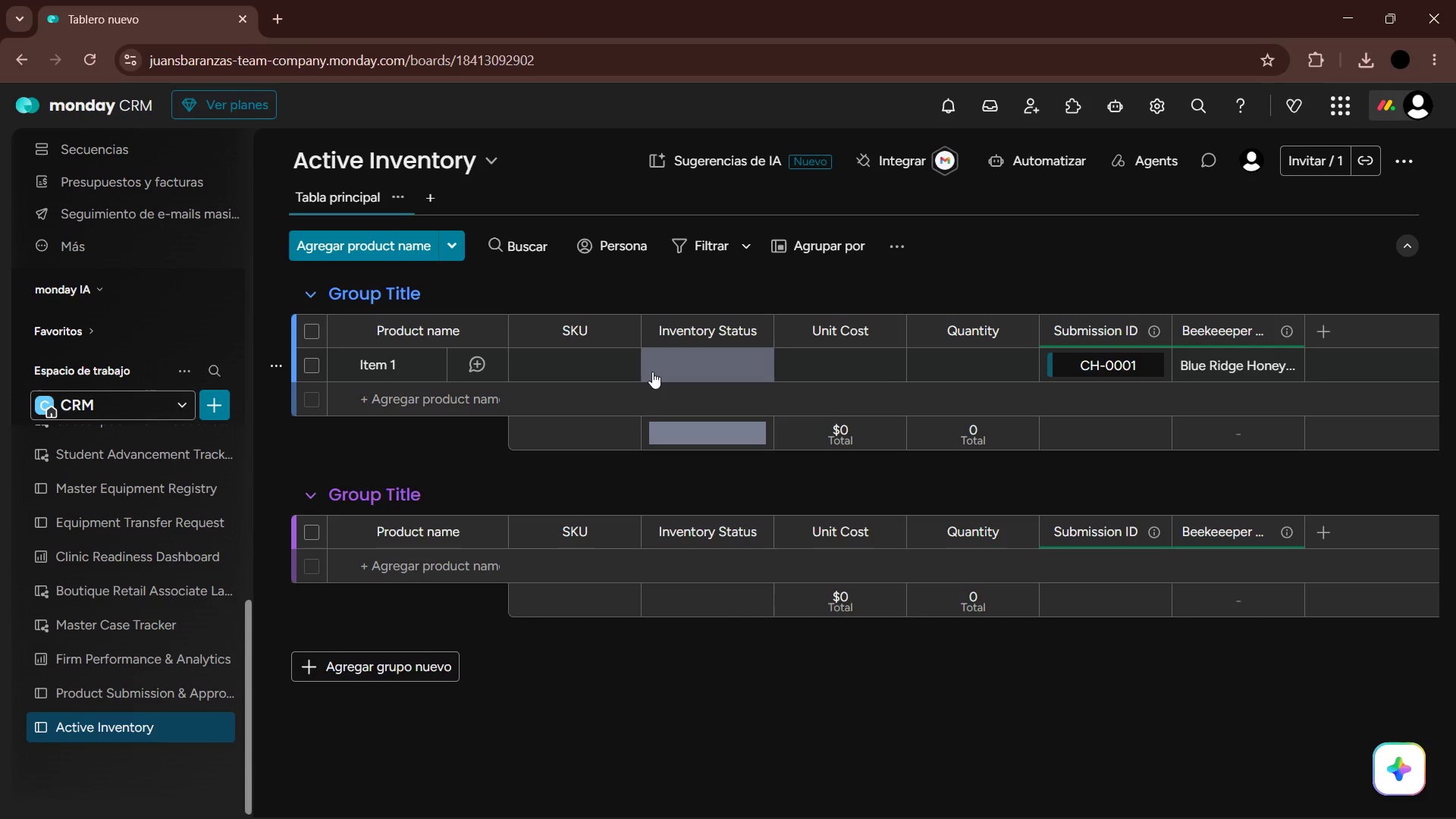 
mouse_move([391, 366])
 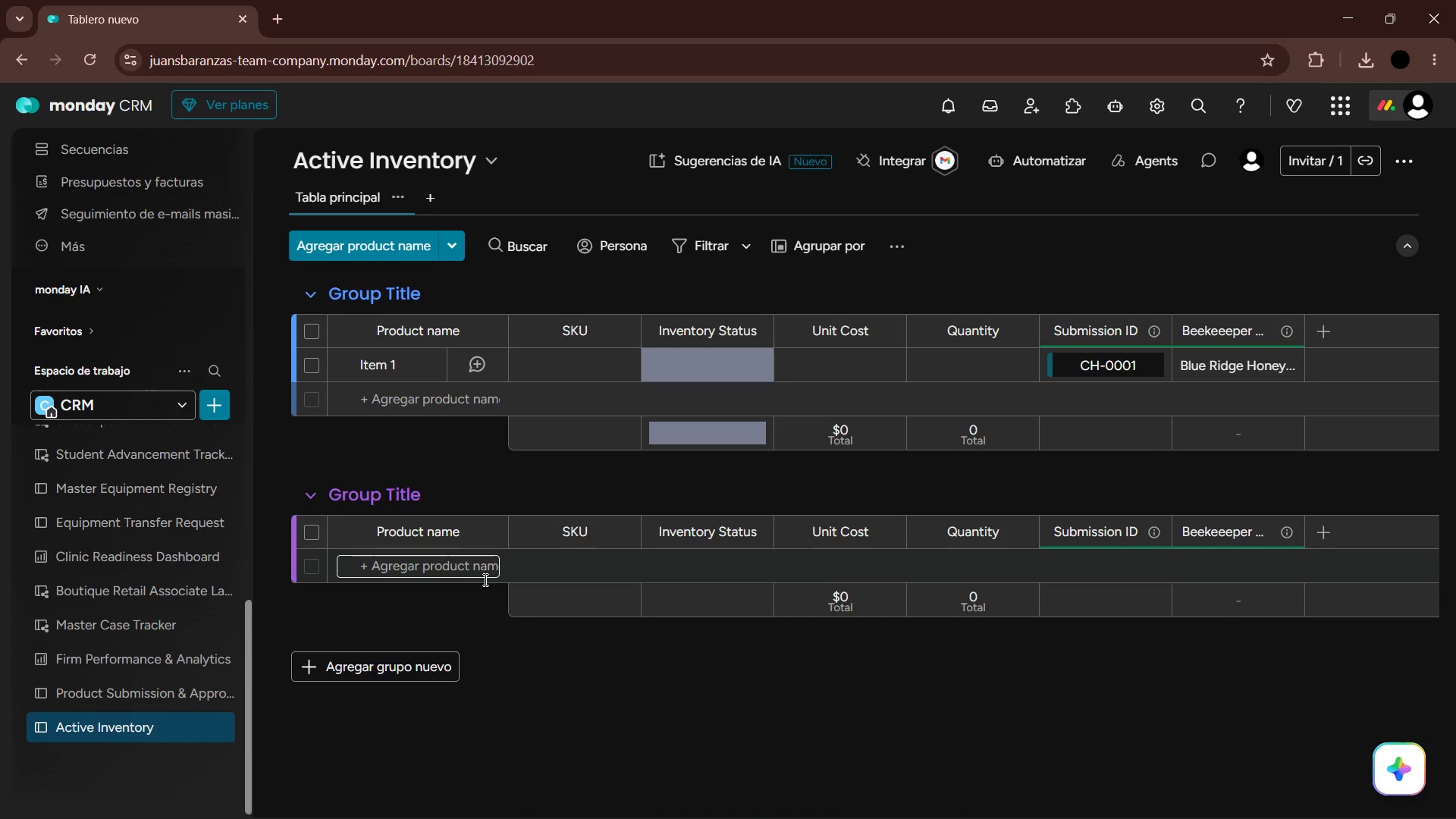 
wait(7.37)
 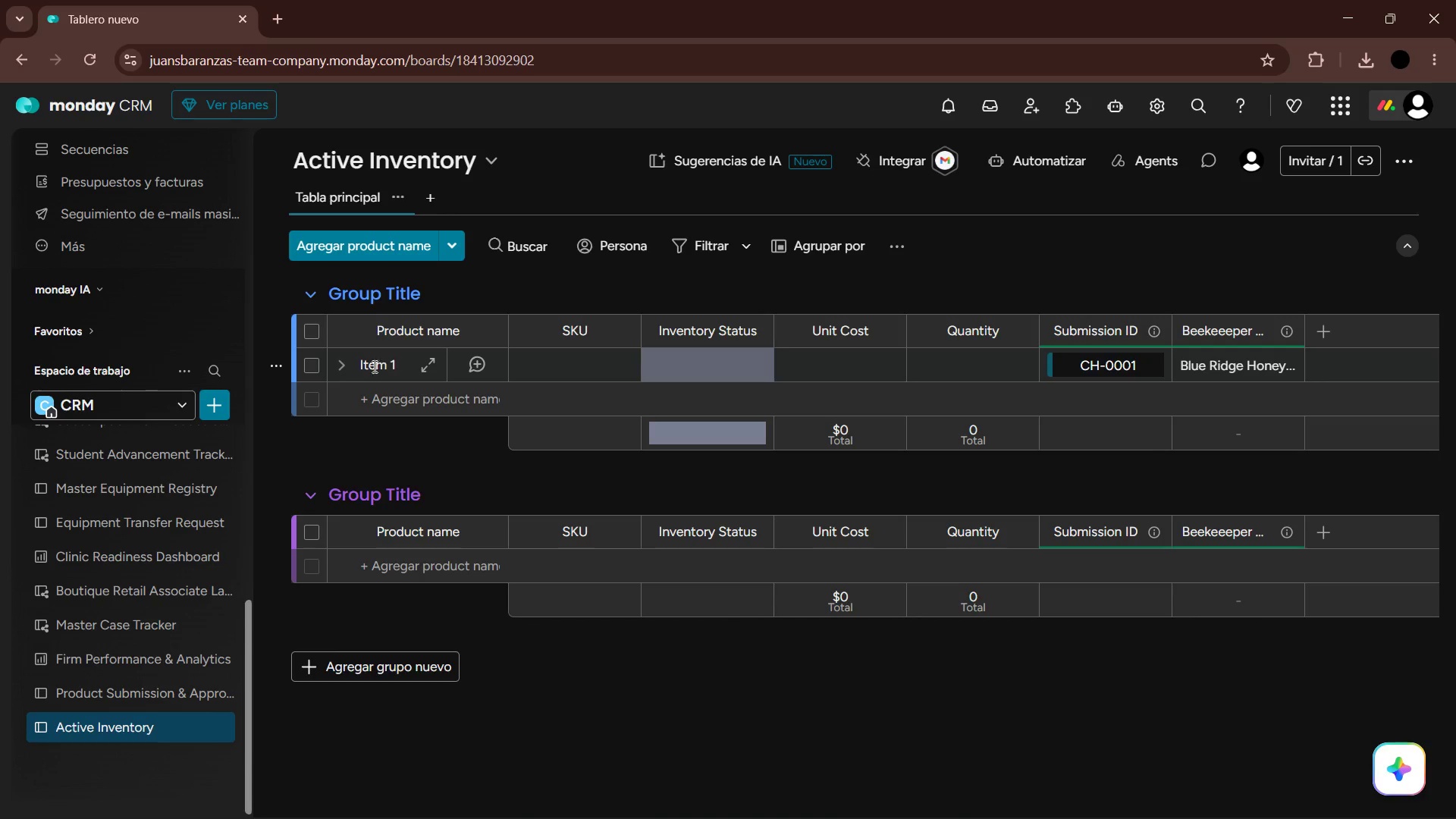 
left_click([720, 362])
 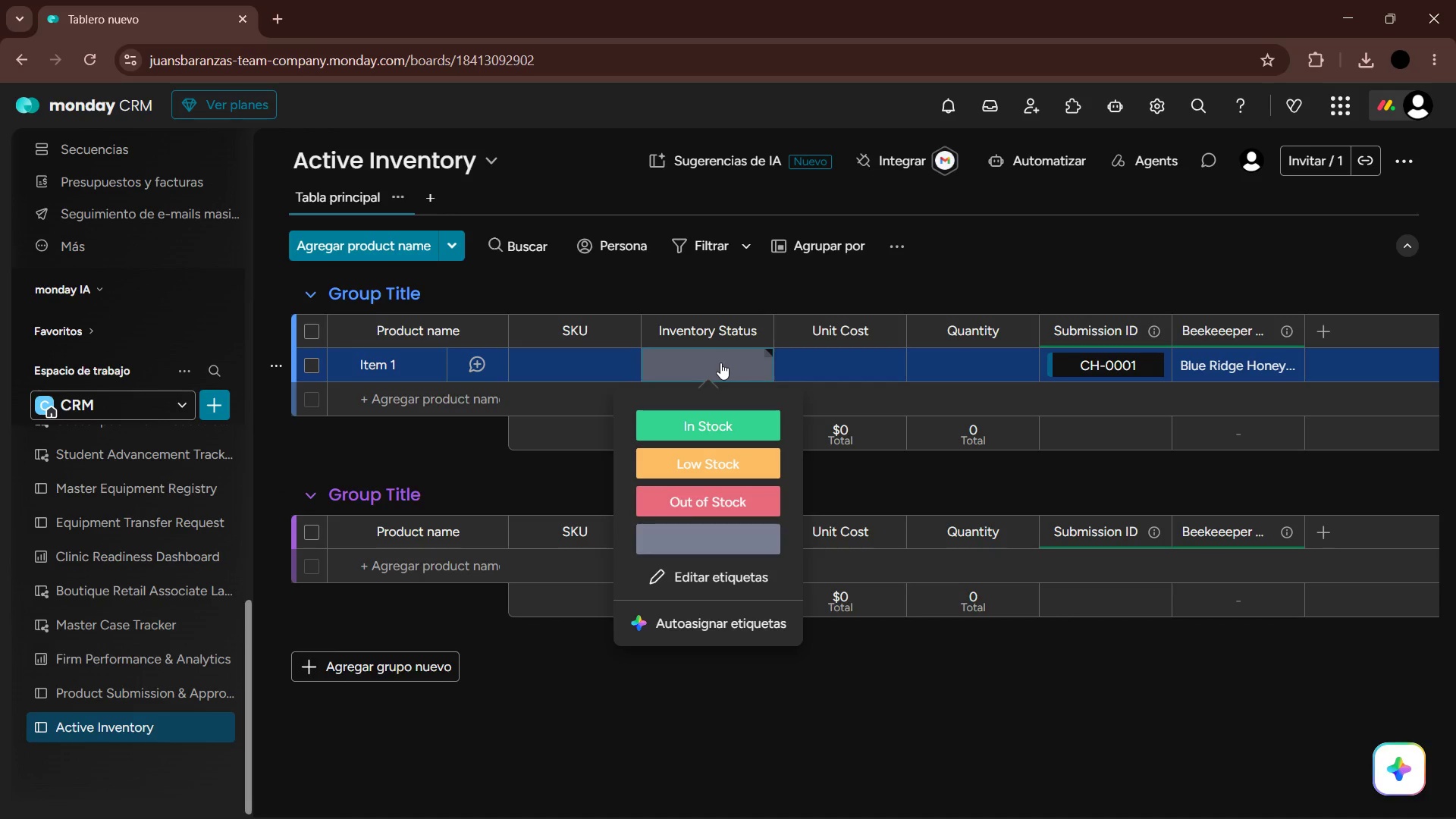 
left_click([720, 362])
 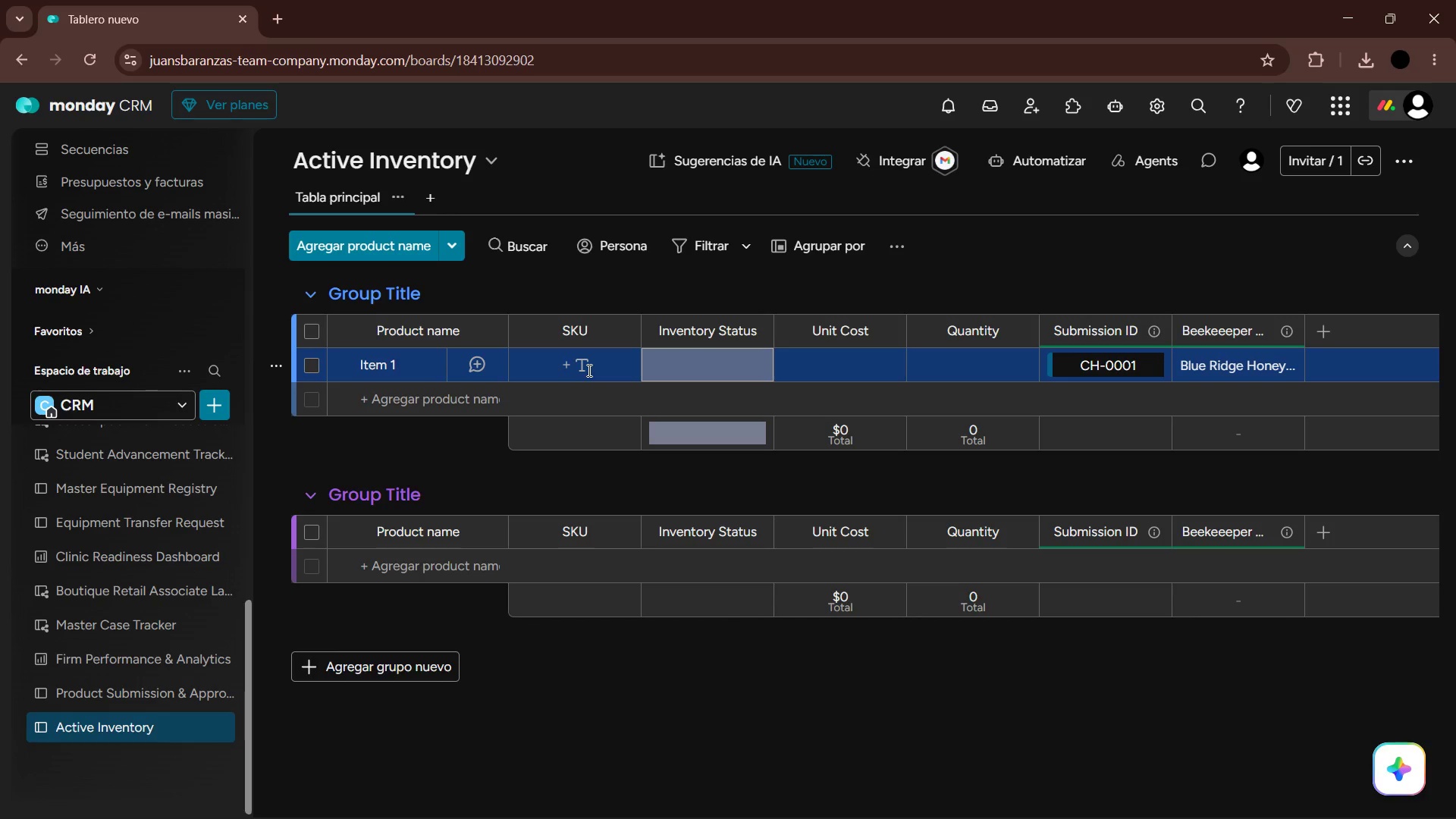 
wait(14.98)
 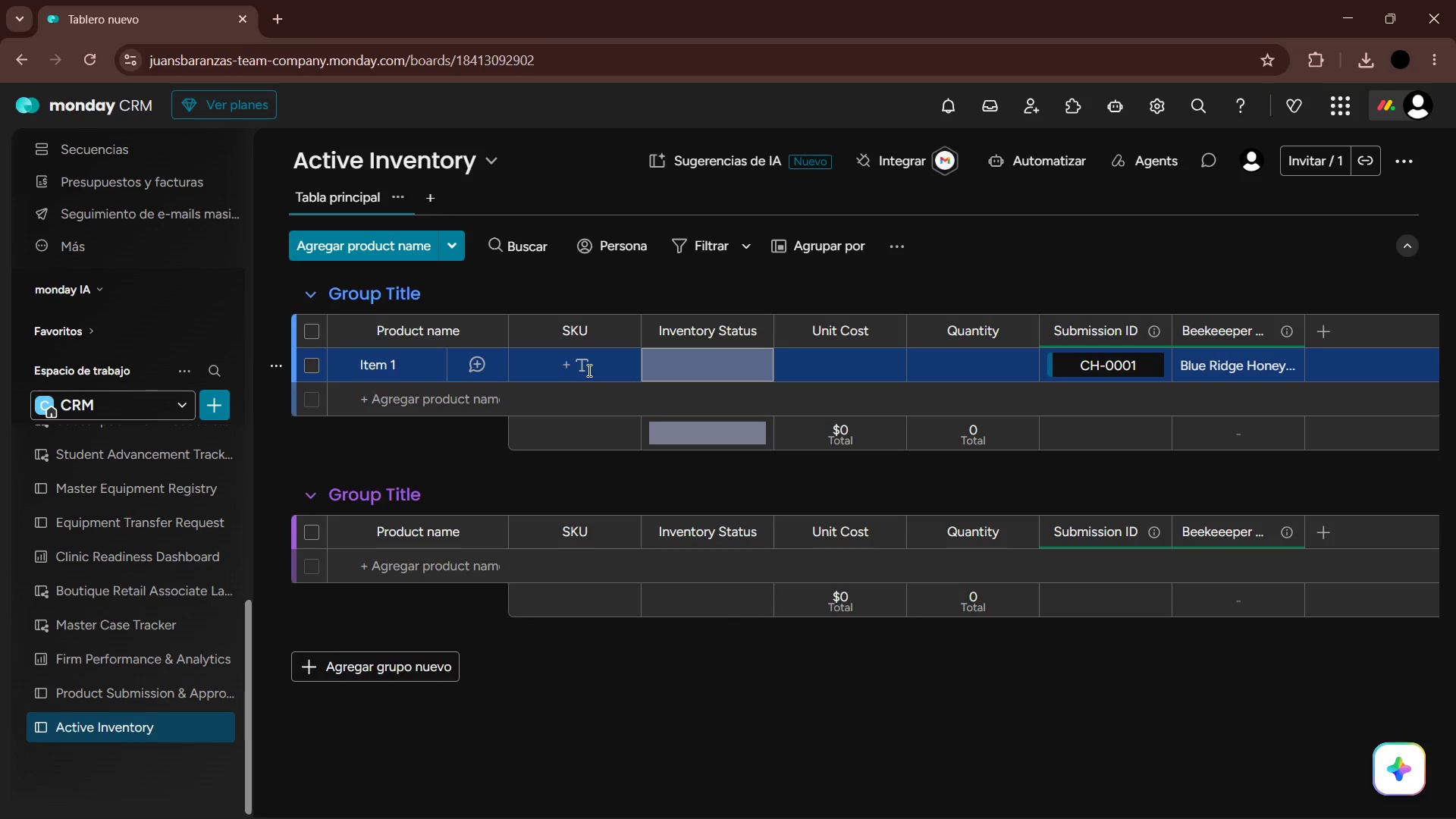 
left_click([277, 495])
 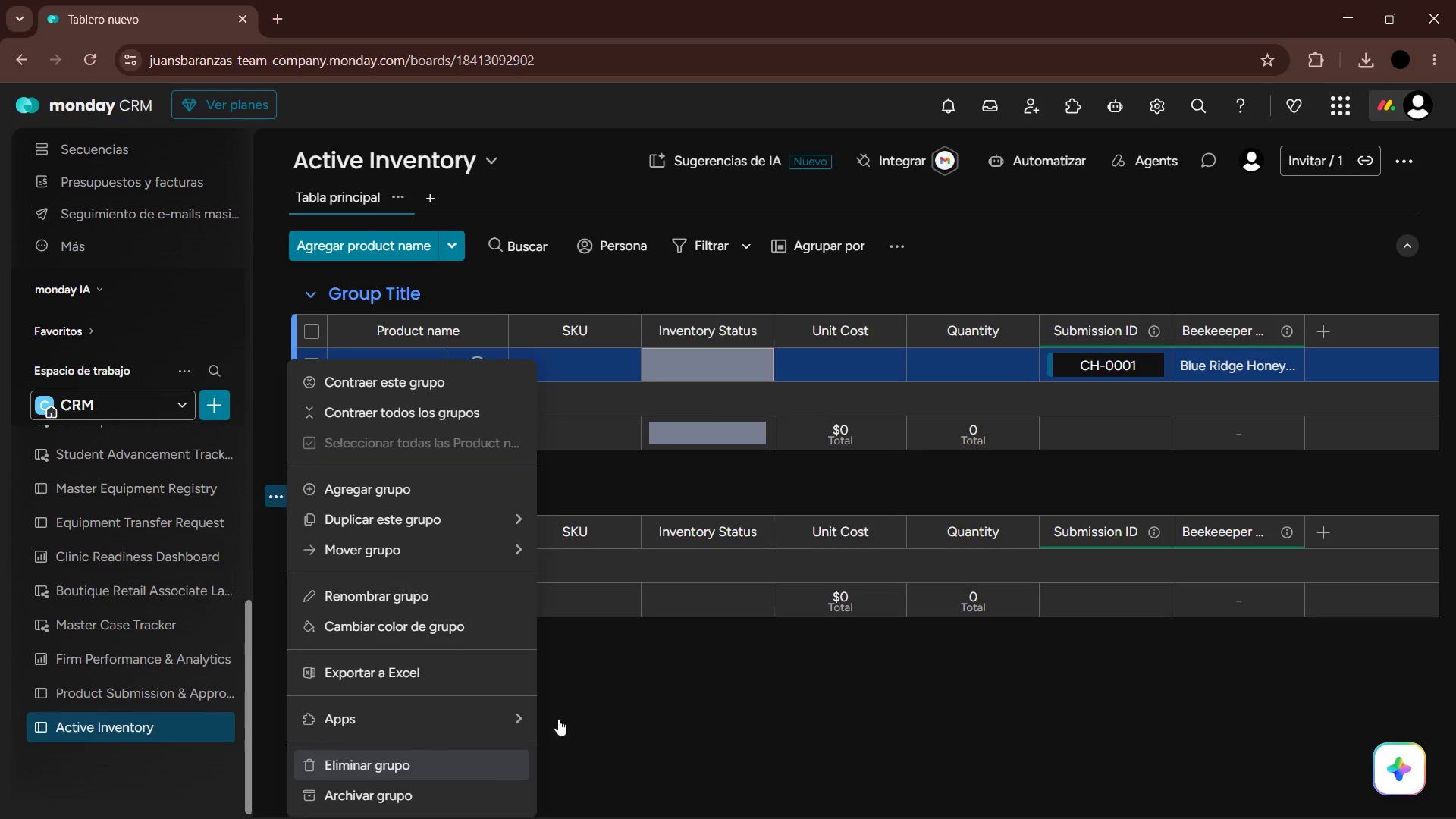 
left_click([924, 493])
 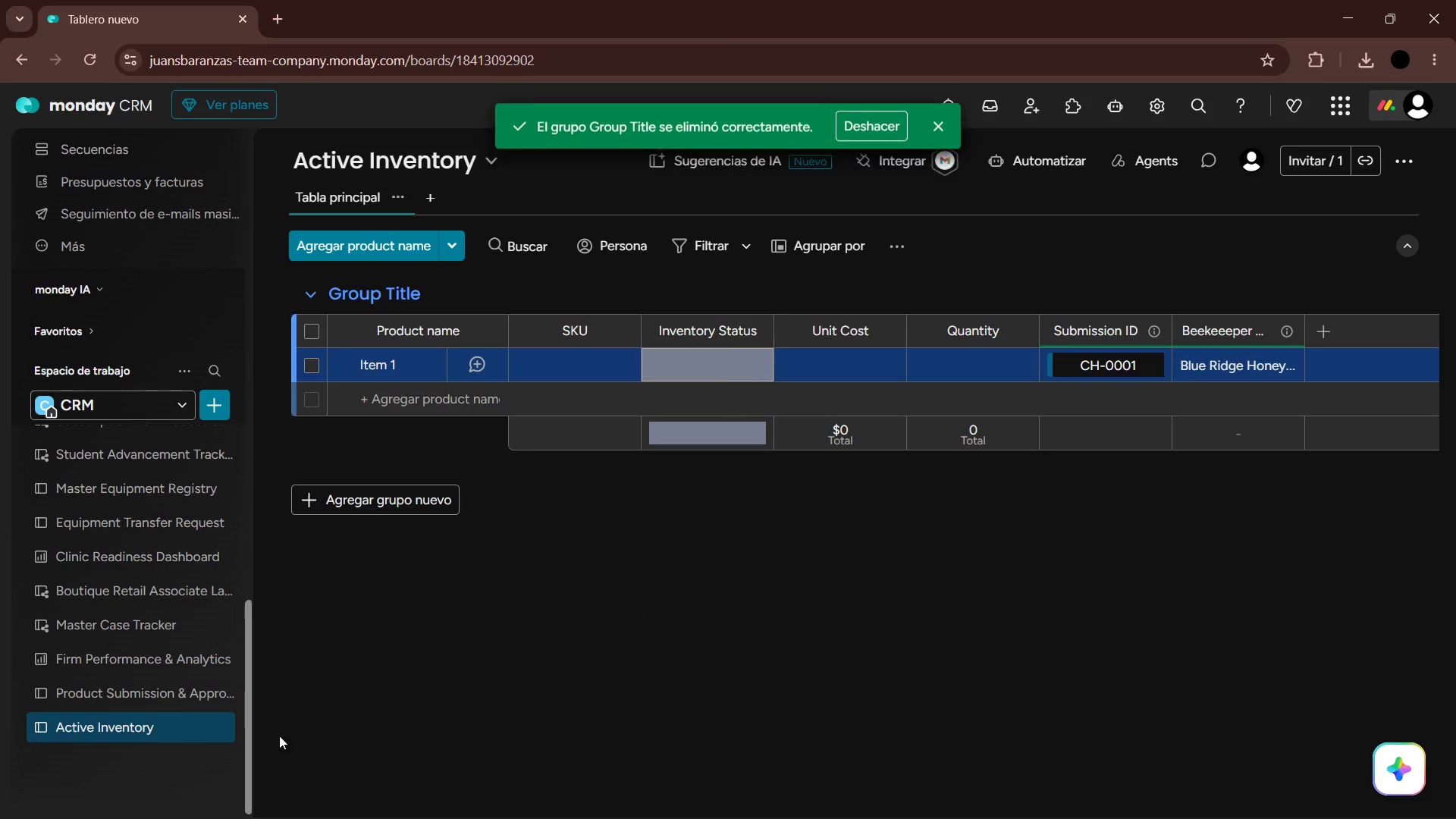 
left_click([127, 701])
 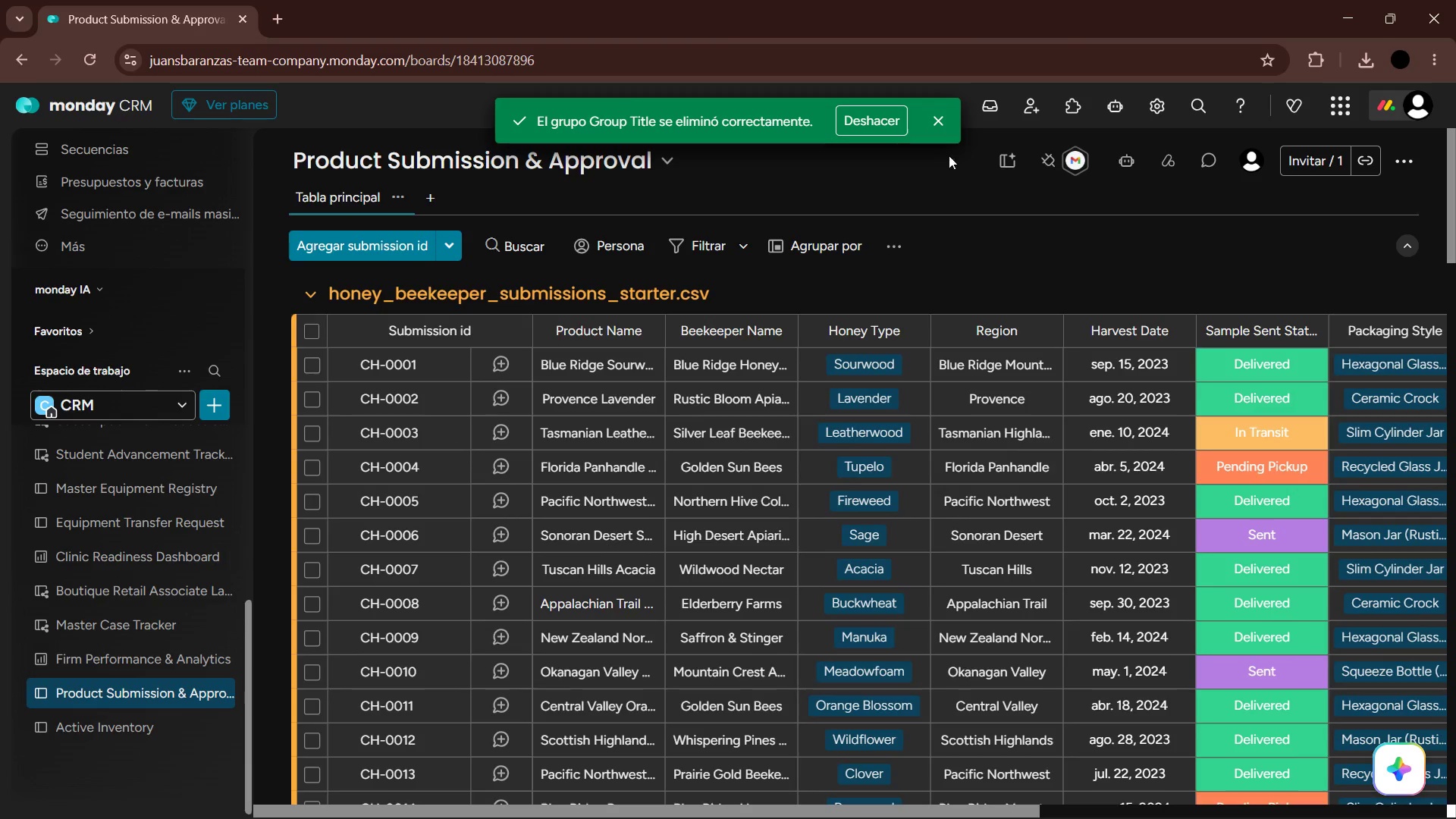 
left_click([943, 133])
 